 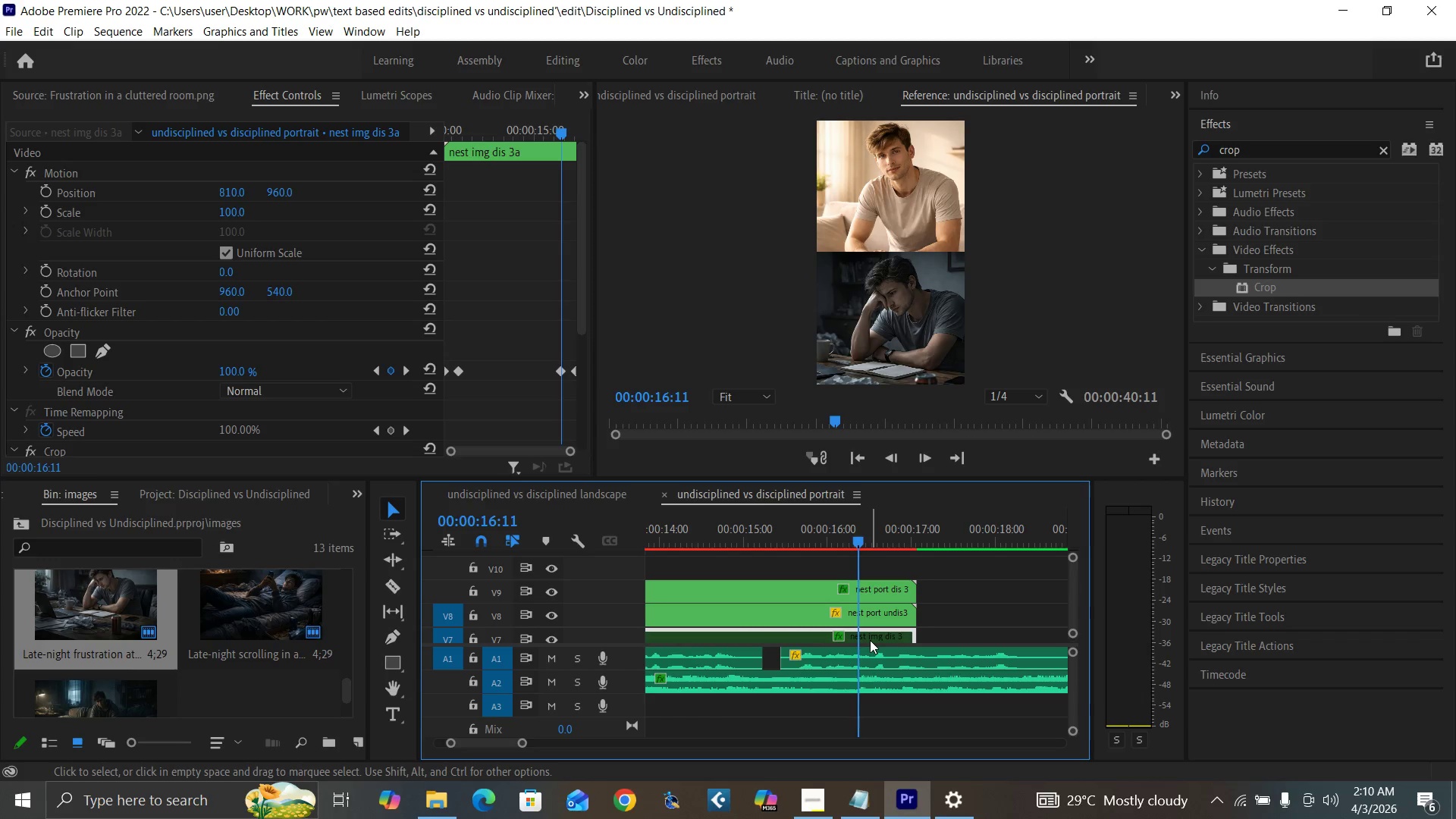 
key(ArrowRight)
 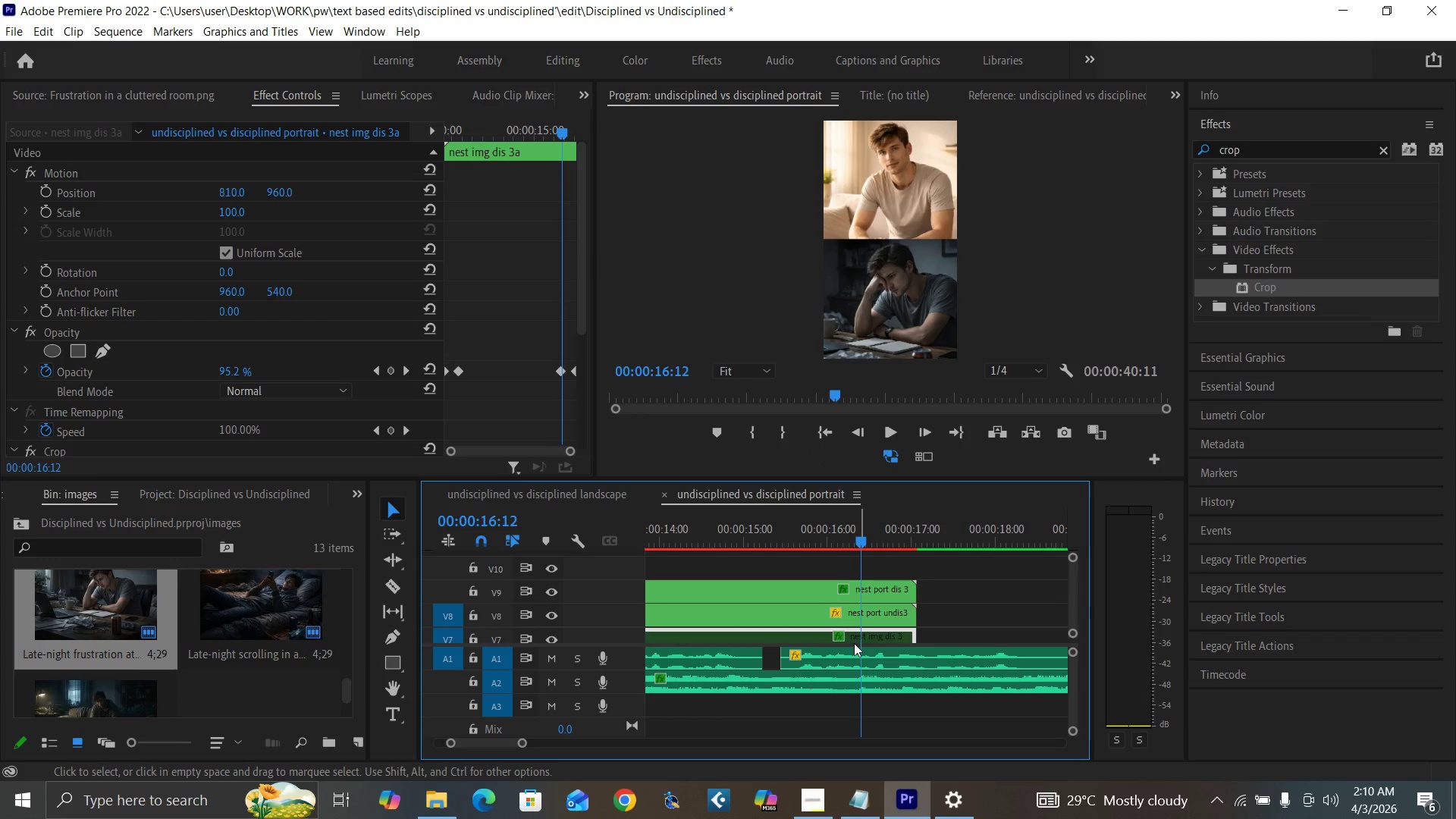 
key(ArrowRight)
 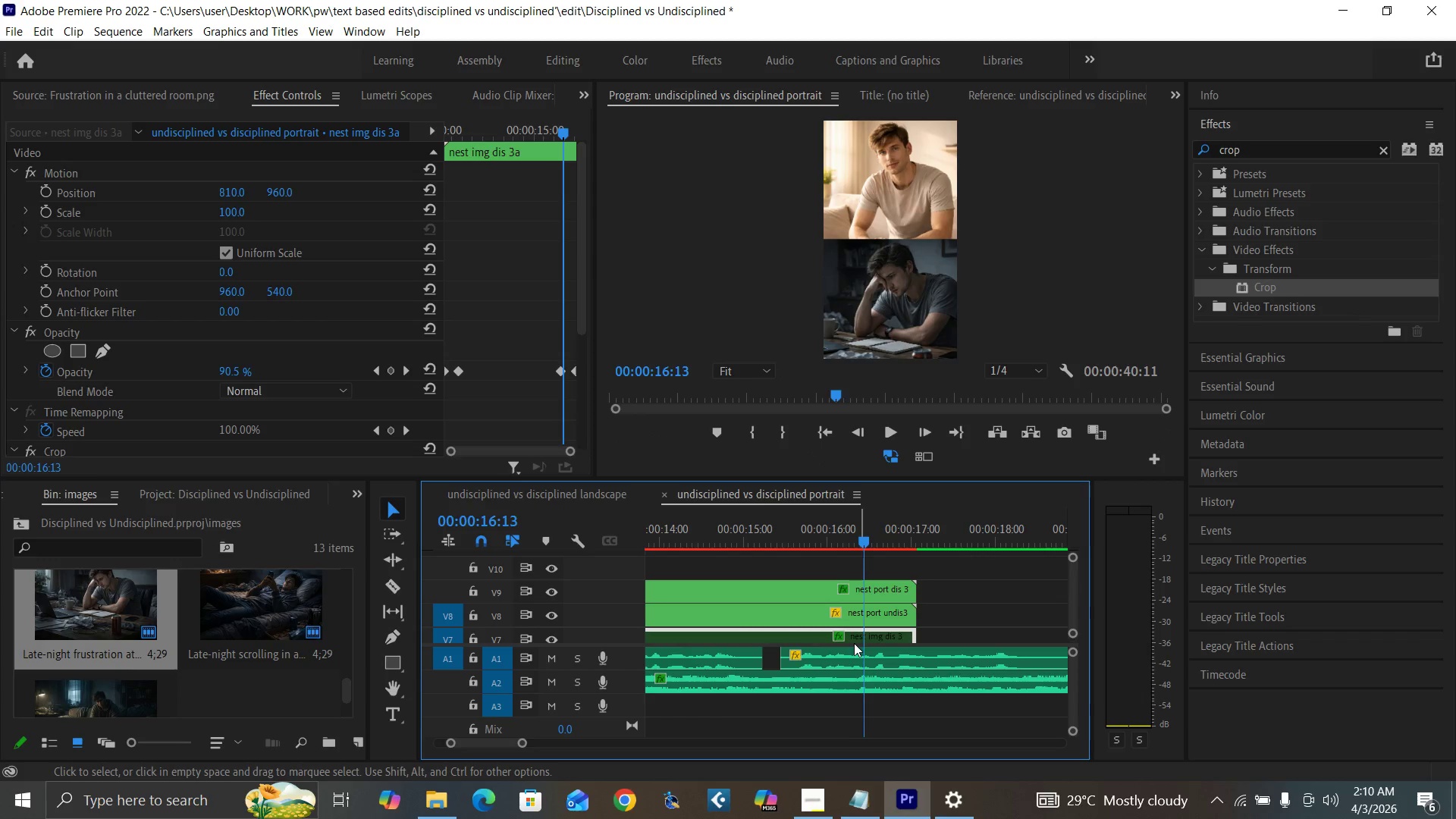 
key(ArrowRight)
 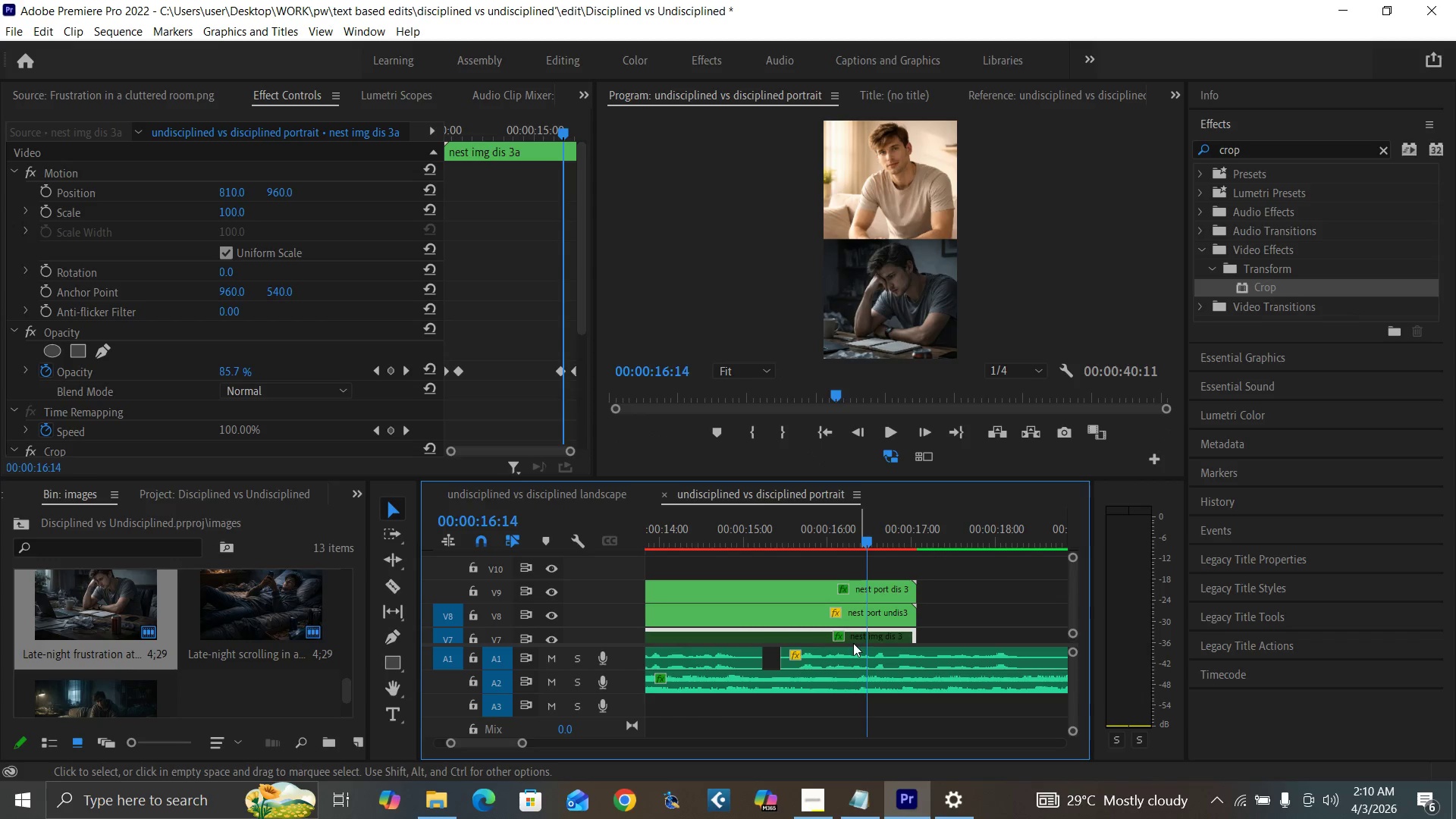 
key(ArrowRight)
 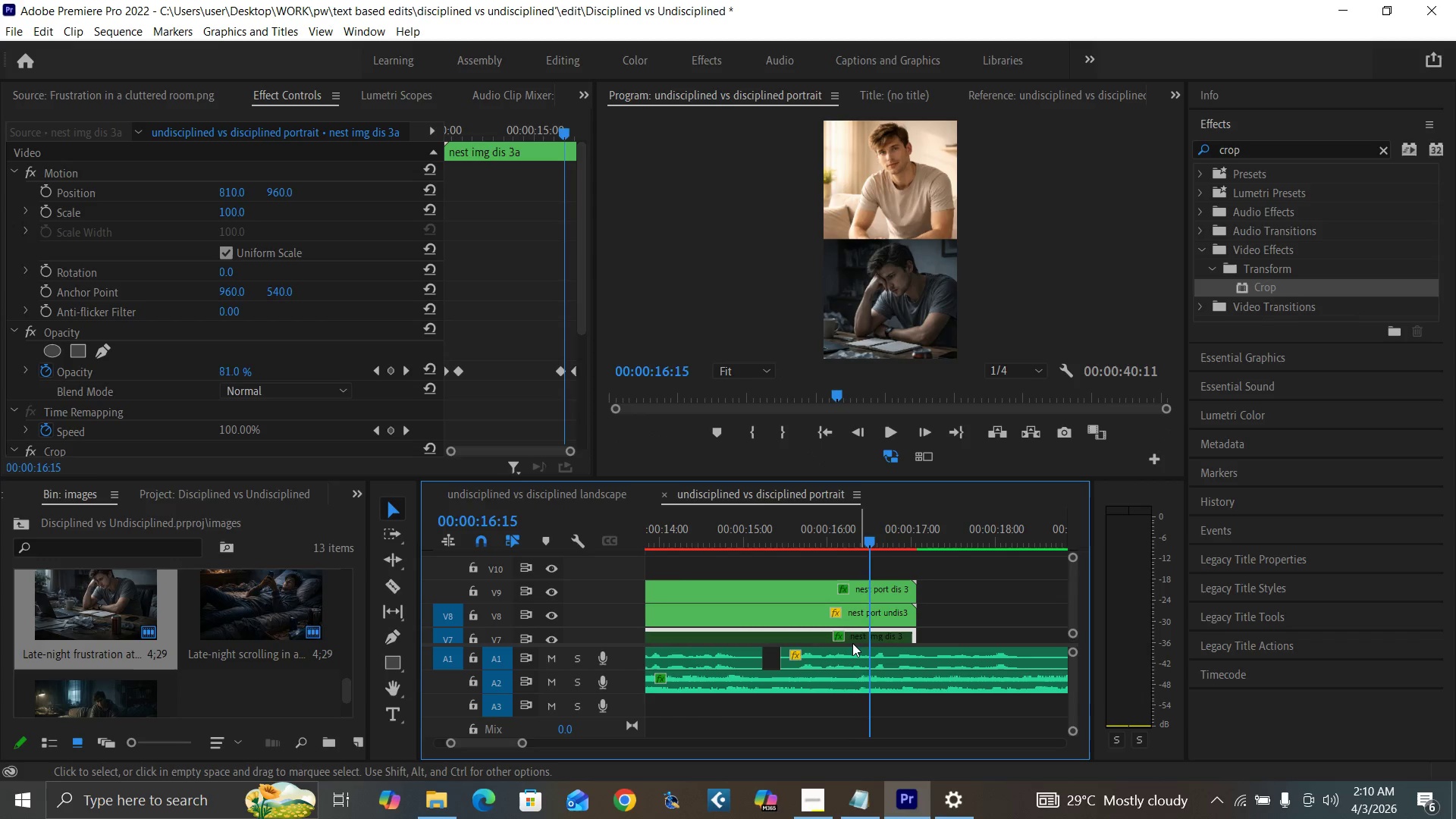 
key(ArrowRight)
 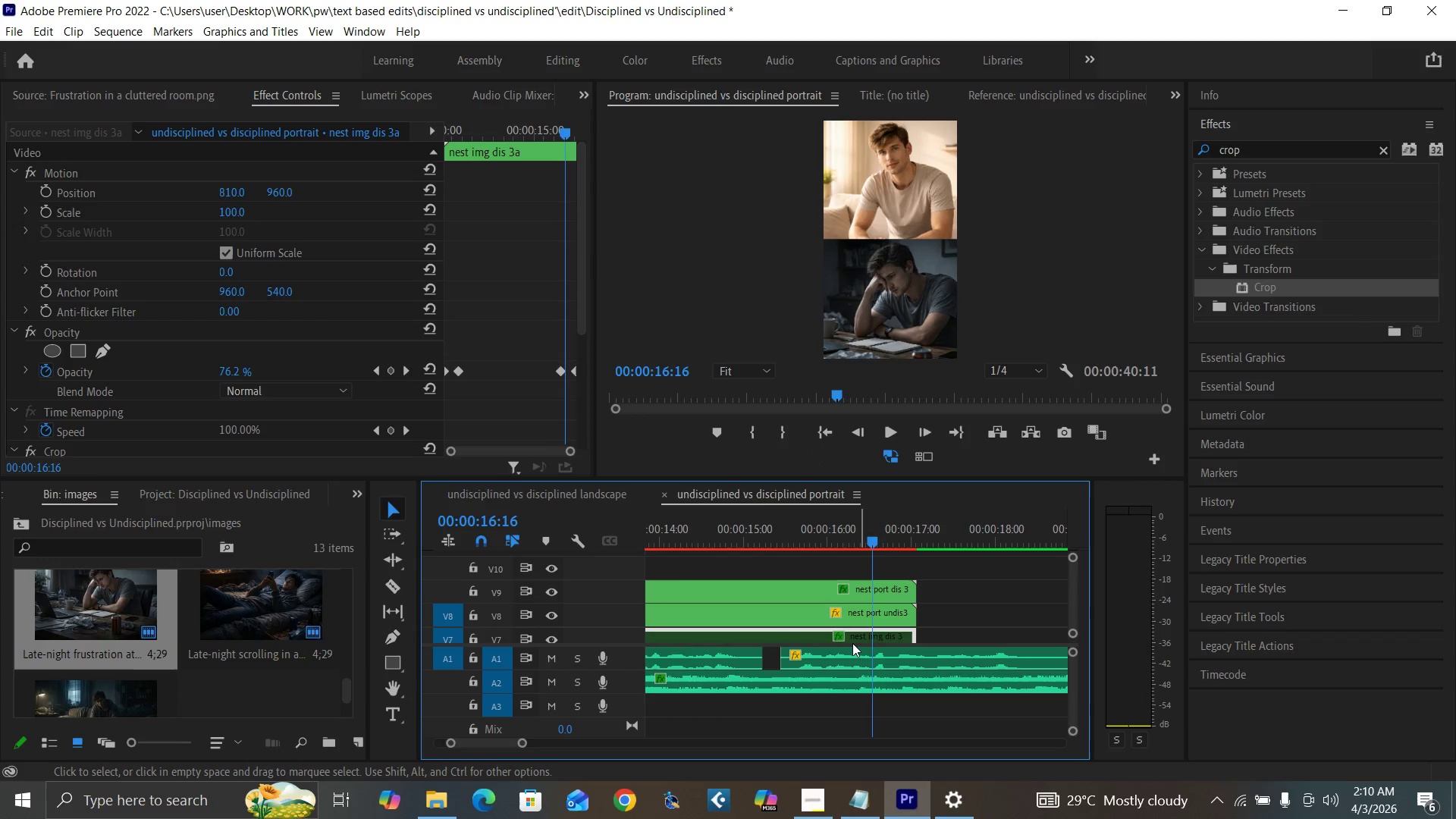 
key(ArrowRight)
 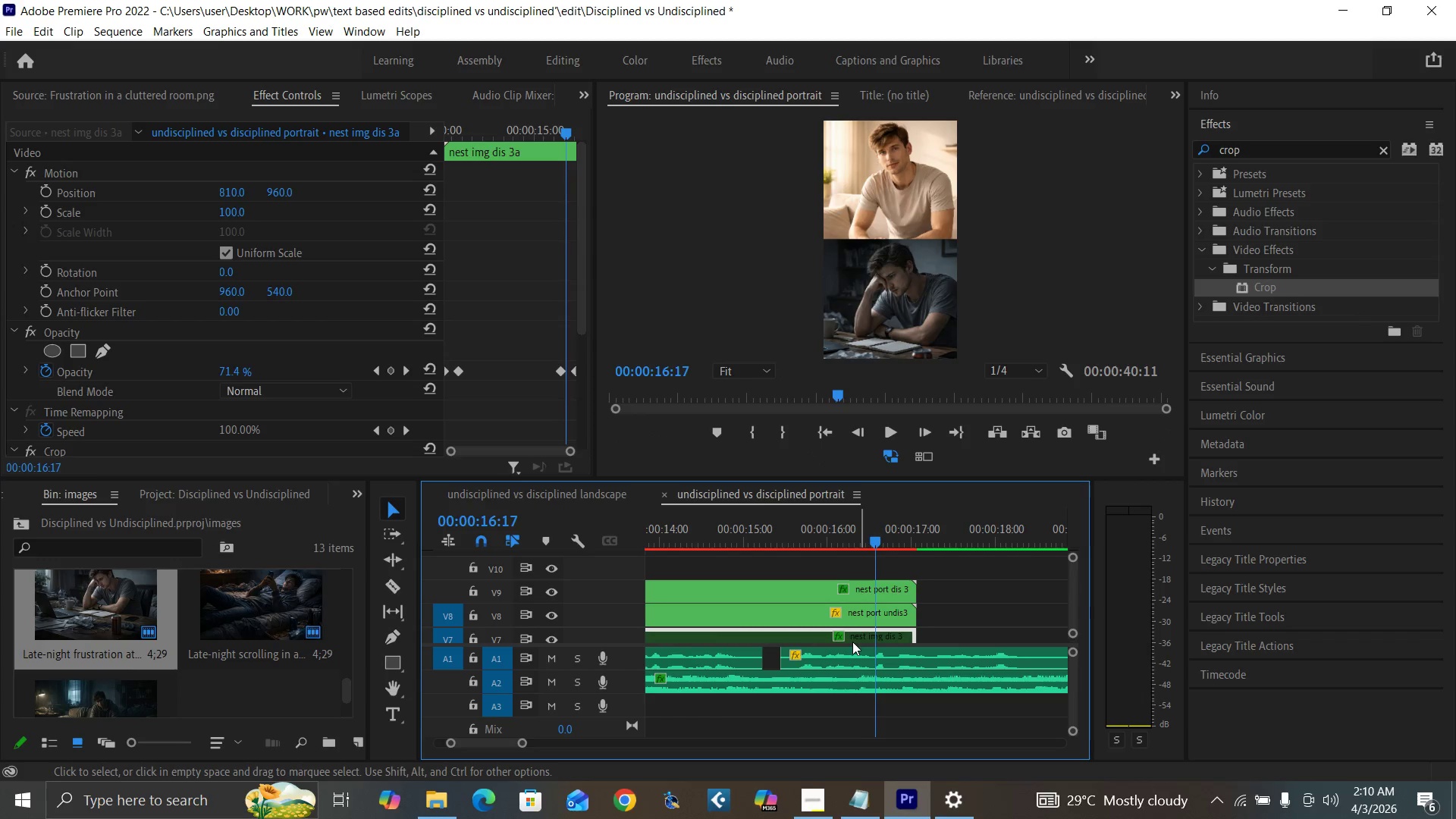 
key(ArrowRight)
 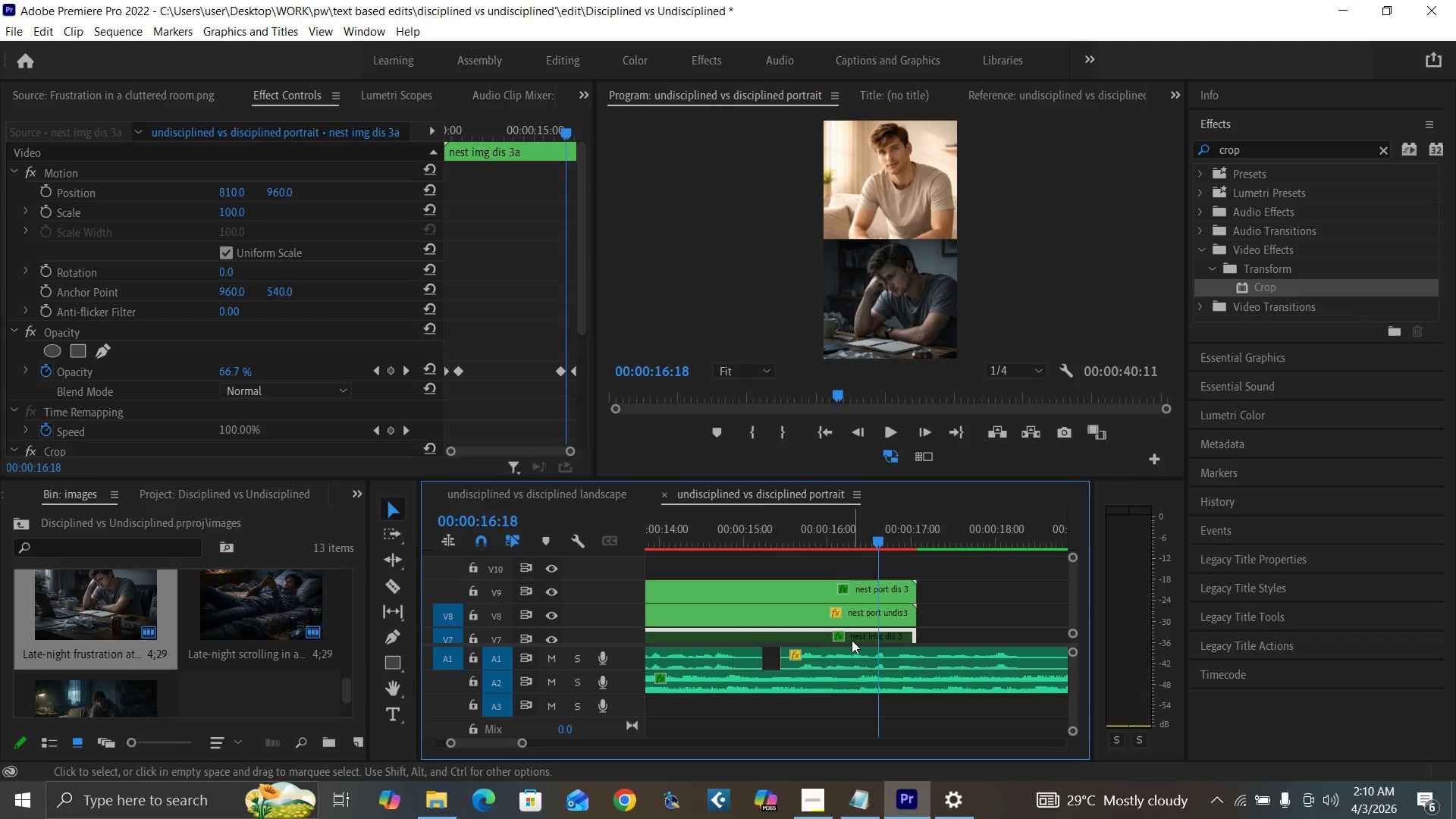 
key(ArrowRight)
 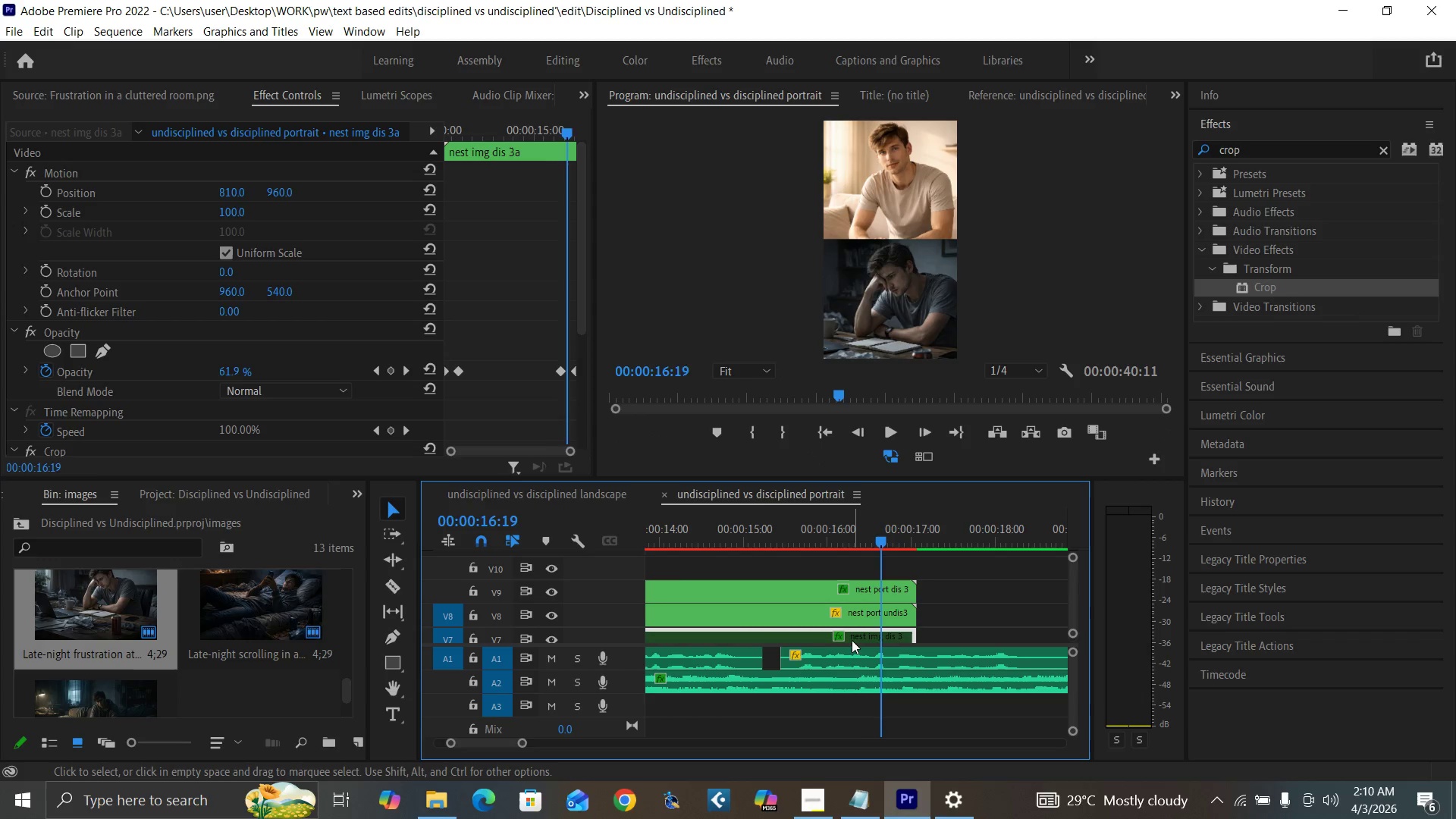 
key(ArrowRight)
 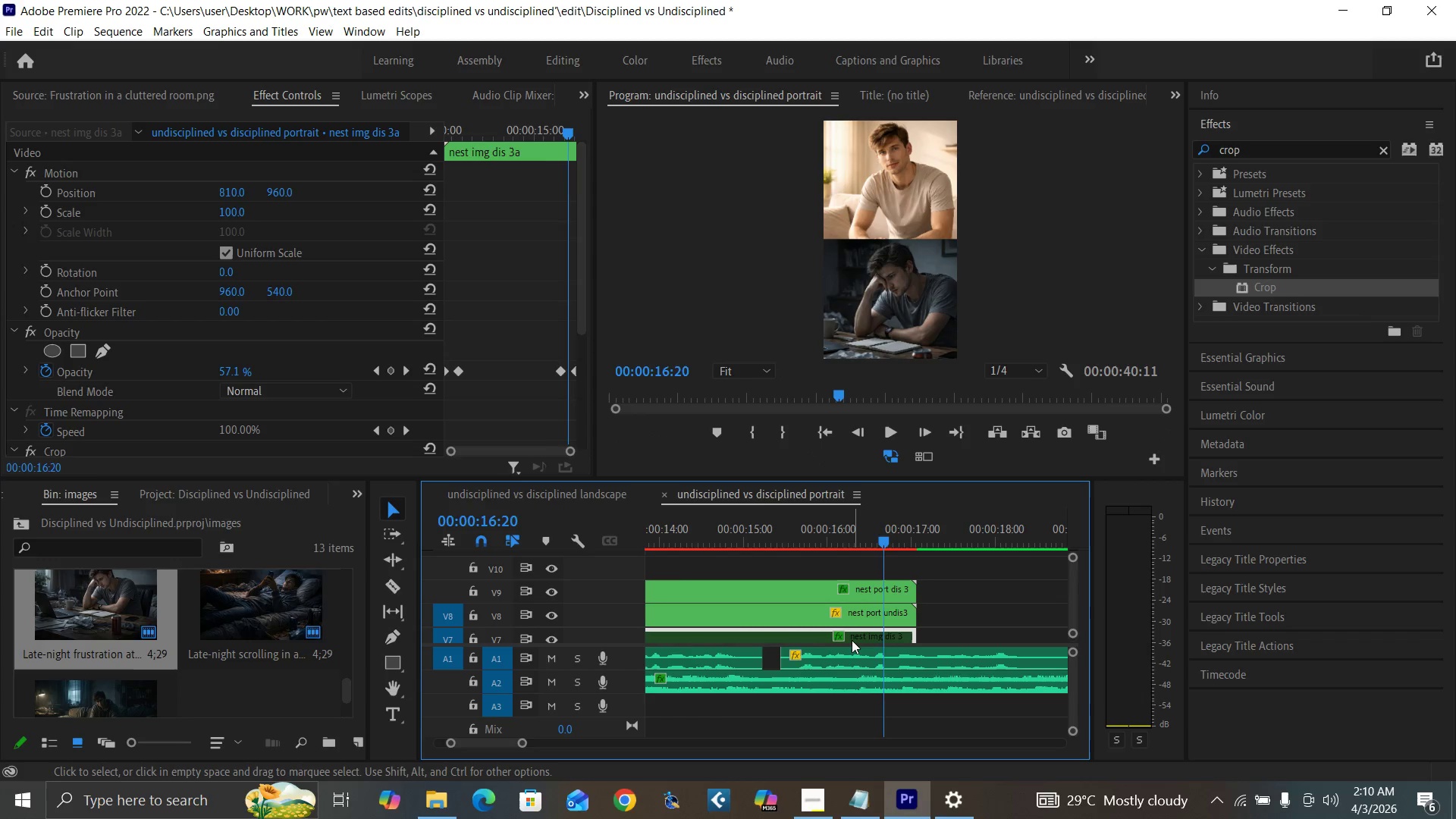 
key(ArrowRight)
 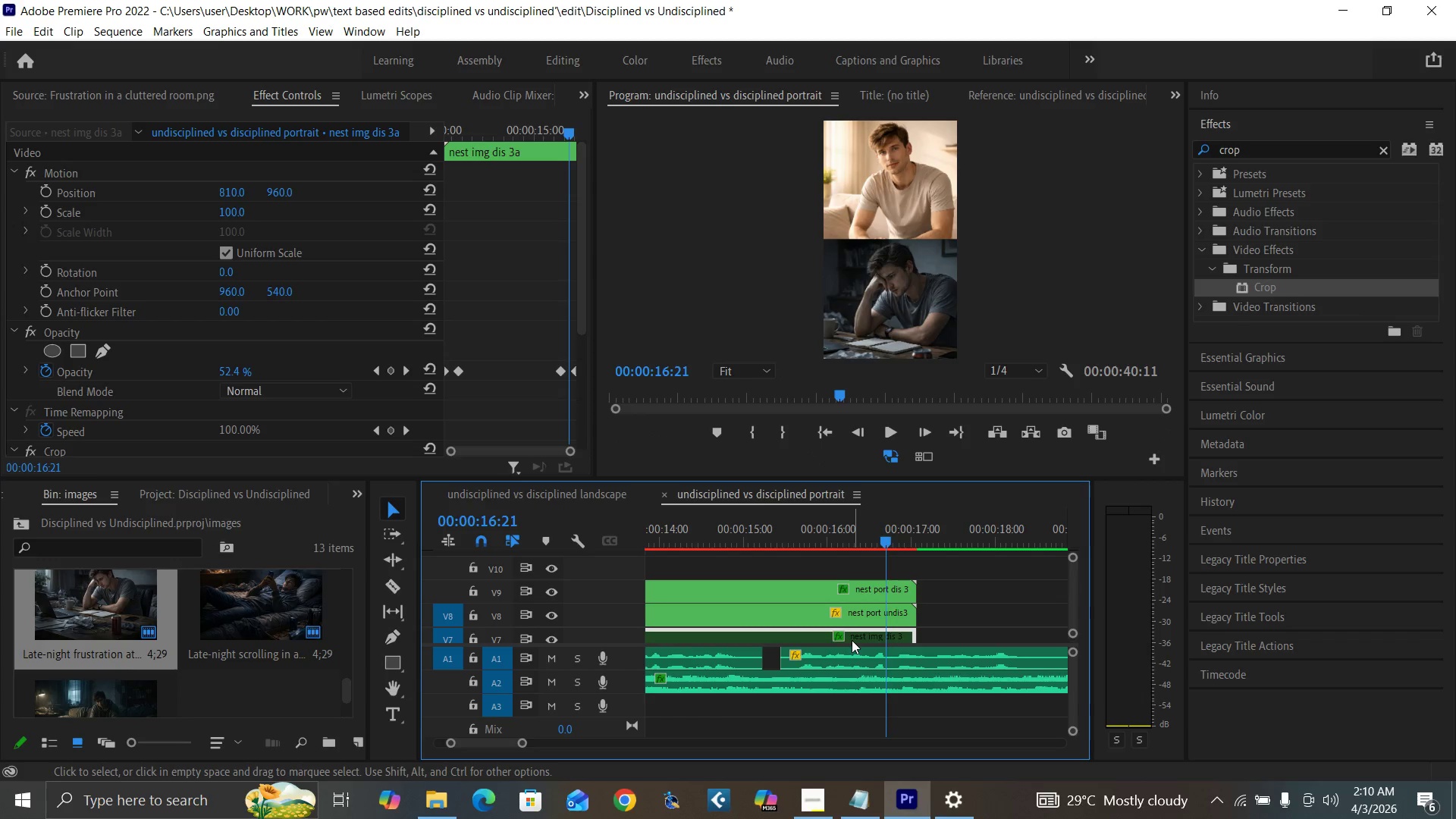 
key(ArrowRight)
 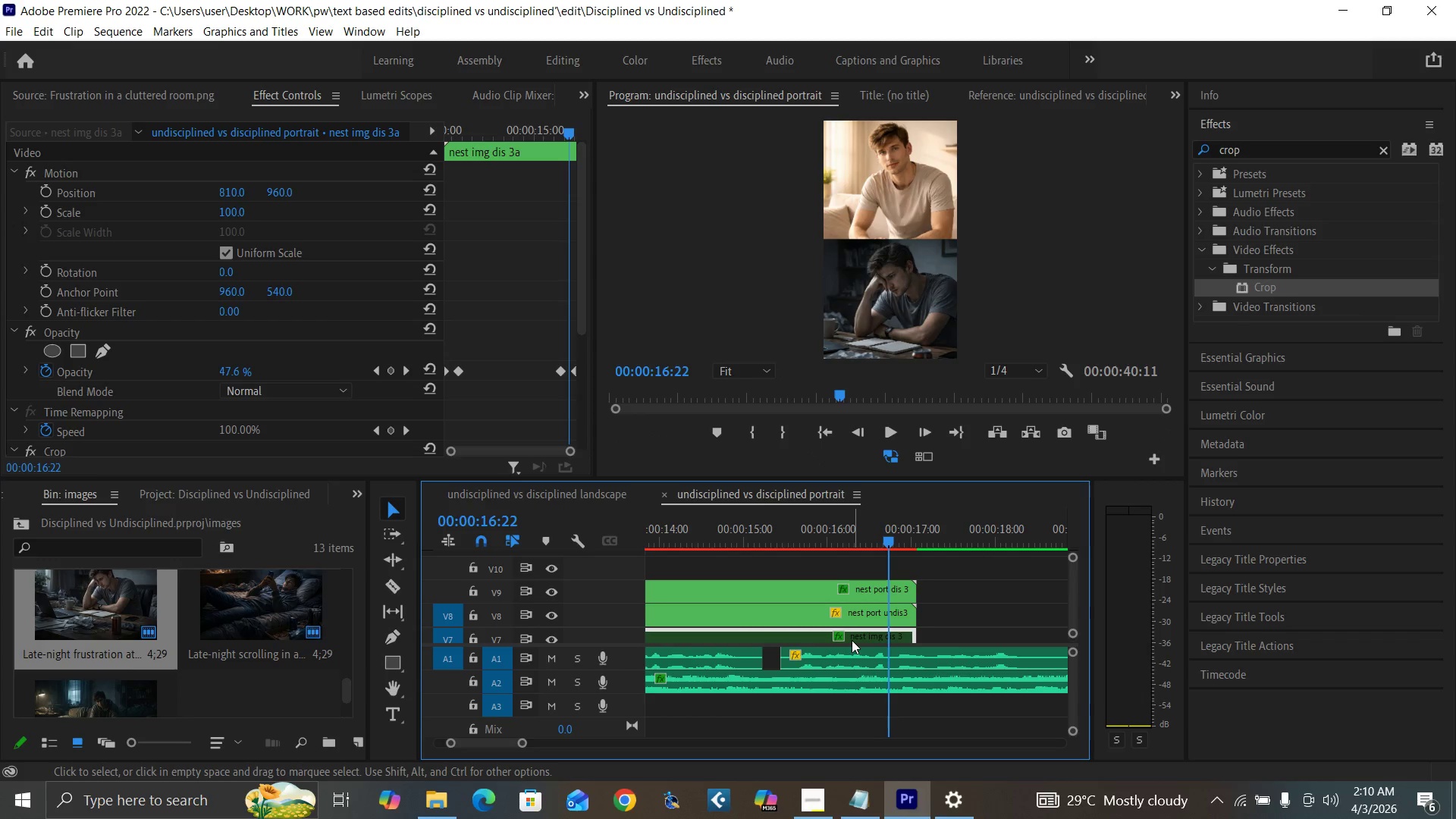 
key(ArrowRight)
 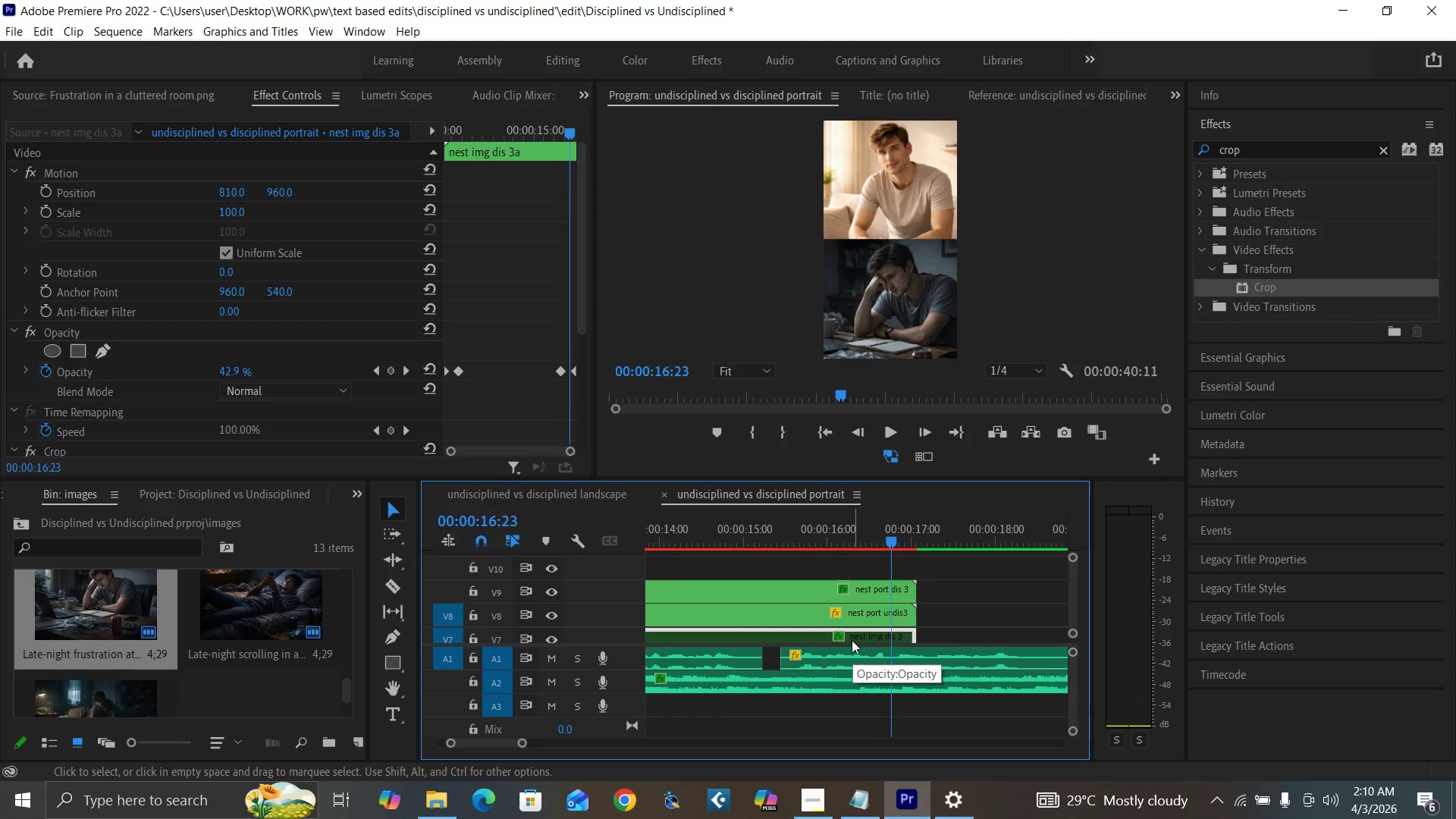 
key(ArrowRight)
 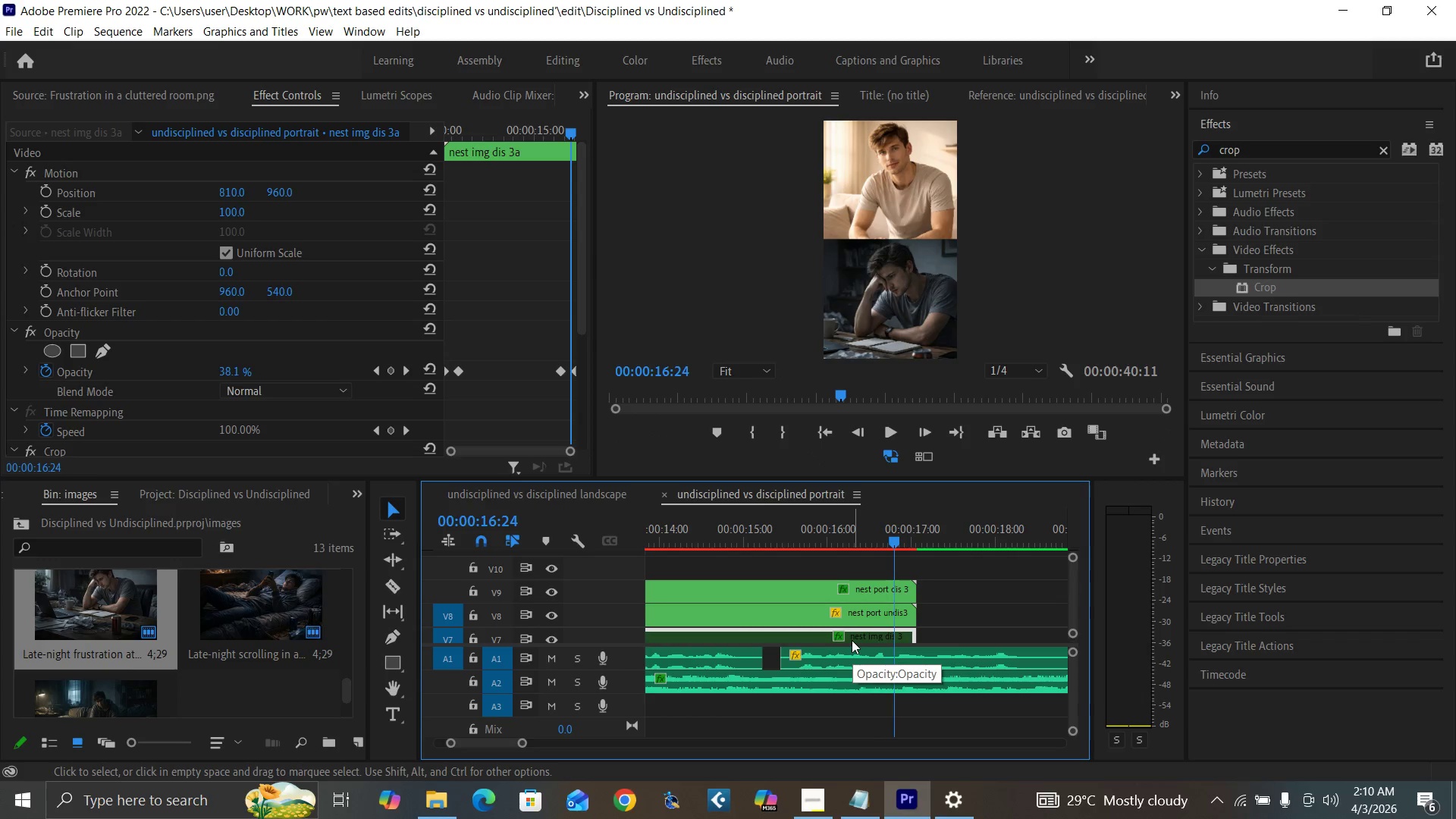 
key(ArrowRight)
 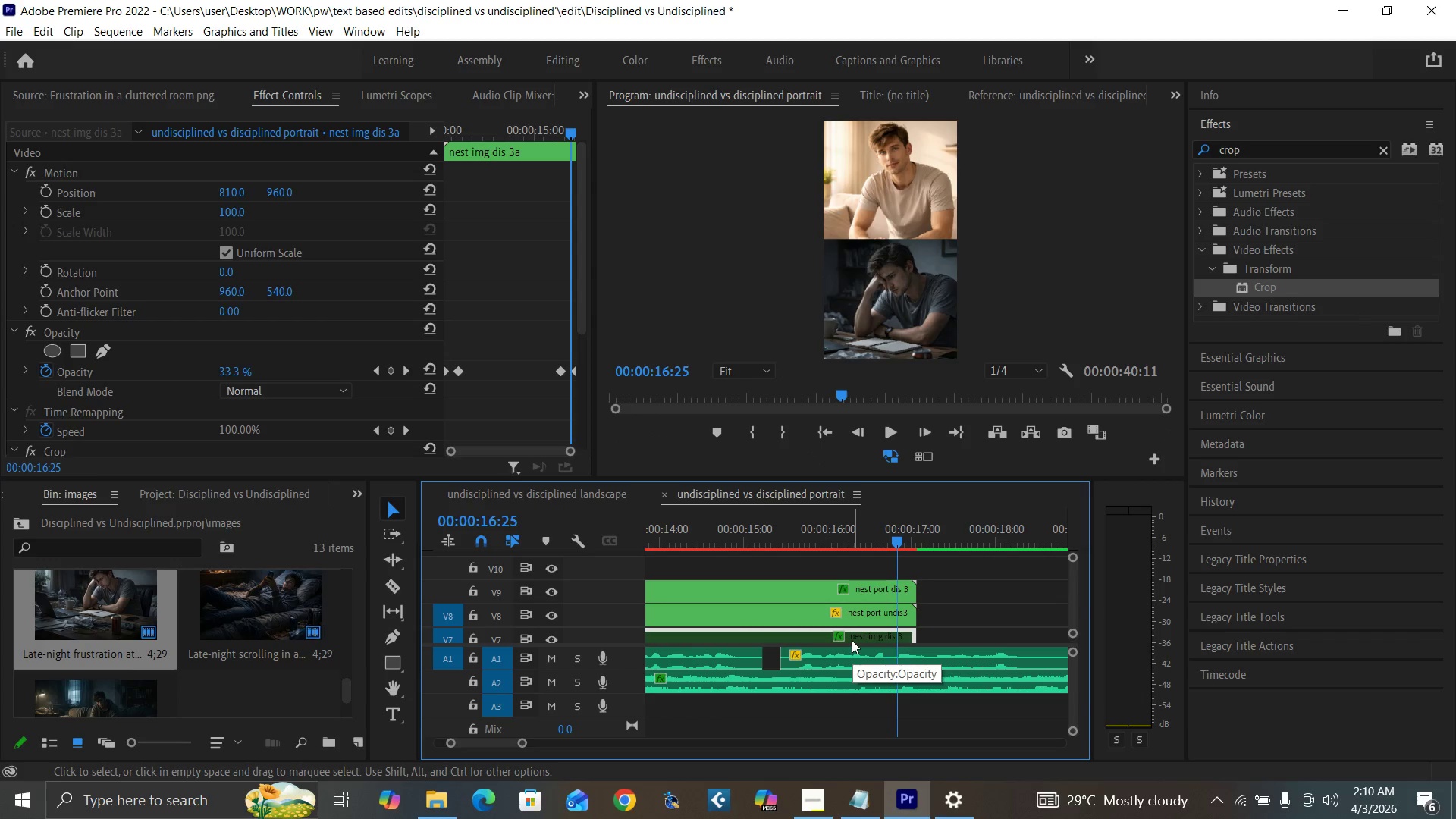 
key(ArrowRight)
 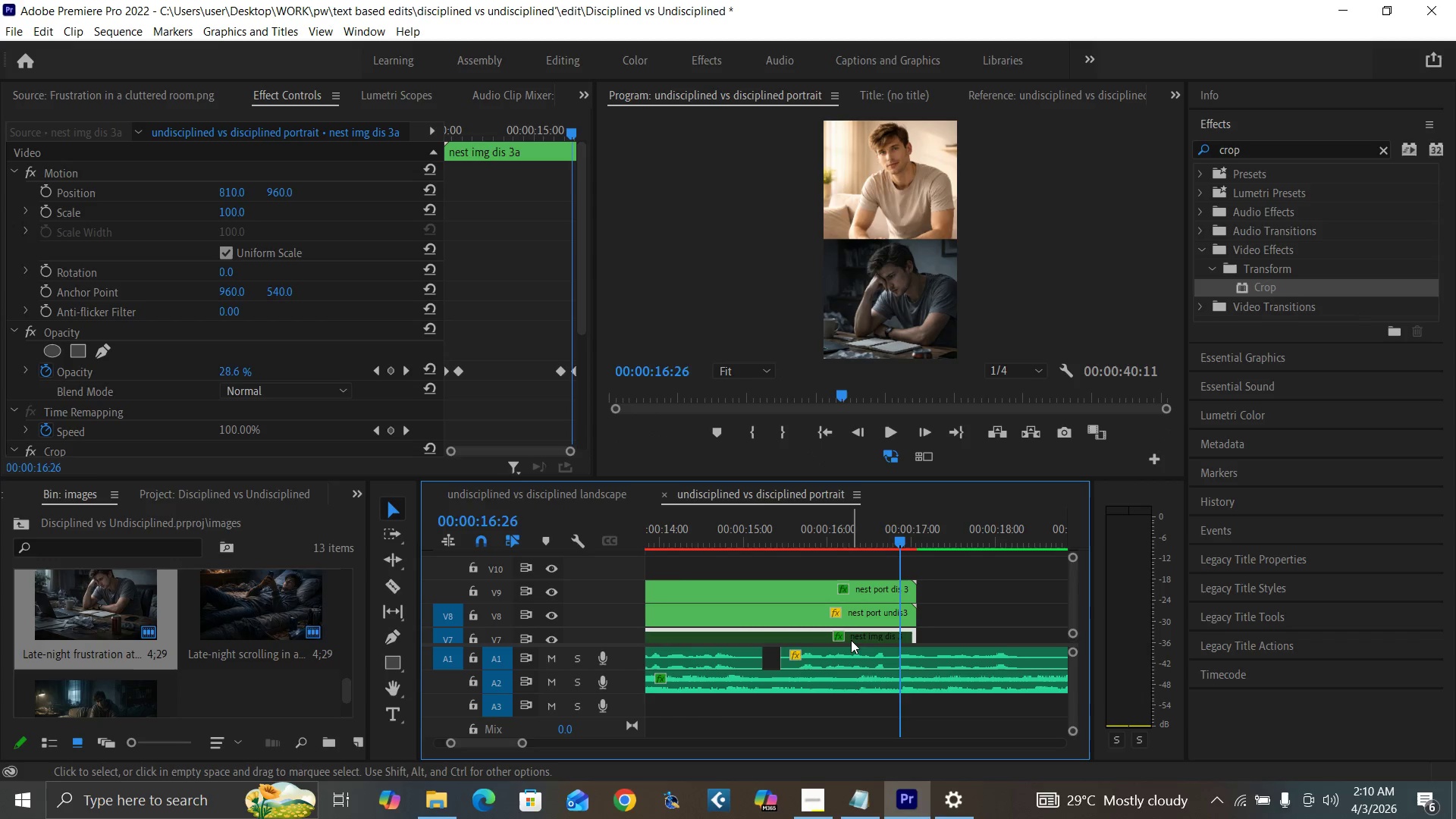 
key(ArrowRight)
 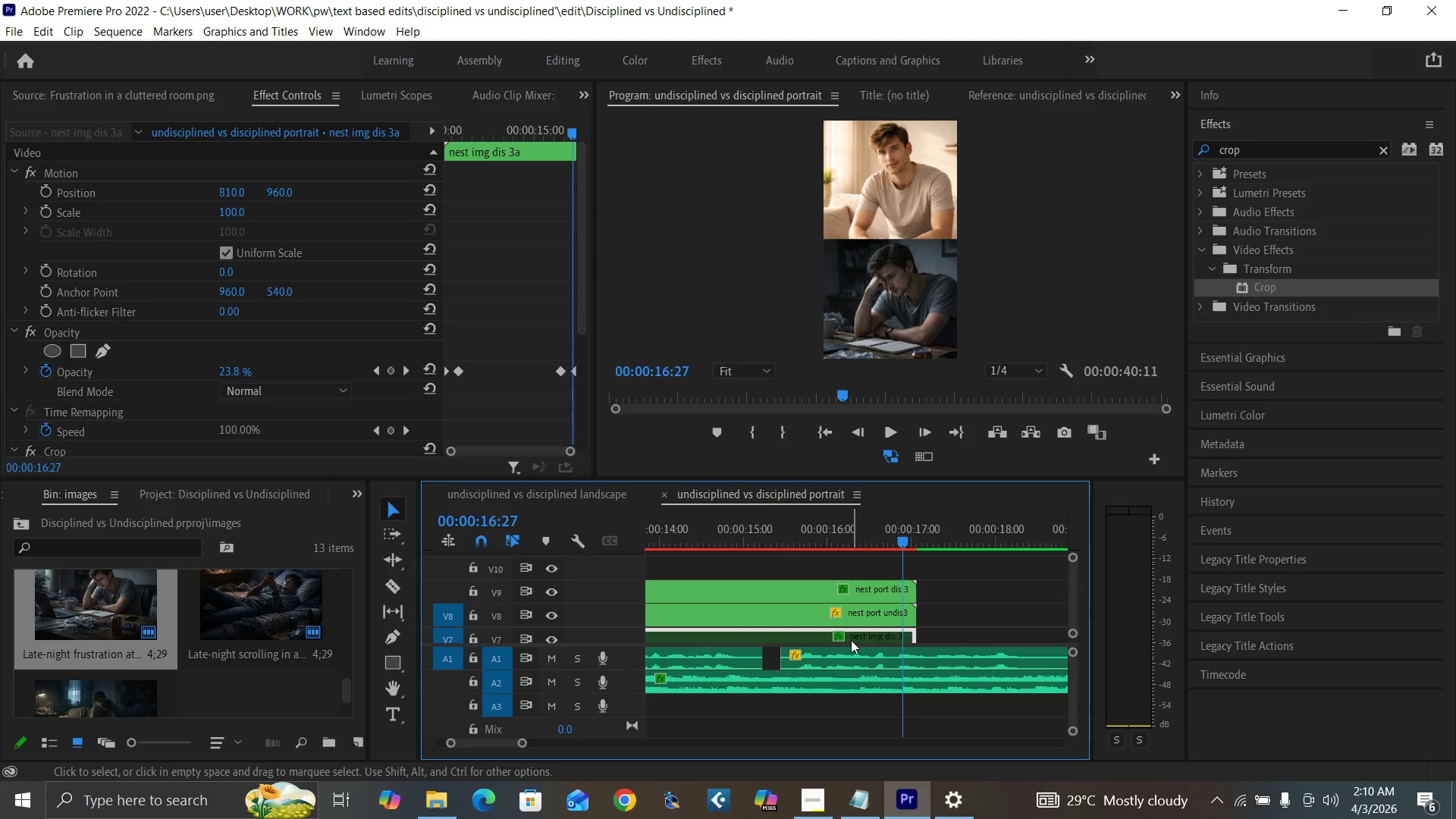 
key(ArrowRight)
 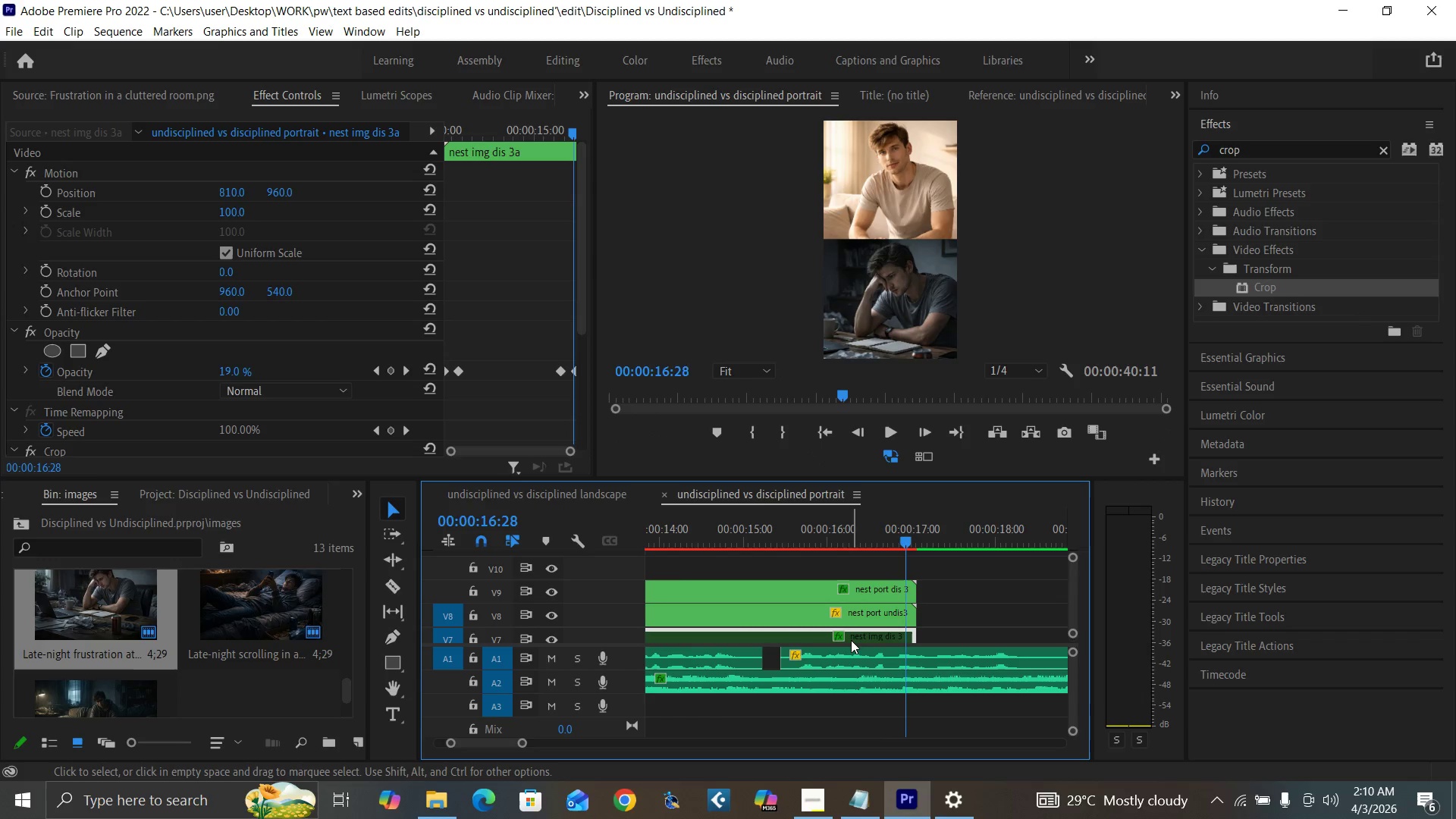 
key(ArrowRight)
 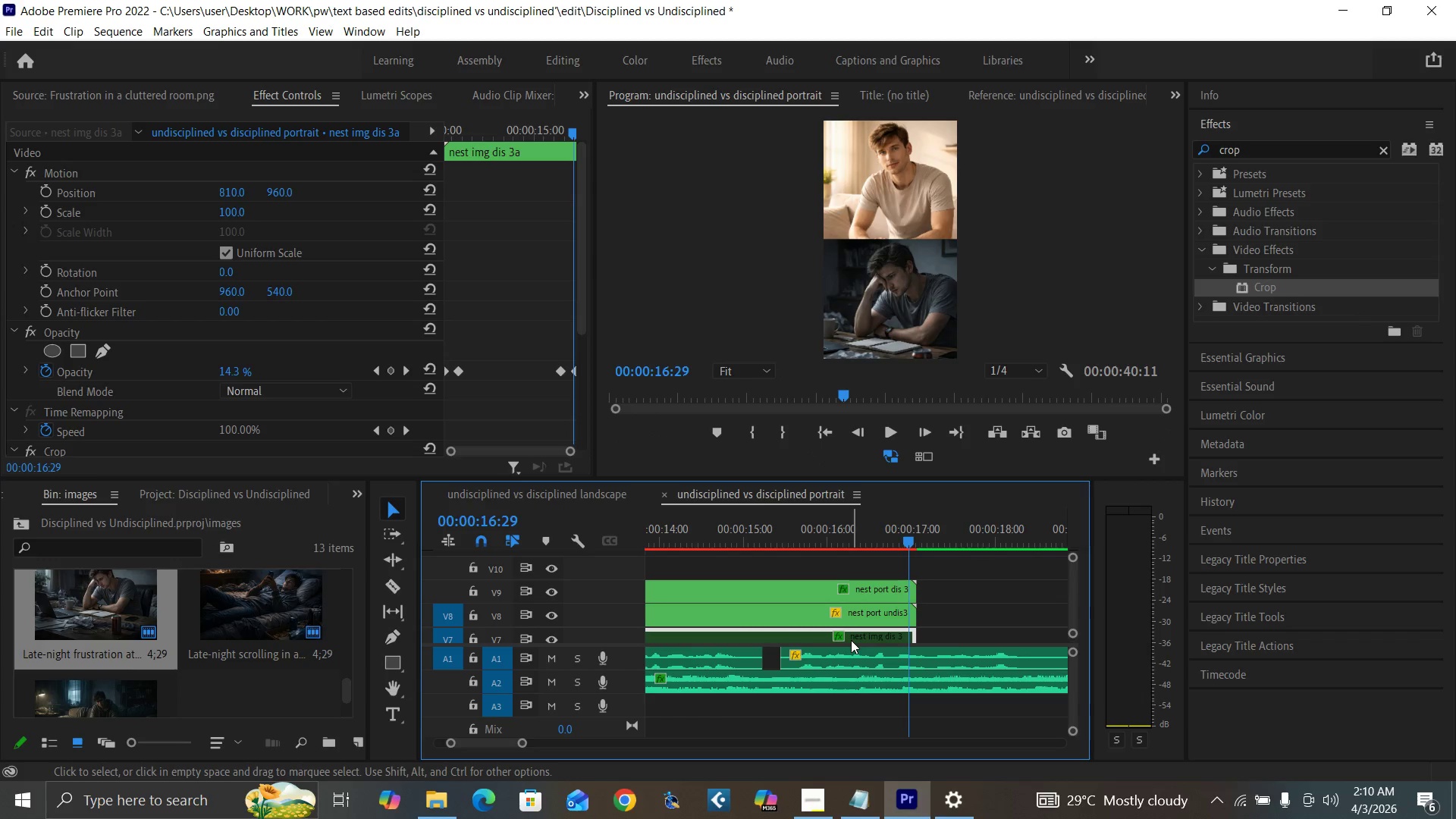 
key(ArrowRight)
 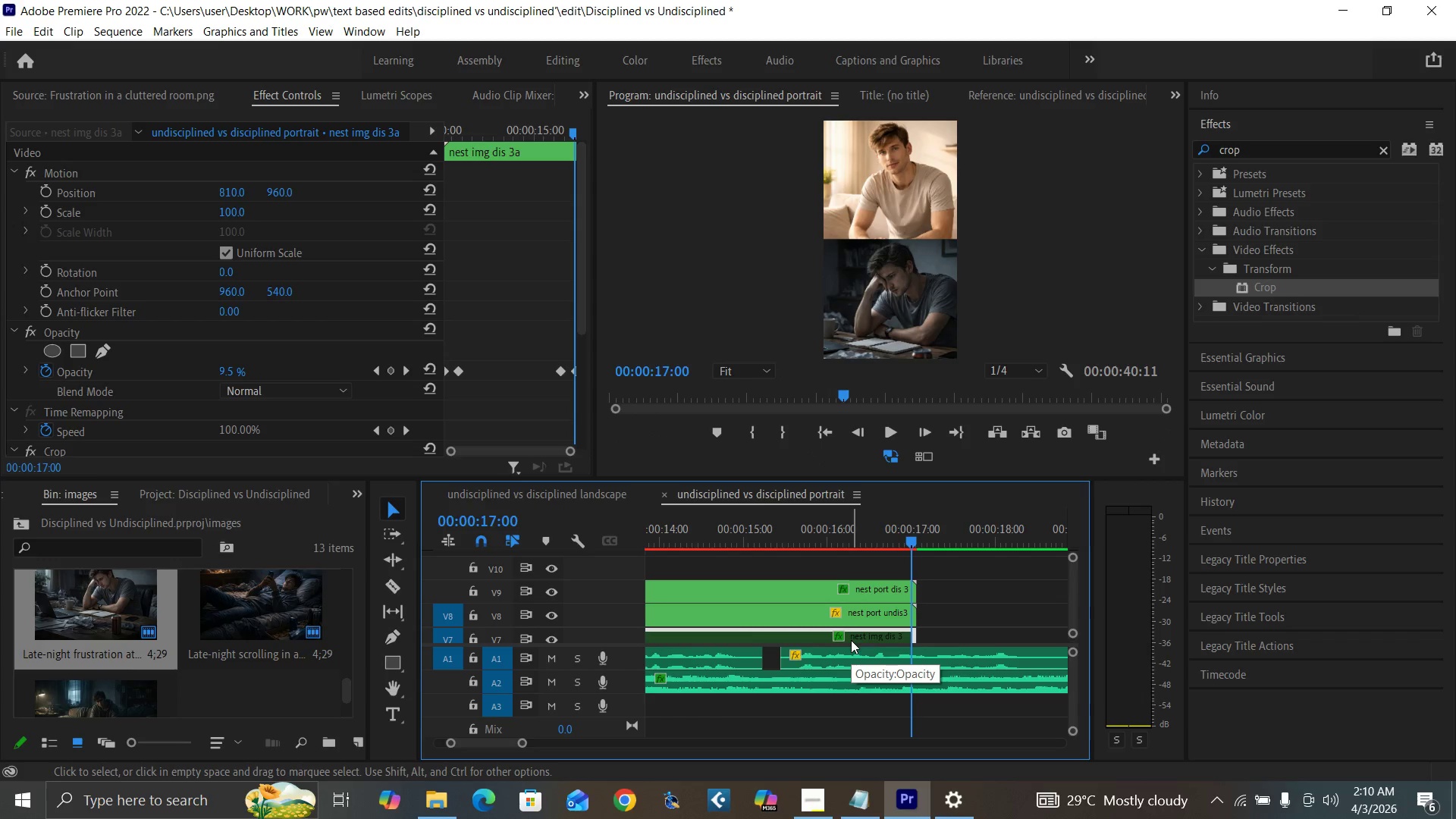 
key(ArrowRight)
 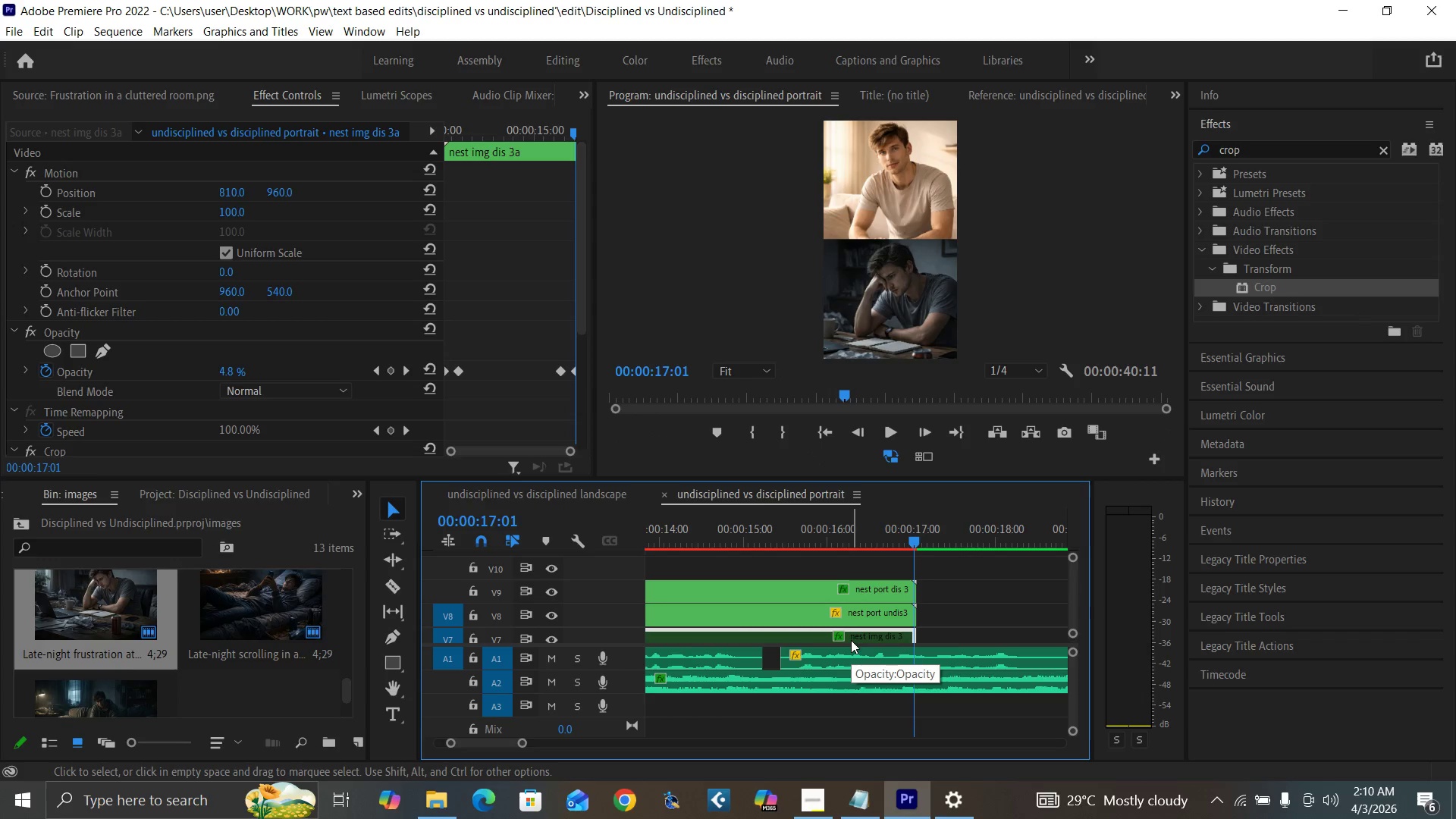 
key(ArrowRight)
 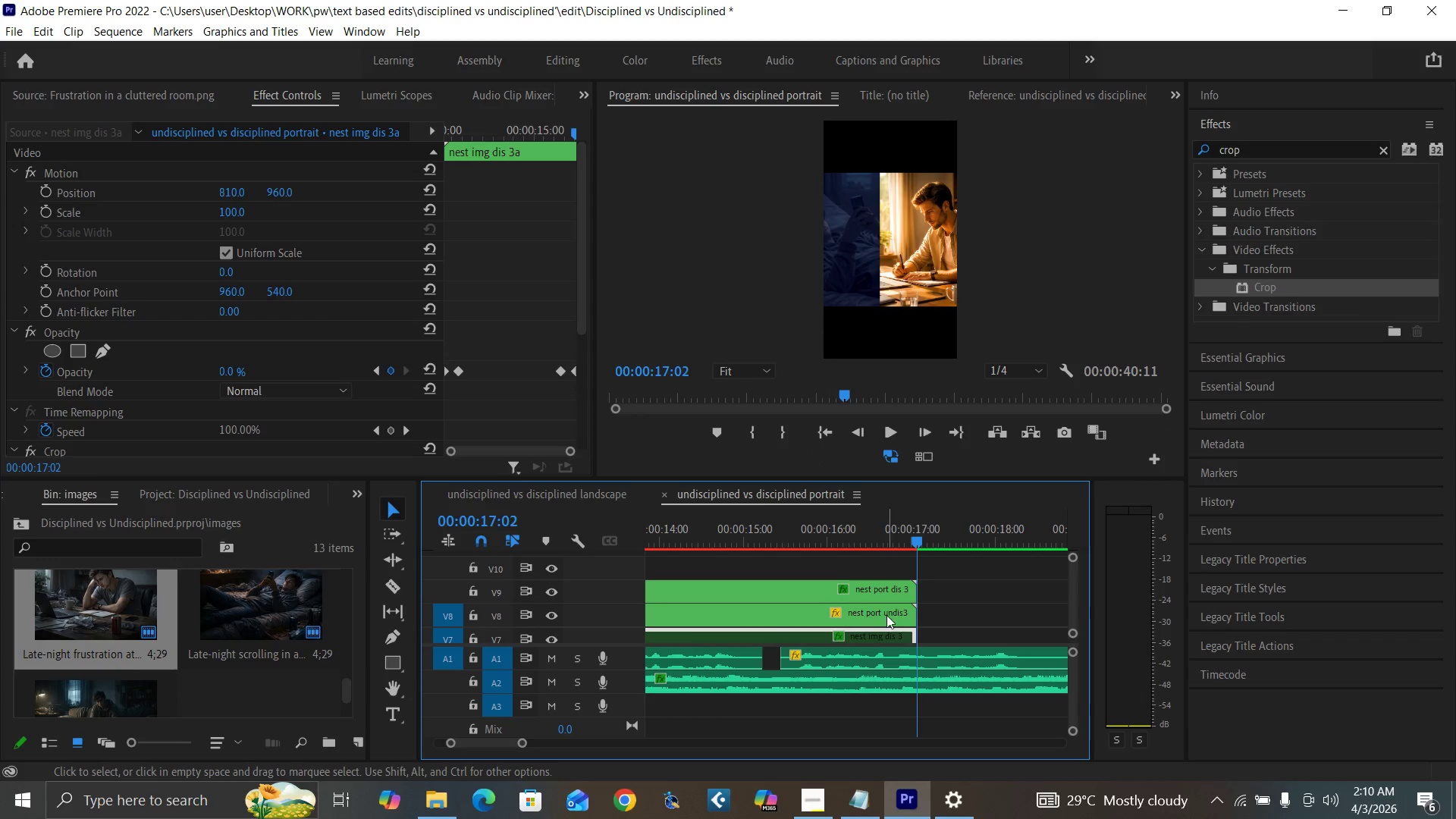 
left_click([888, 615])
 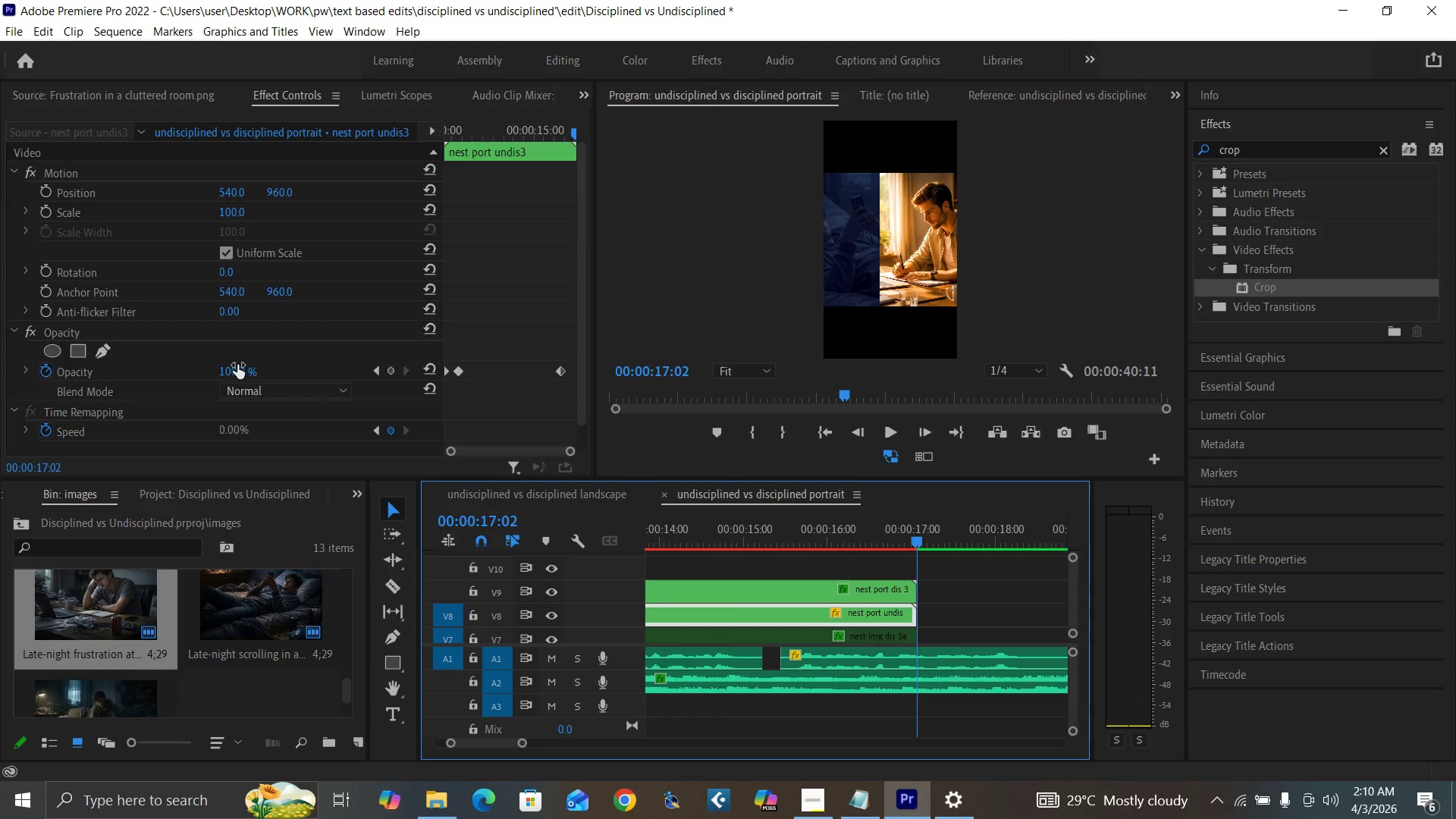 
left_click([234, 366])
 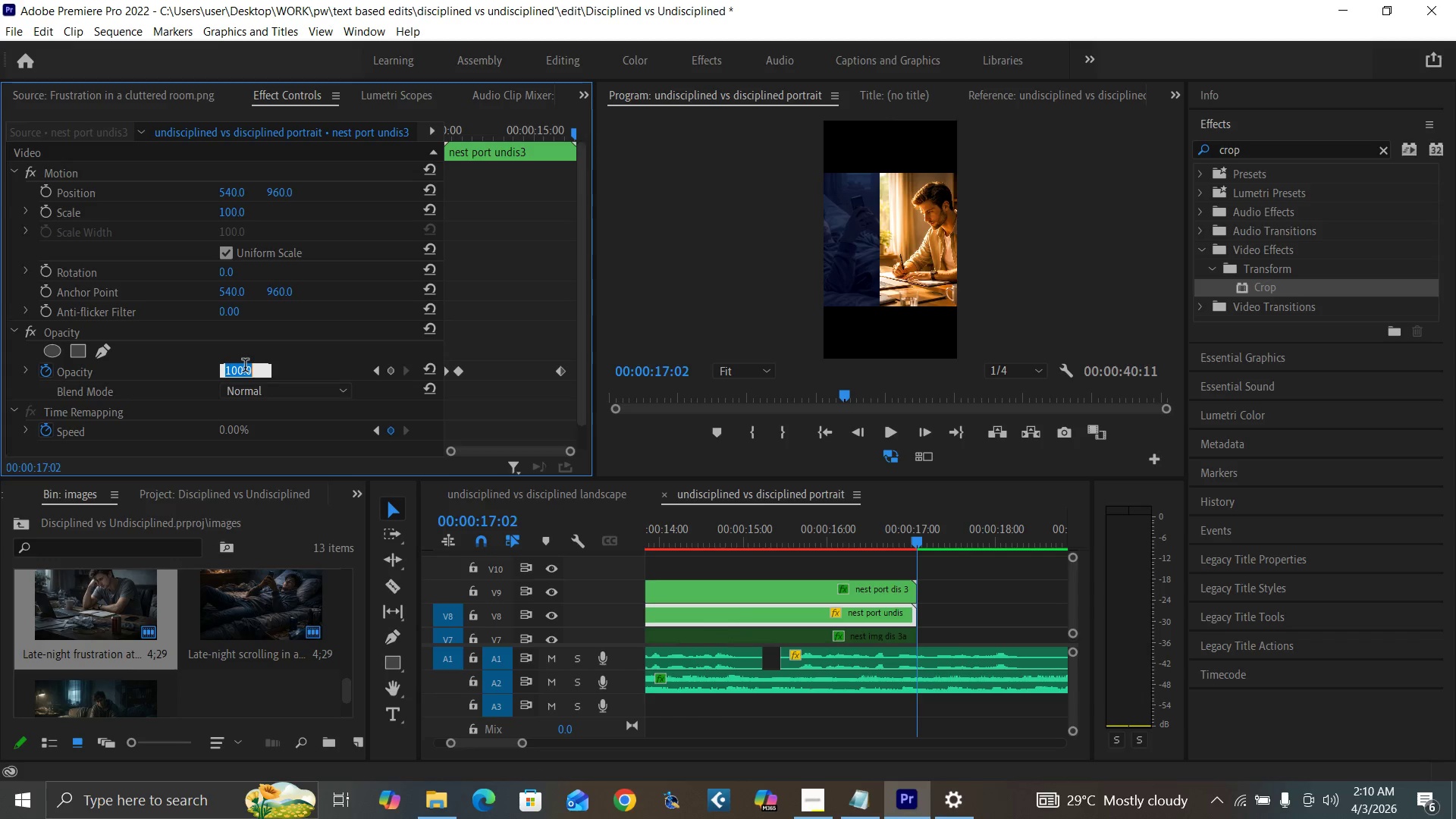 
key(0)
 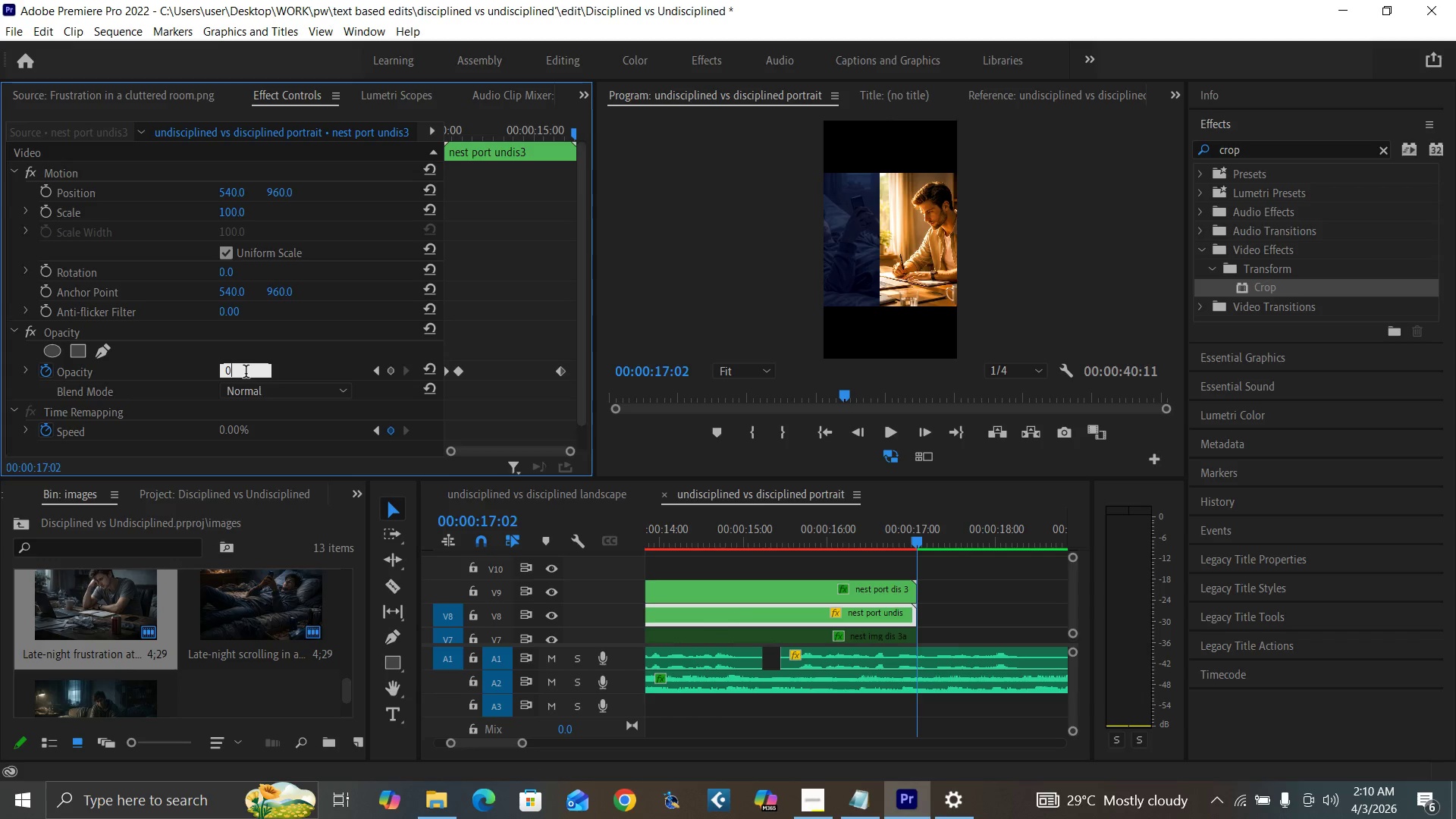 
key(Enter)
 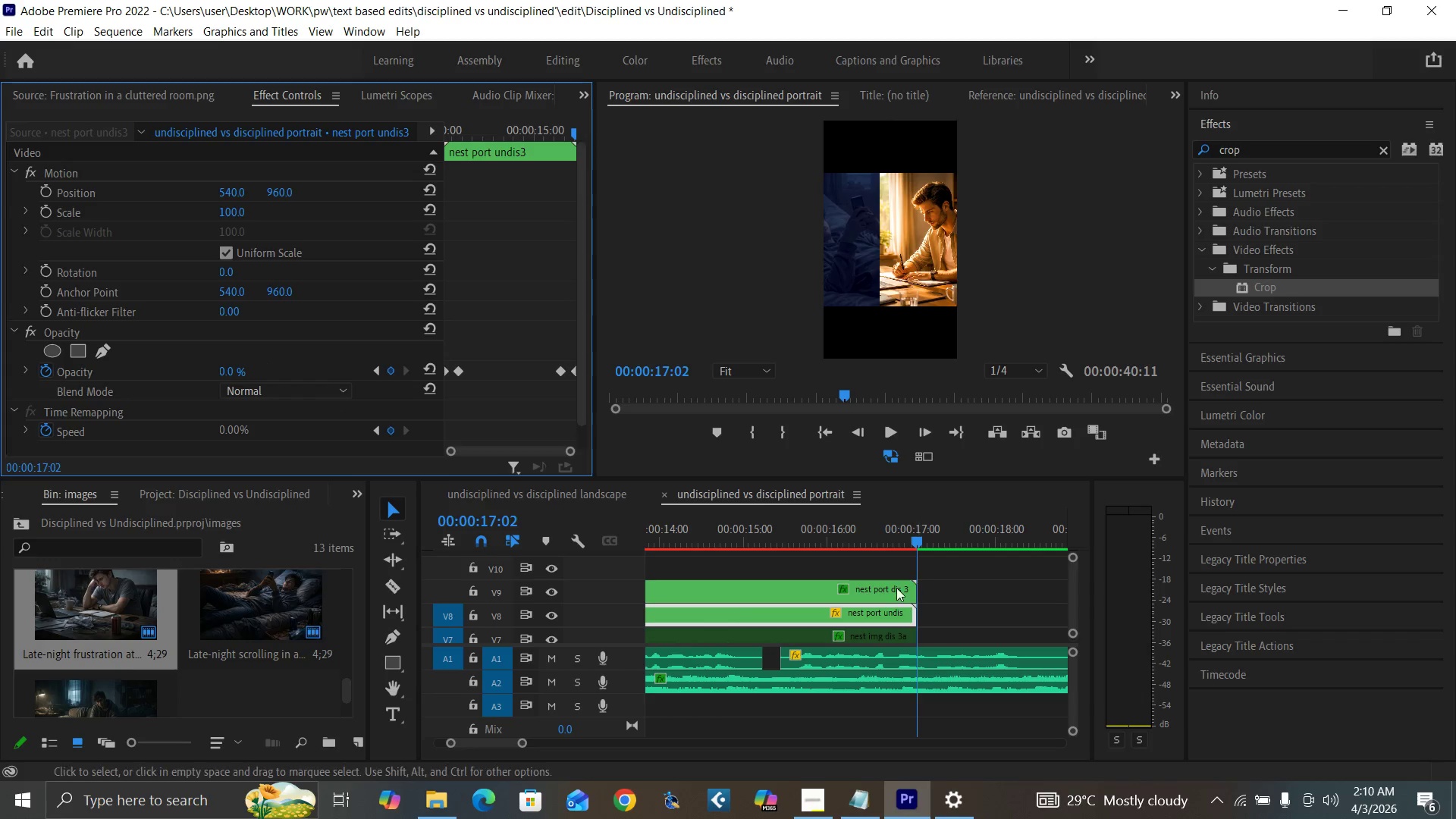 
left_click([891, 595])
 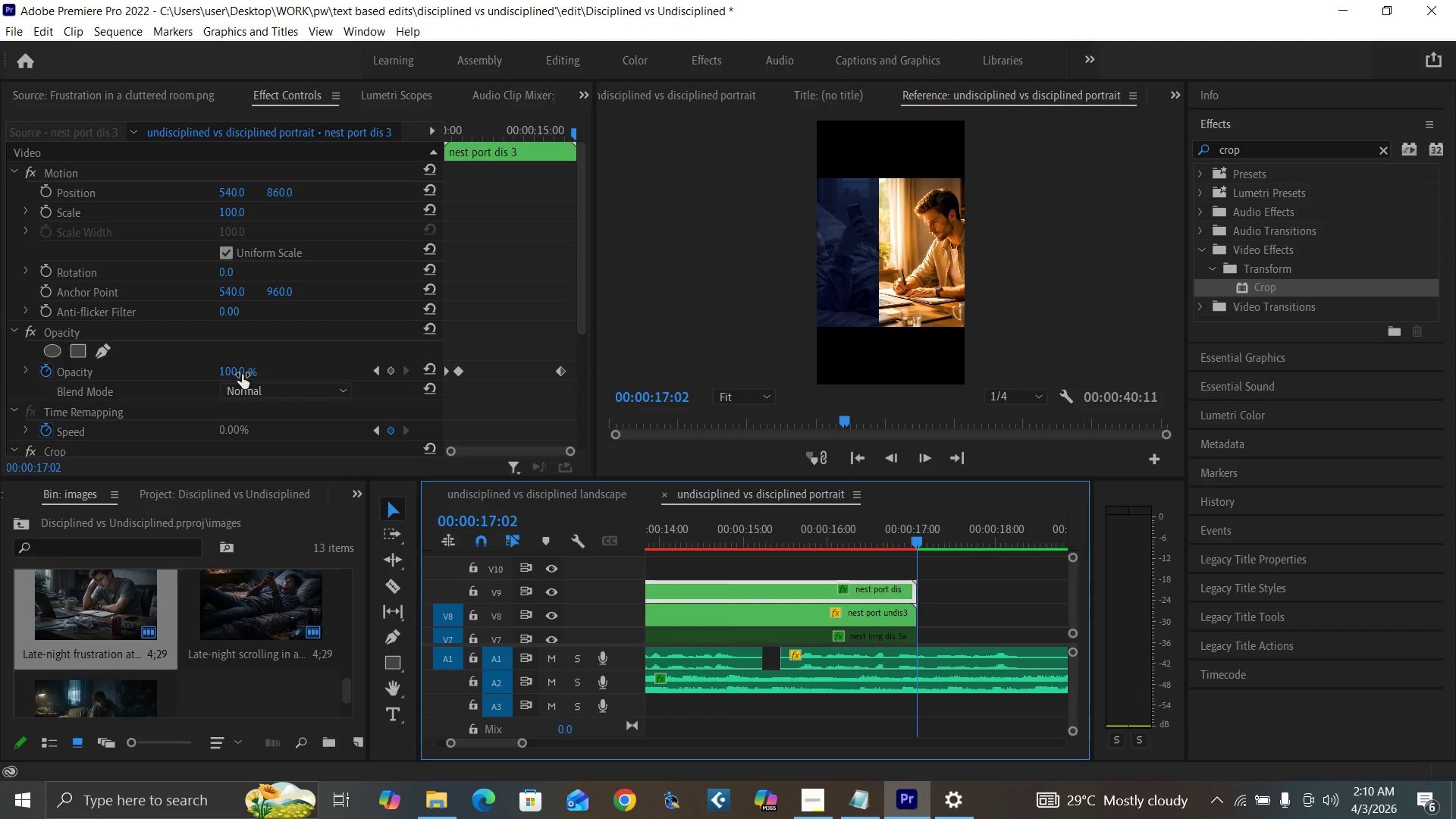 
left_click([238, 374])
 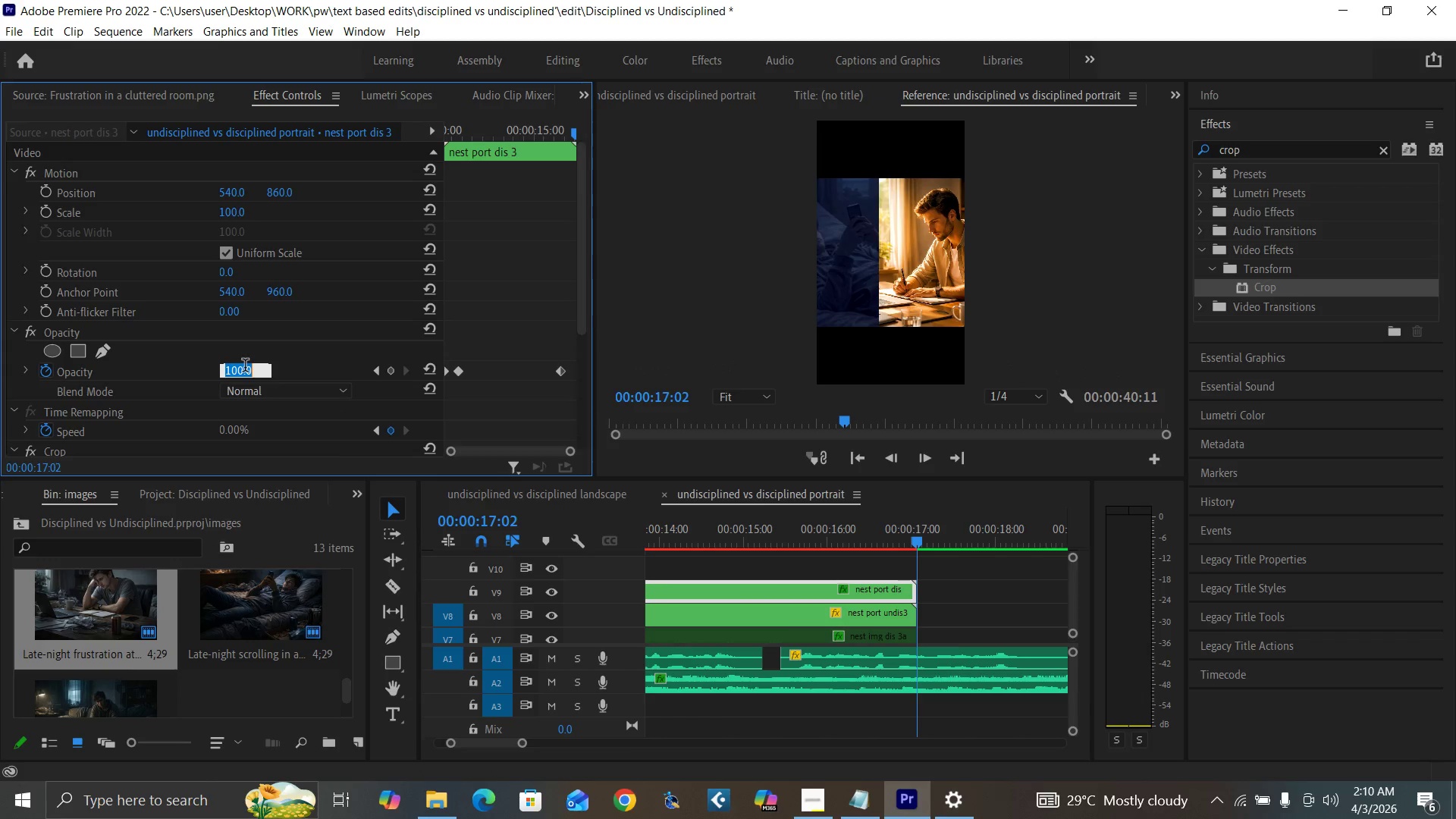 
key(0)
 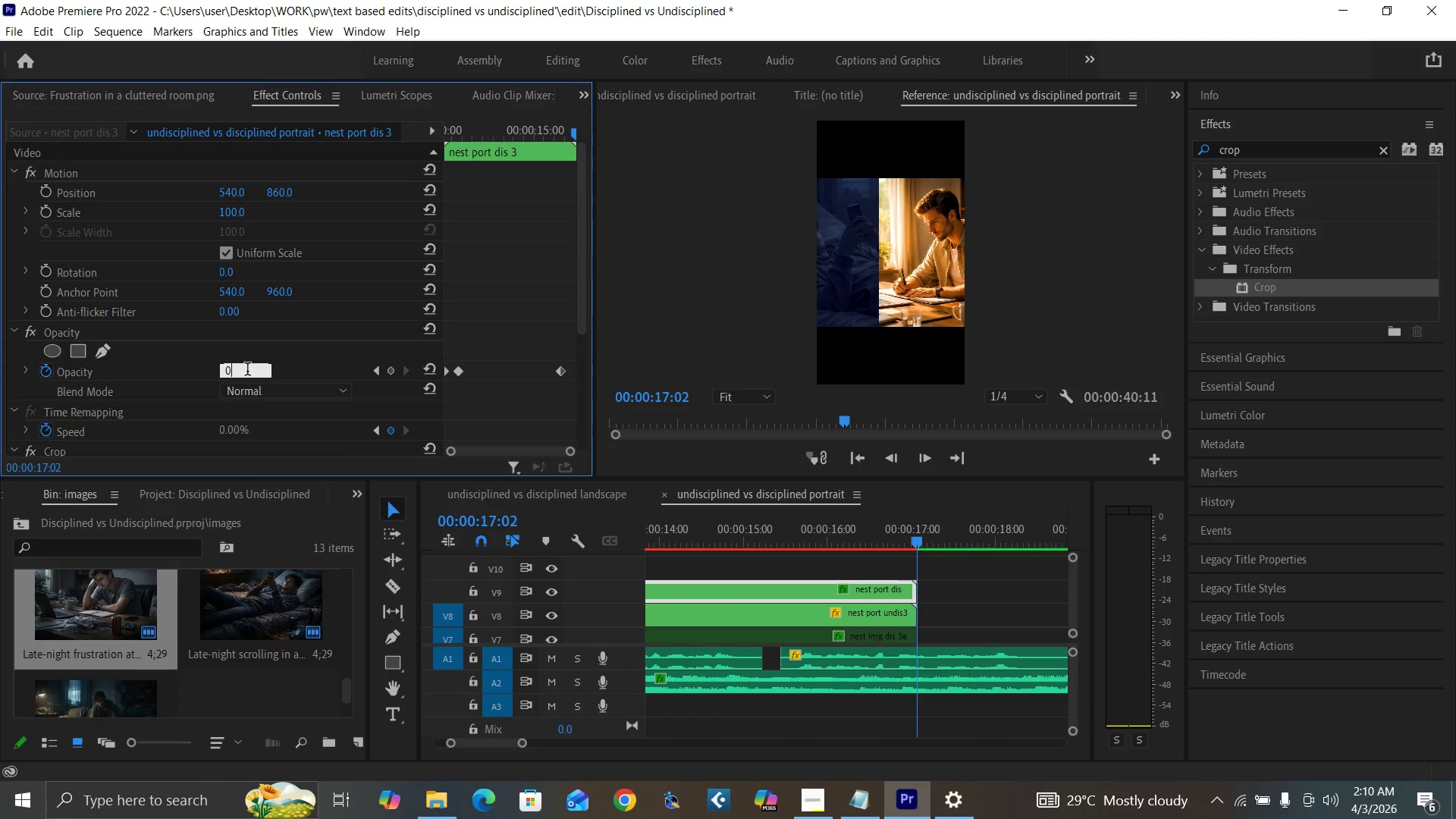 
key(Enter)
 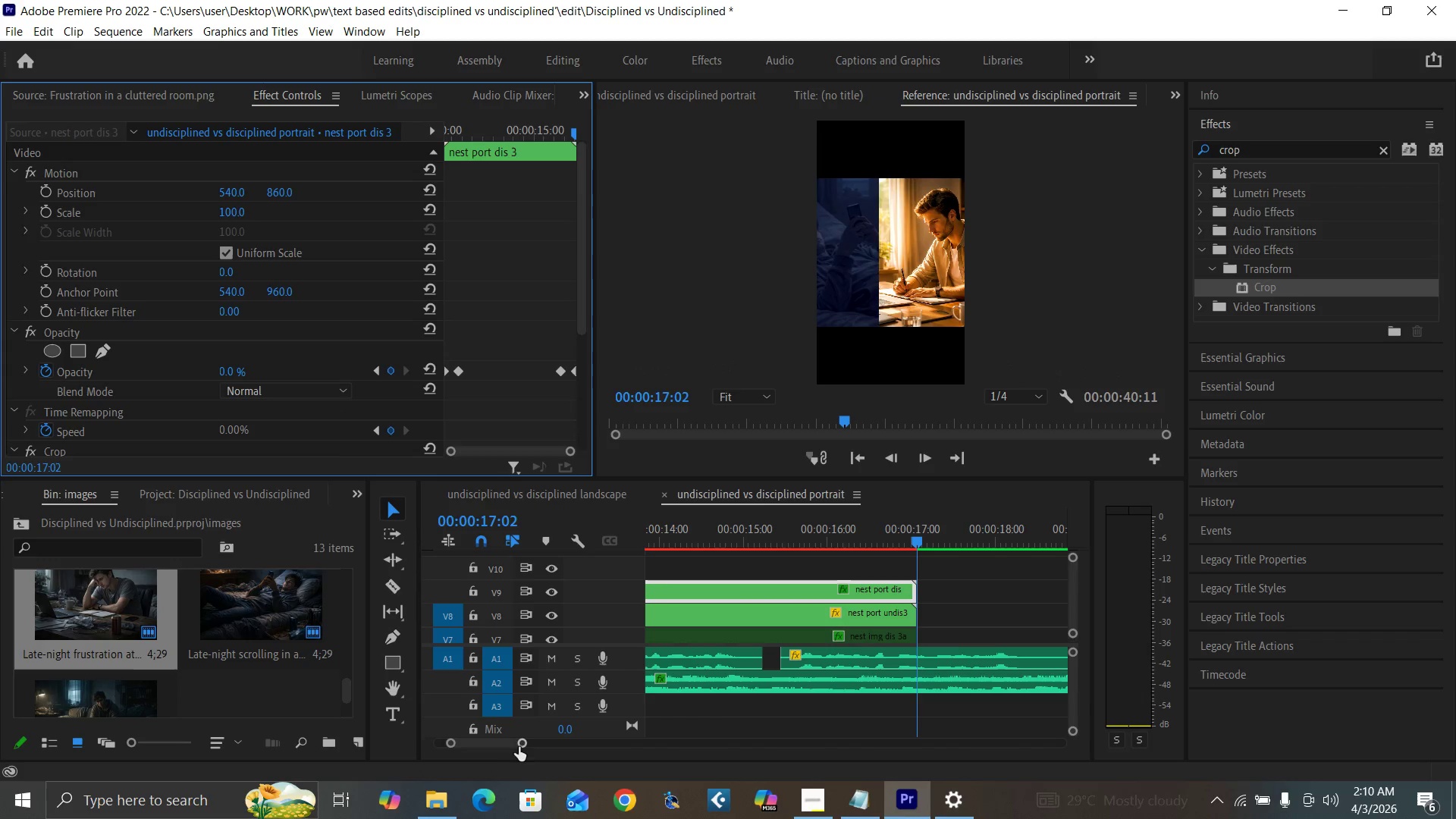 
left_click_drag(start_coordinate=[524, 745], to_coordinate=[550, 761])
 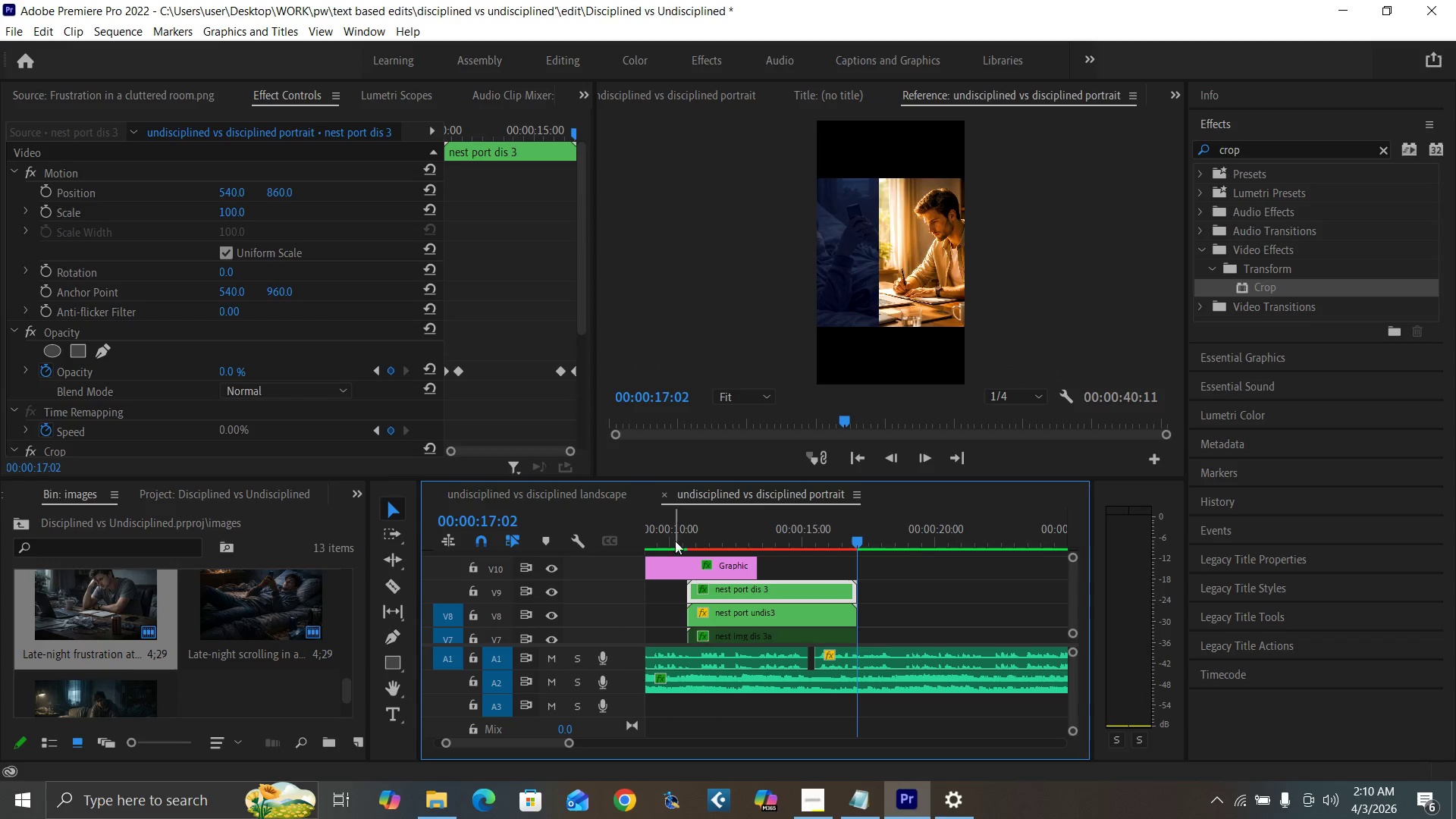 
left_click([678, 532])
 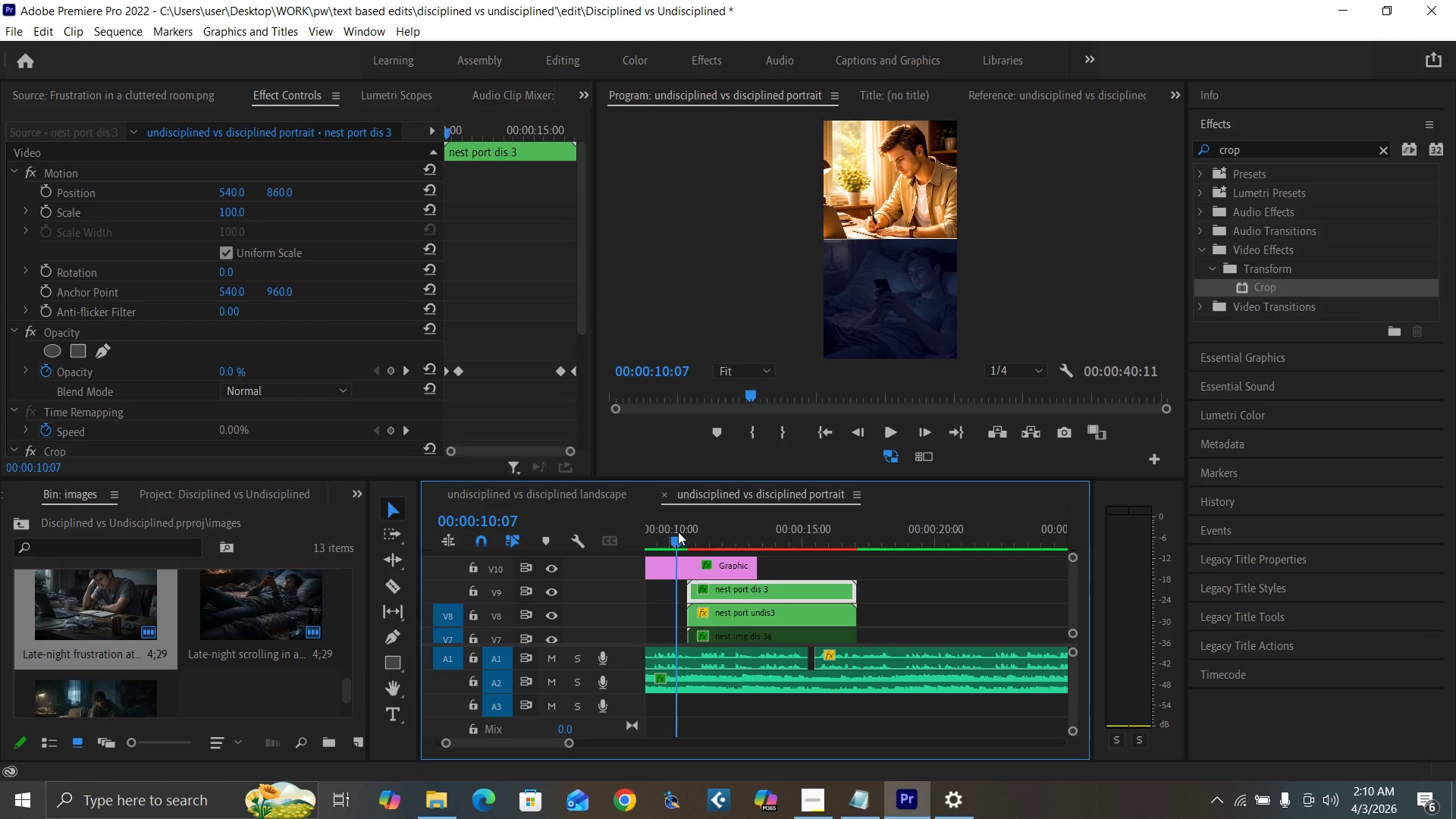 
key(Space)
 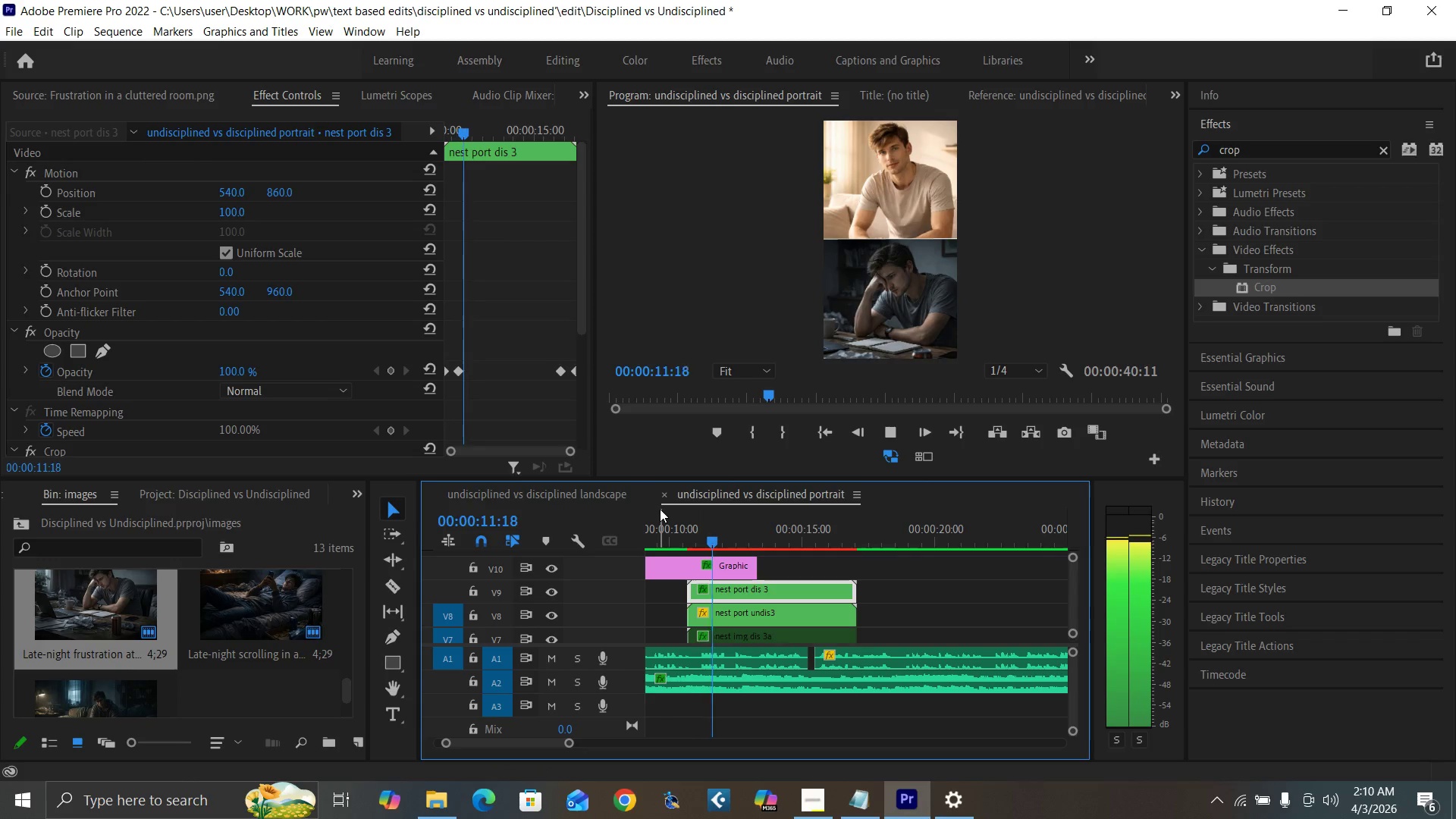 
key(Space)
 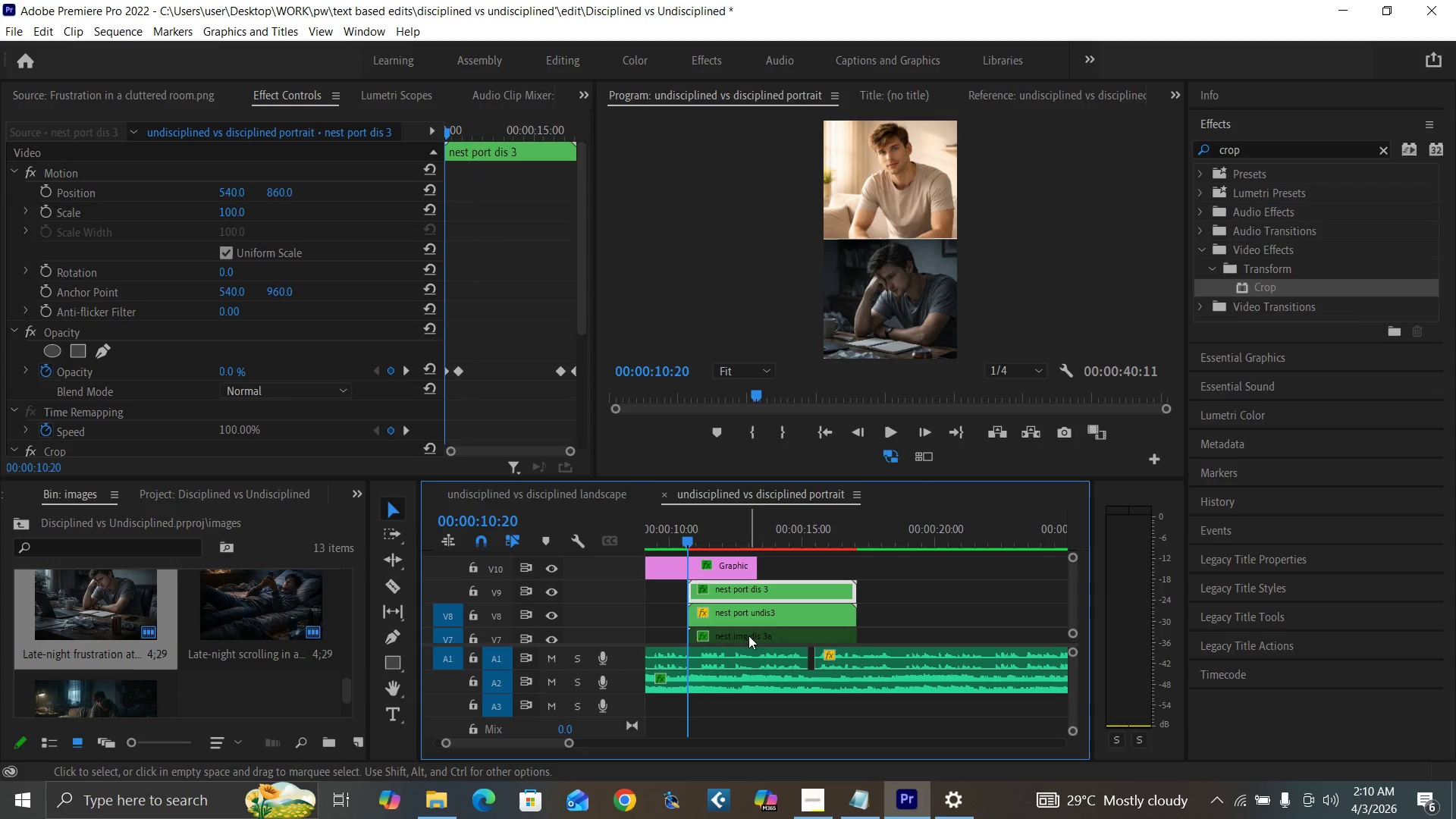 
double_click([750, 634])
 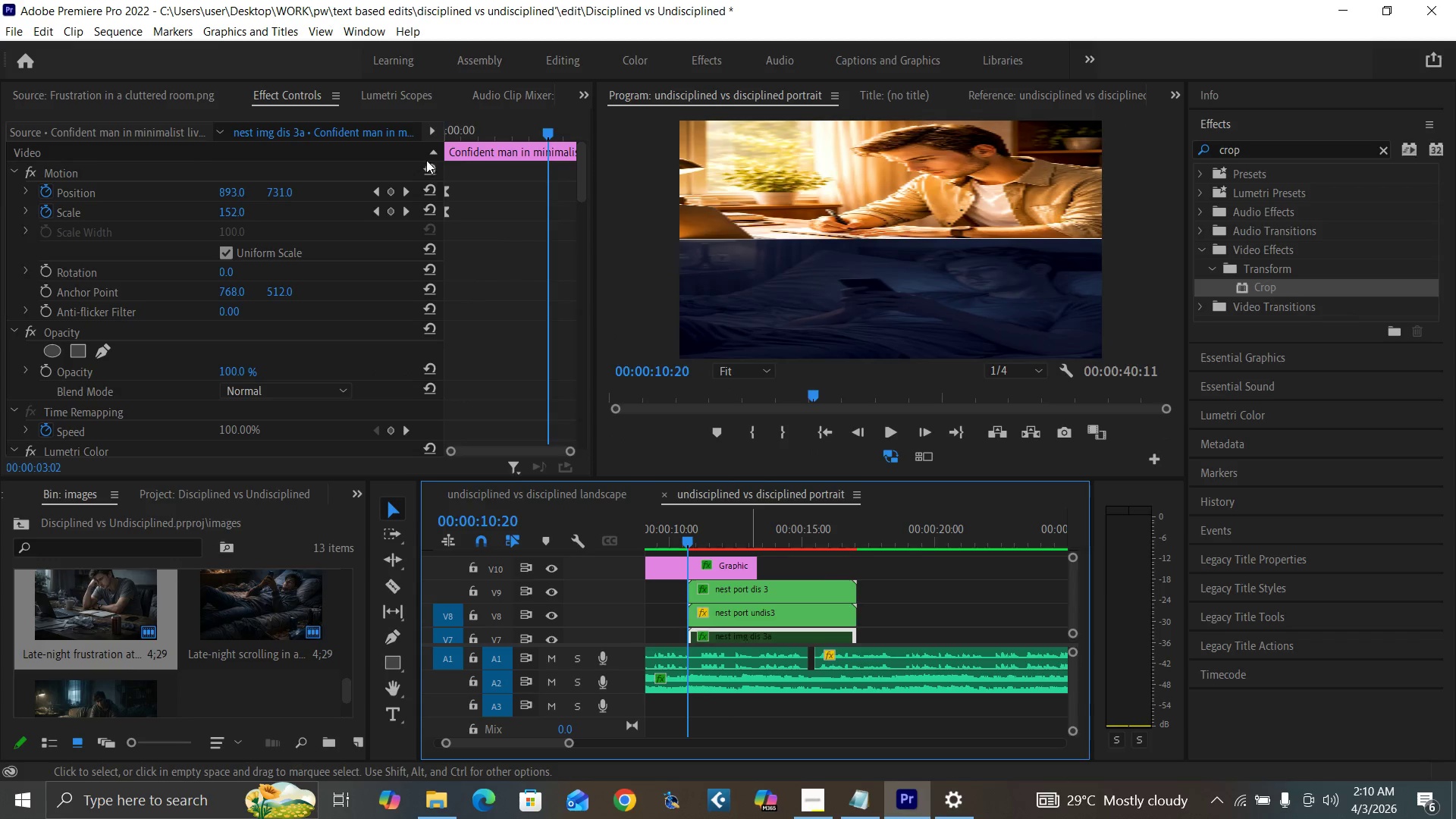 
mouse_move([473, 130])
 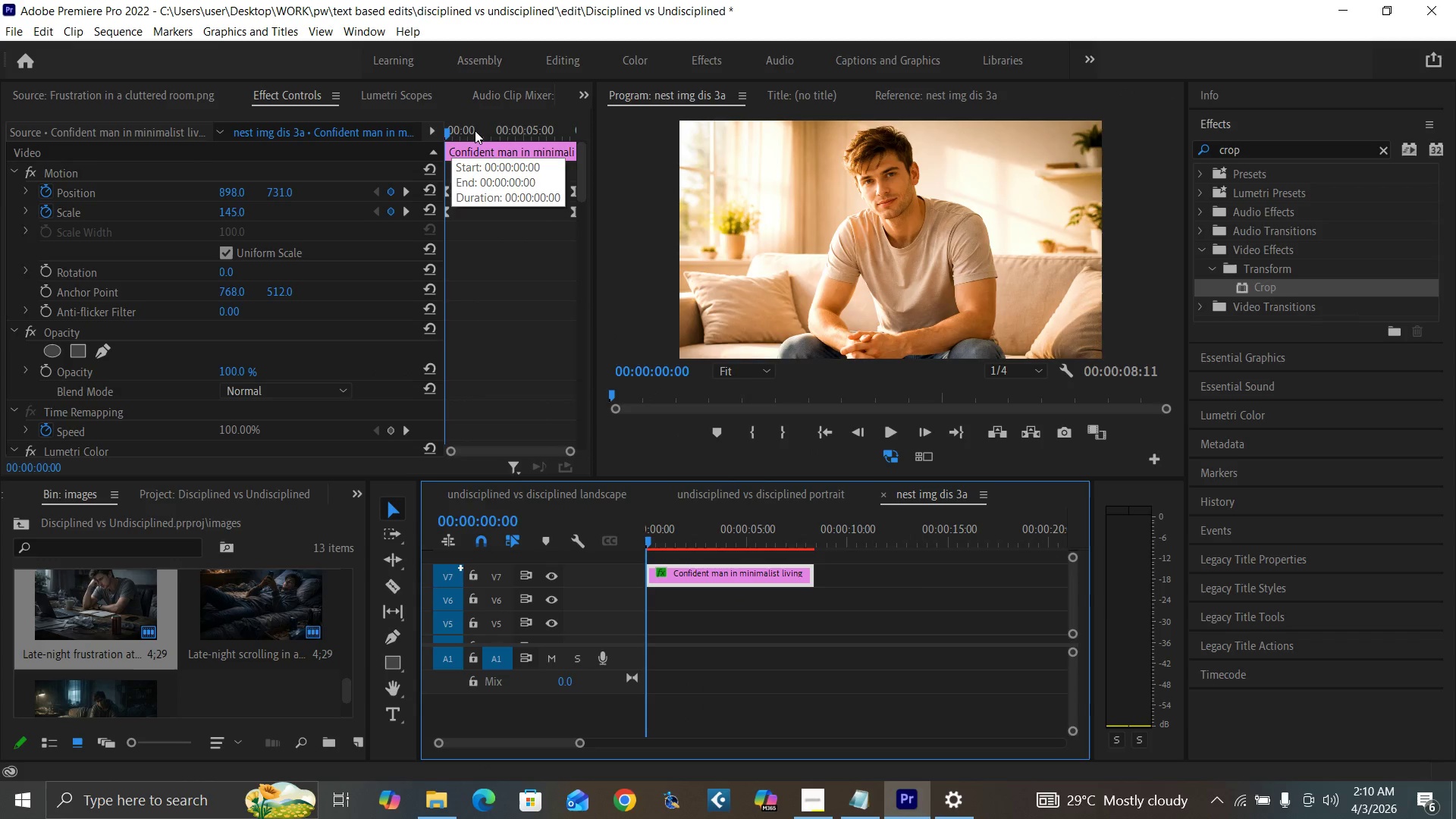 
left_click_drag(start_coordinate=[475, 130], to_coordinate=[586, 176])
 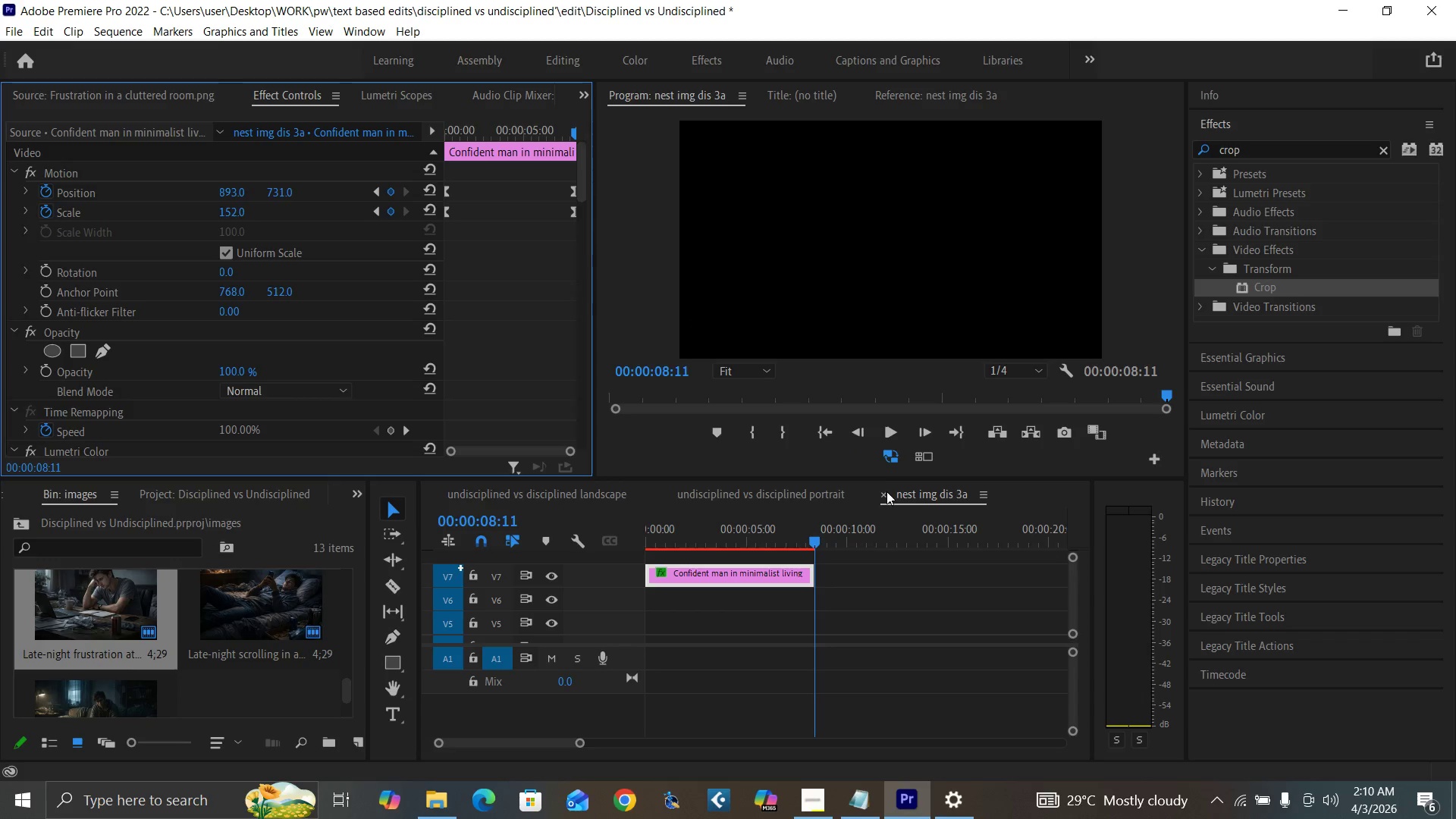 
left_click([887, 494])
 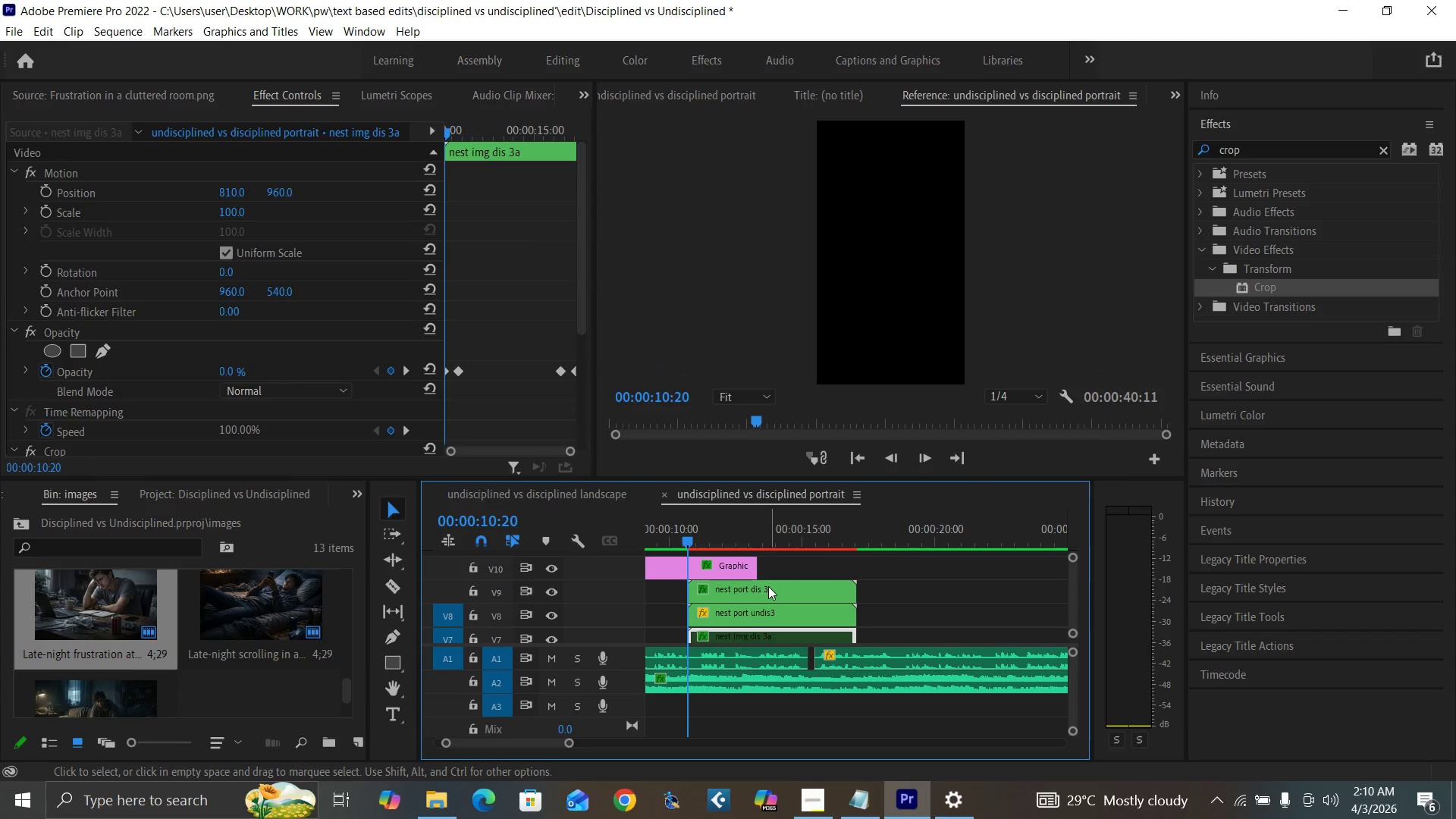 
double_click([768, 586])
 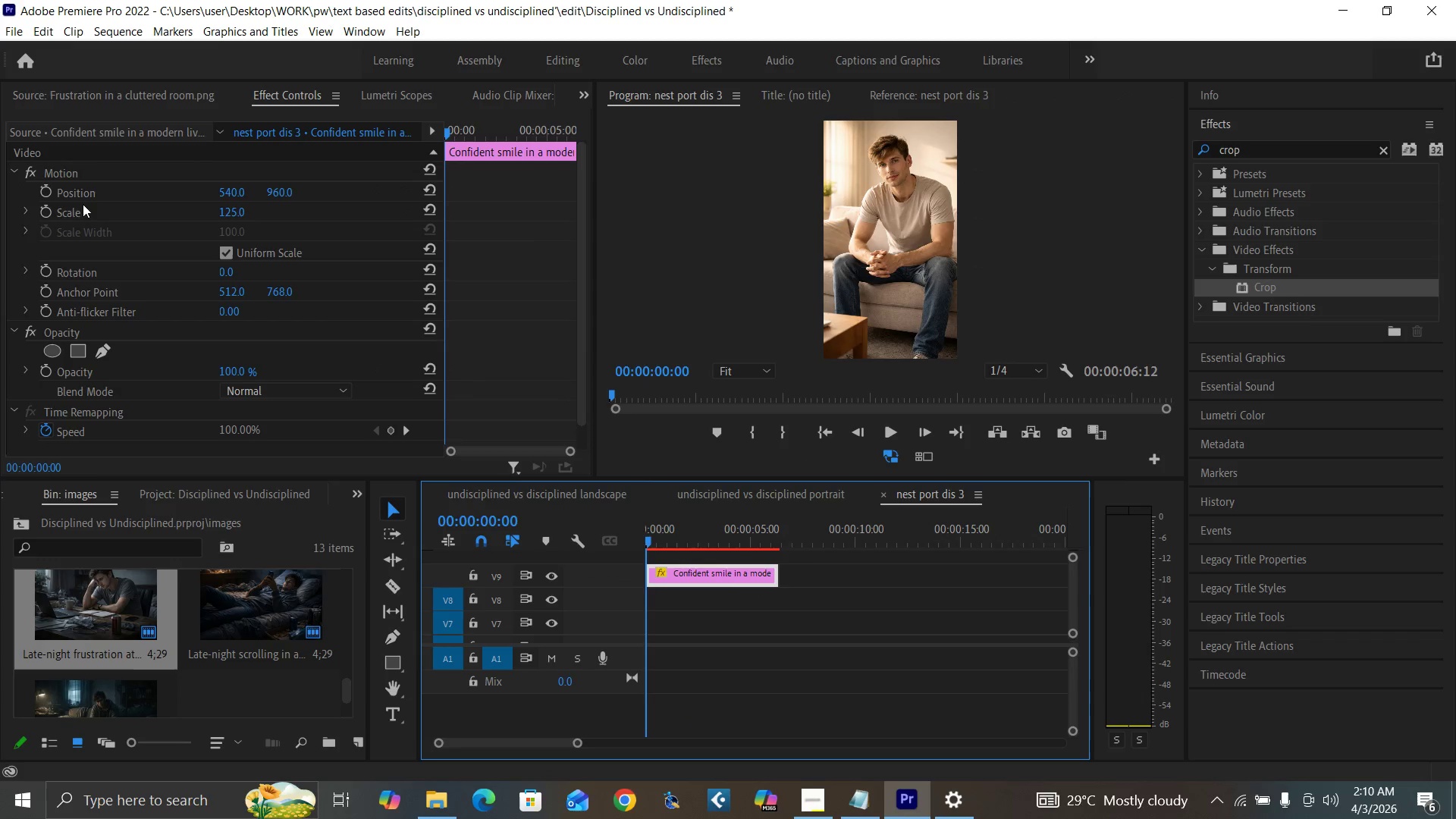 
left_click([45, 211])
 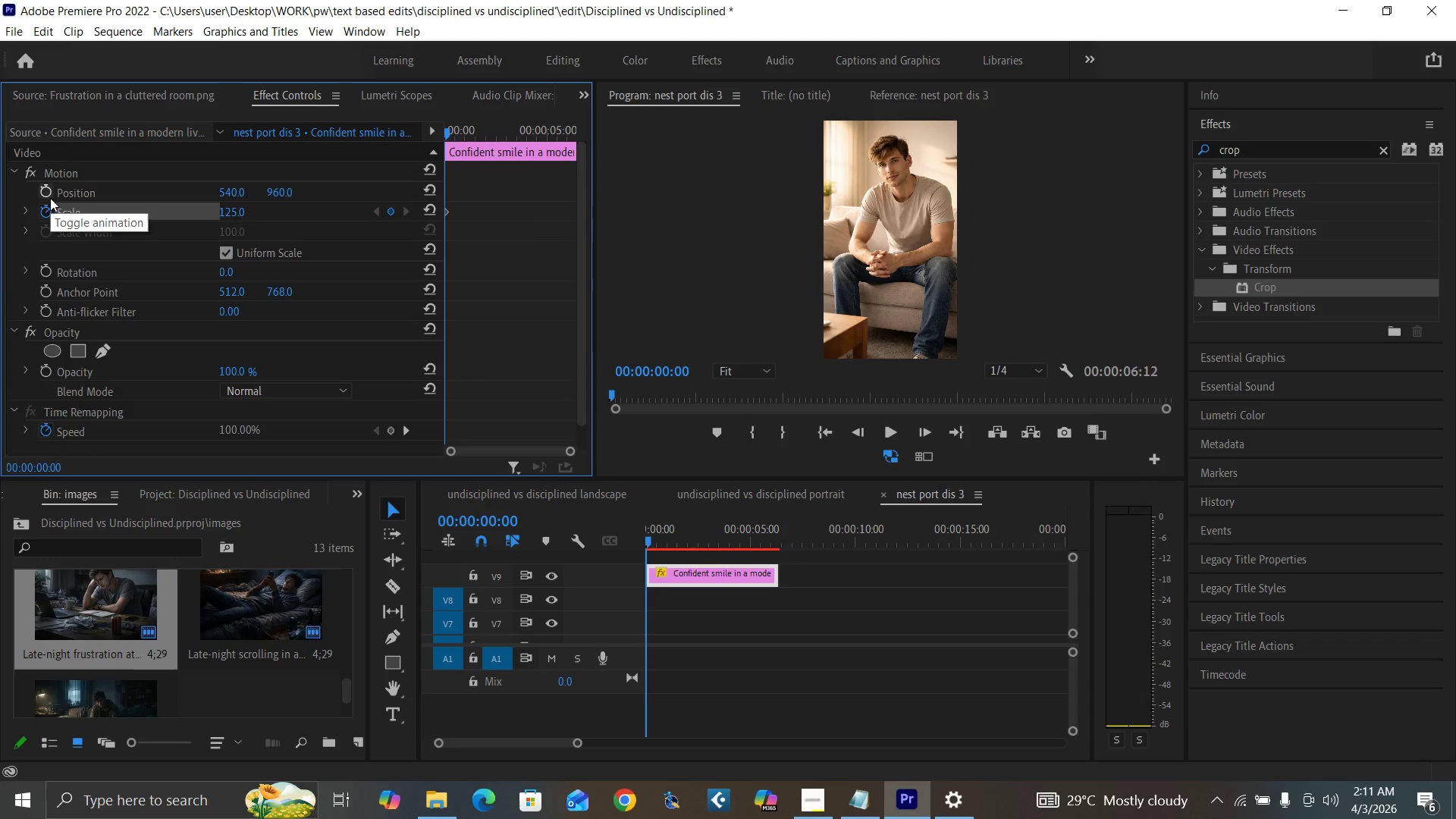 
left_click([48, 196])
 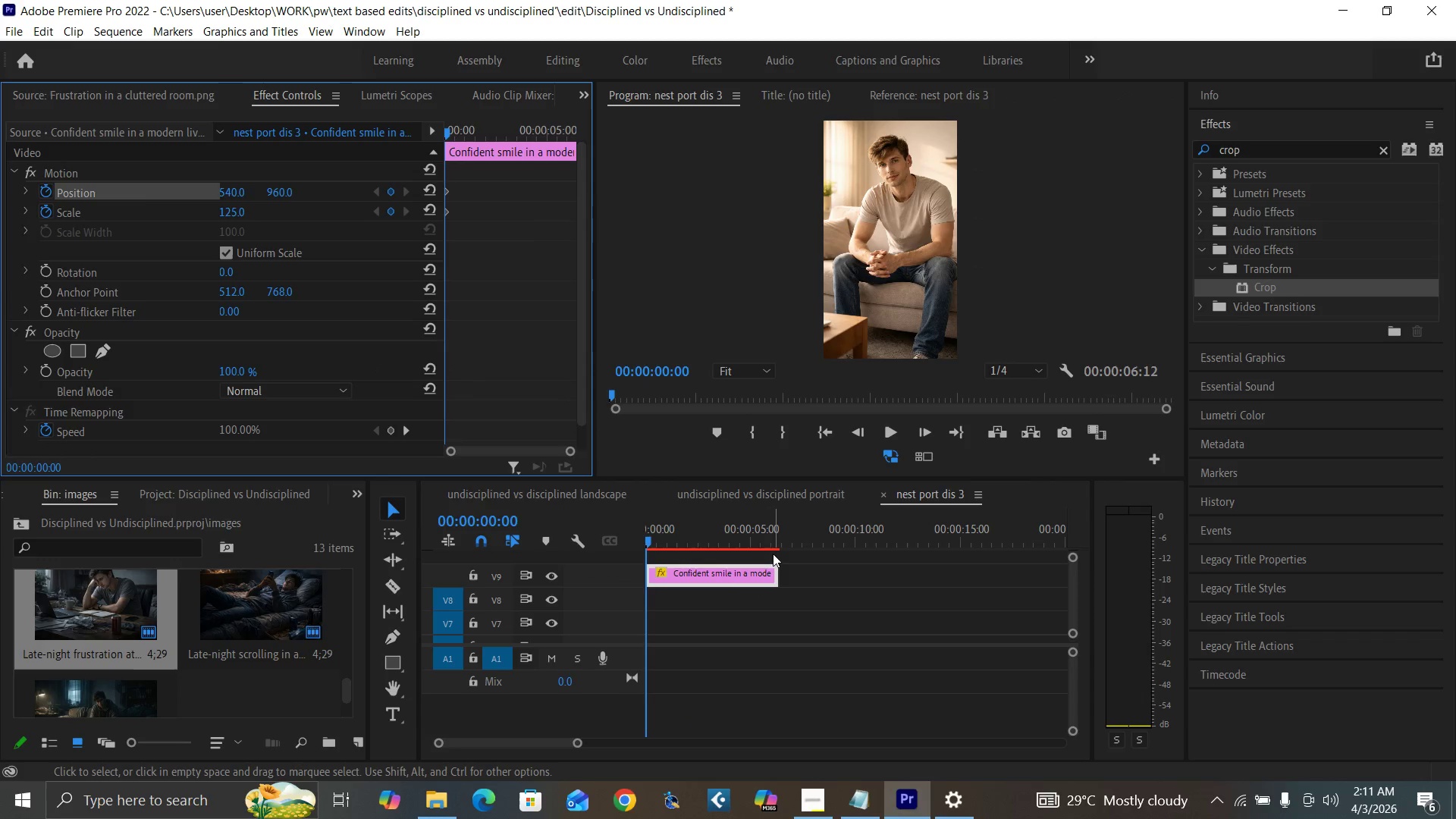 
left_click([770, 544])
 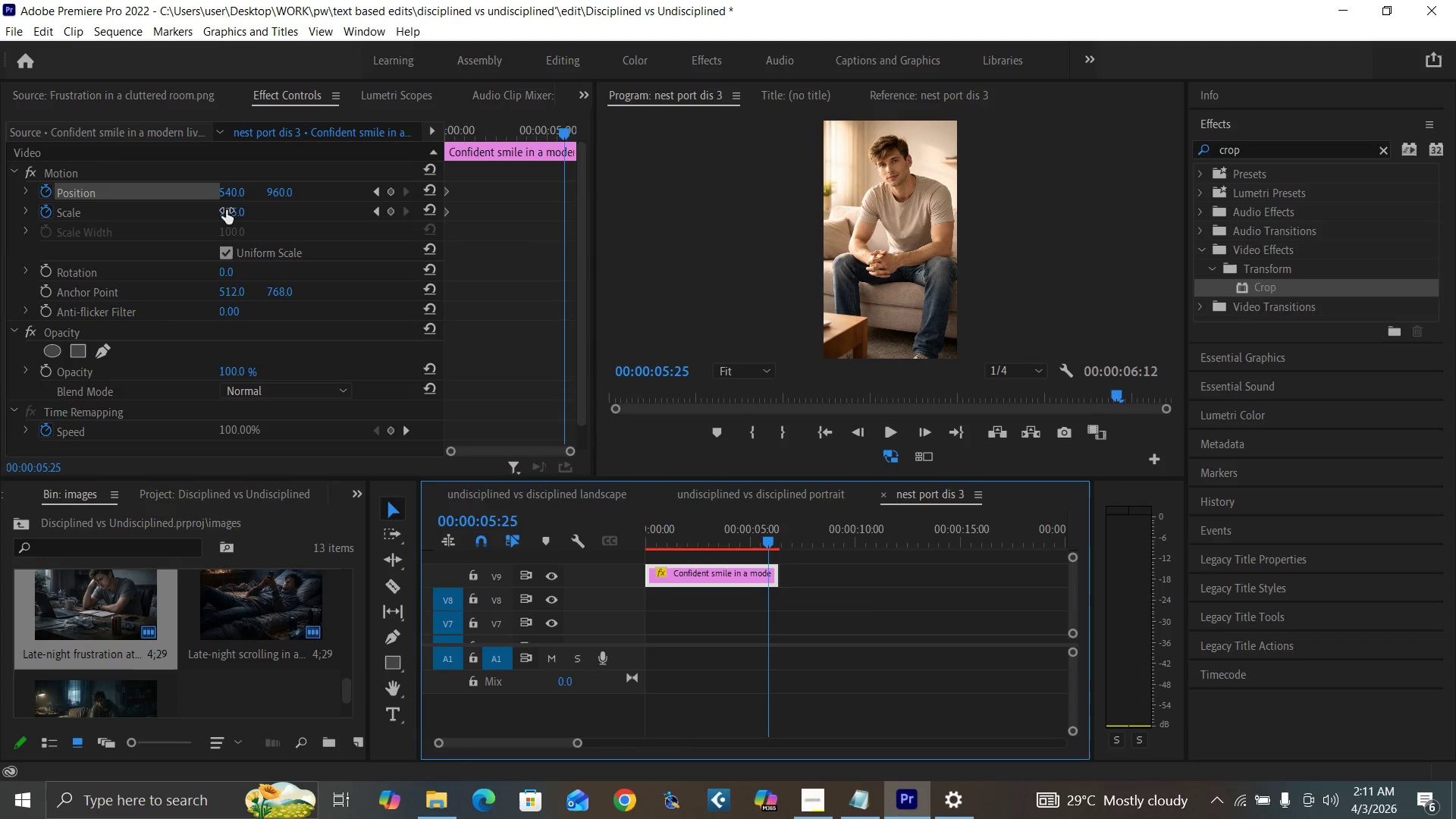 
left_click([226, 210])
 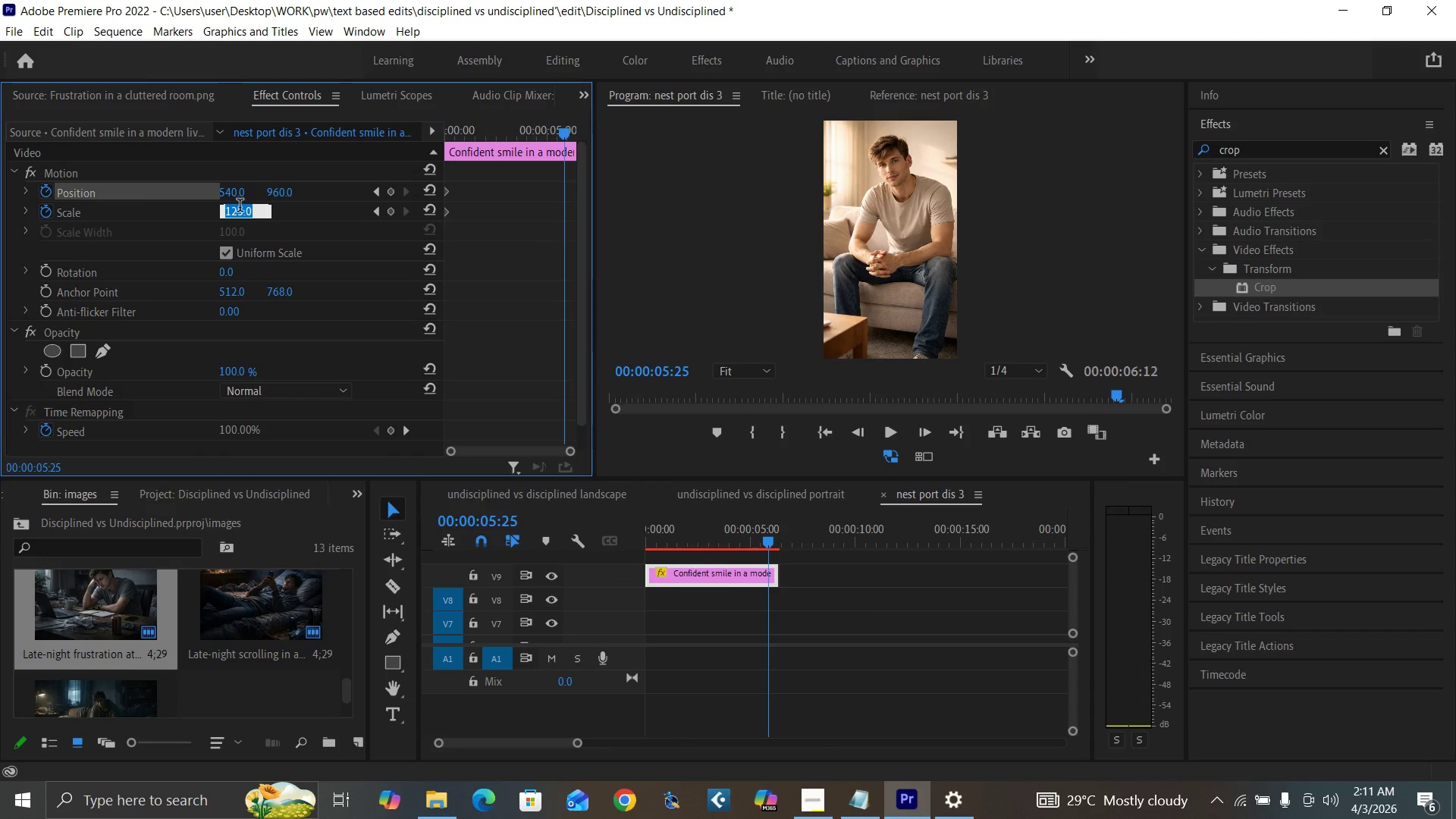 
type(132)
 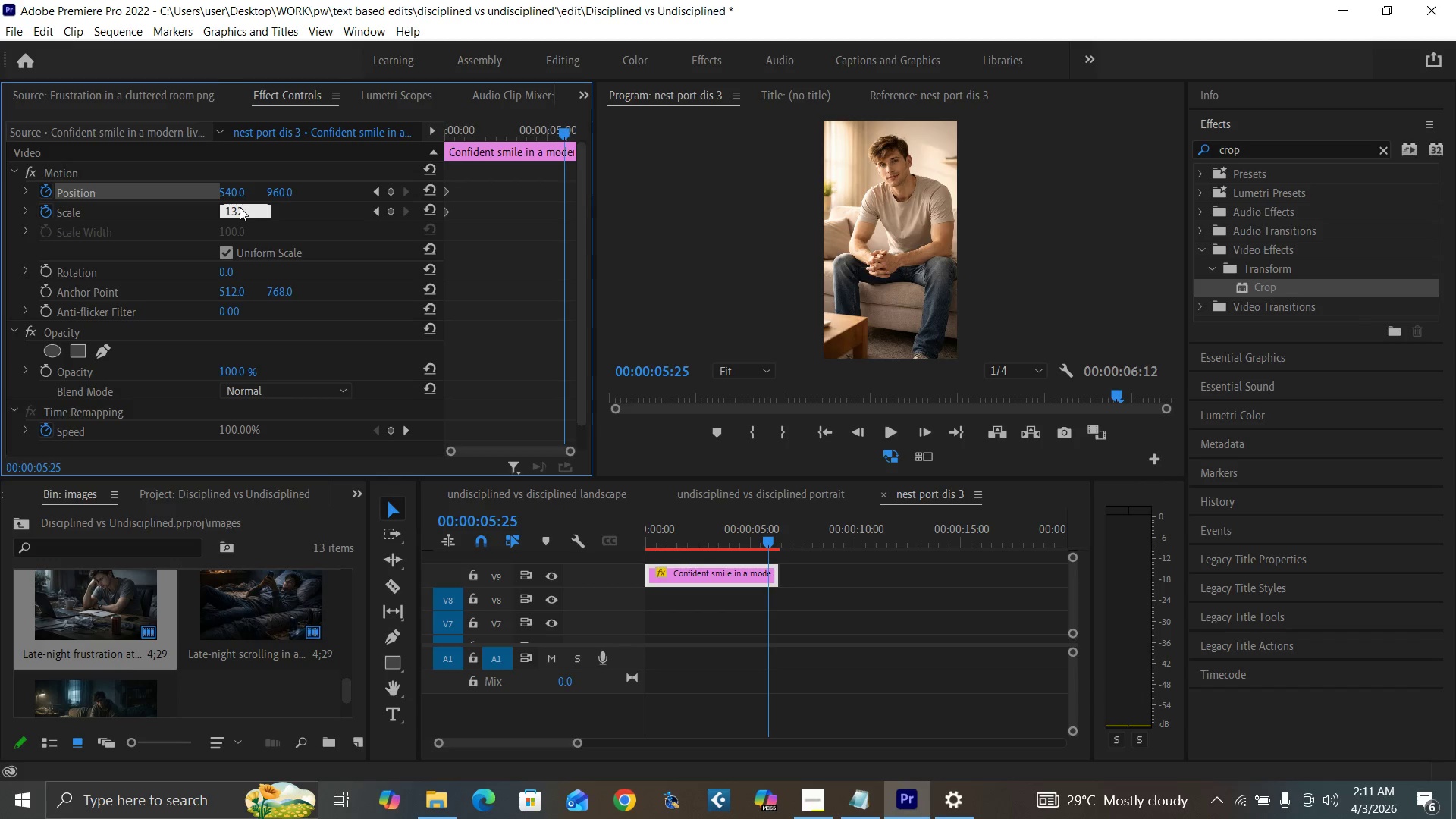 
key(Enter)
 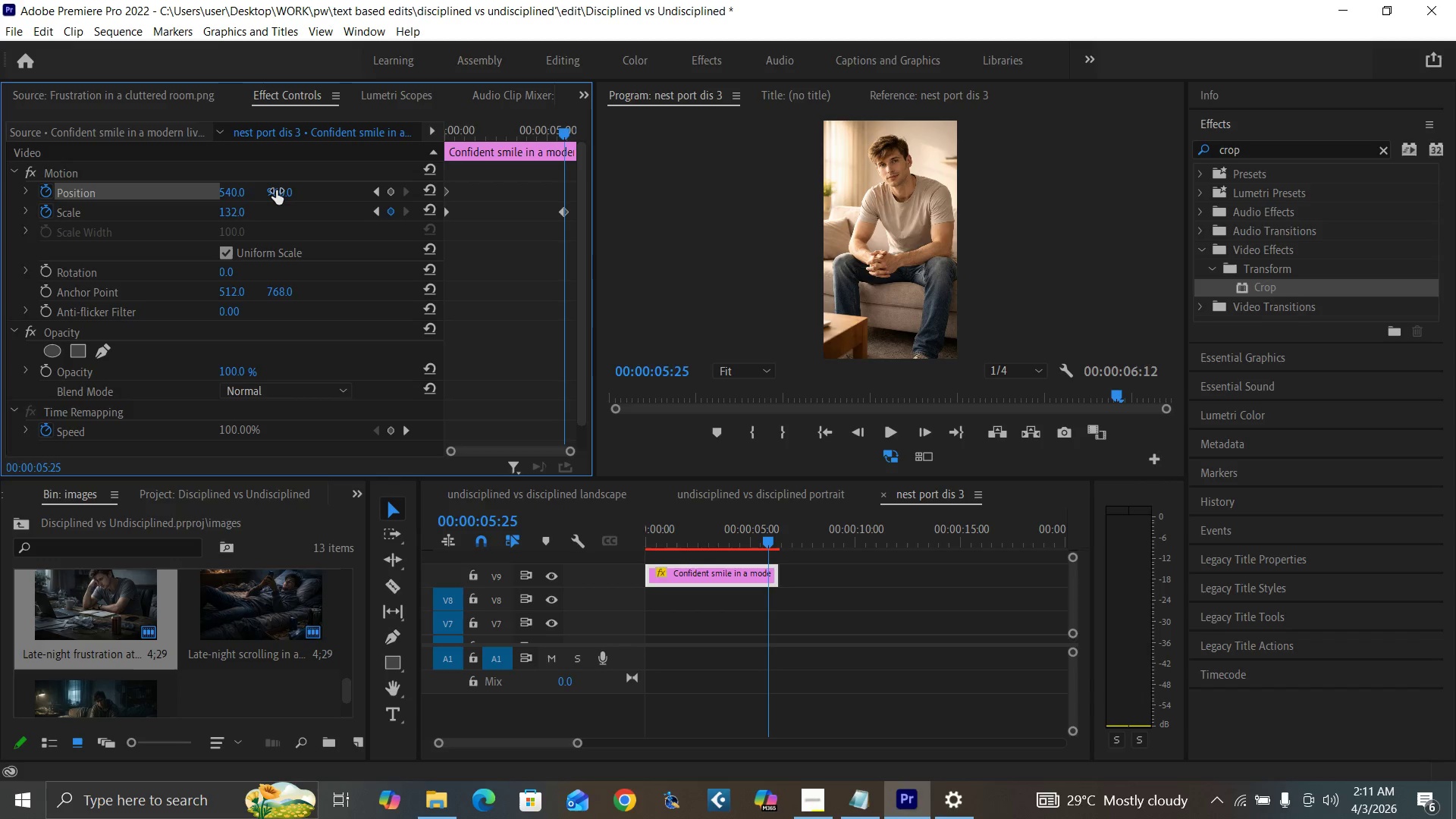 
left_click([278, 190])
 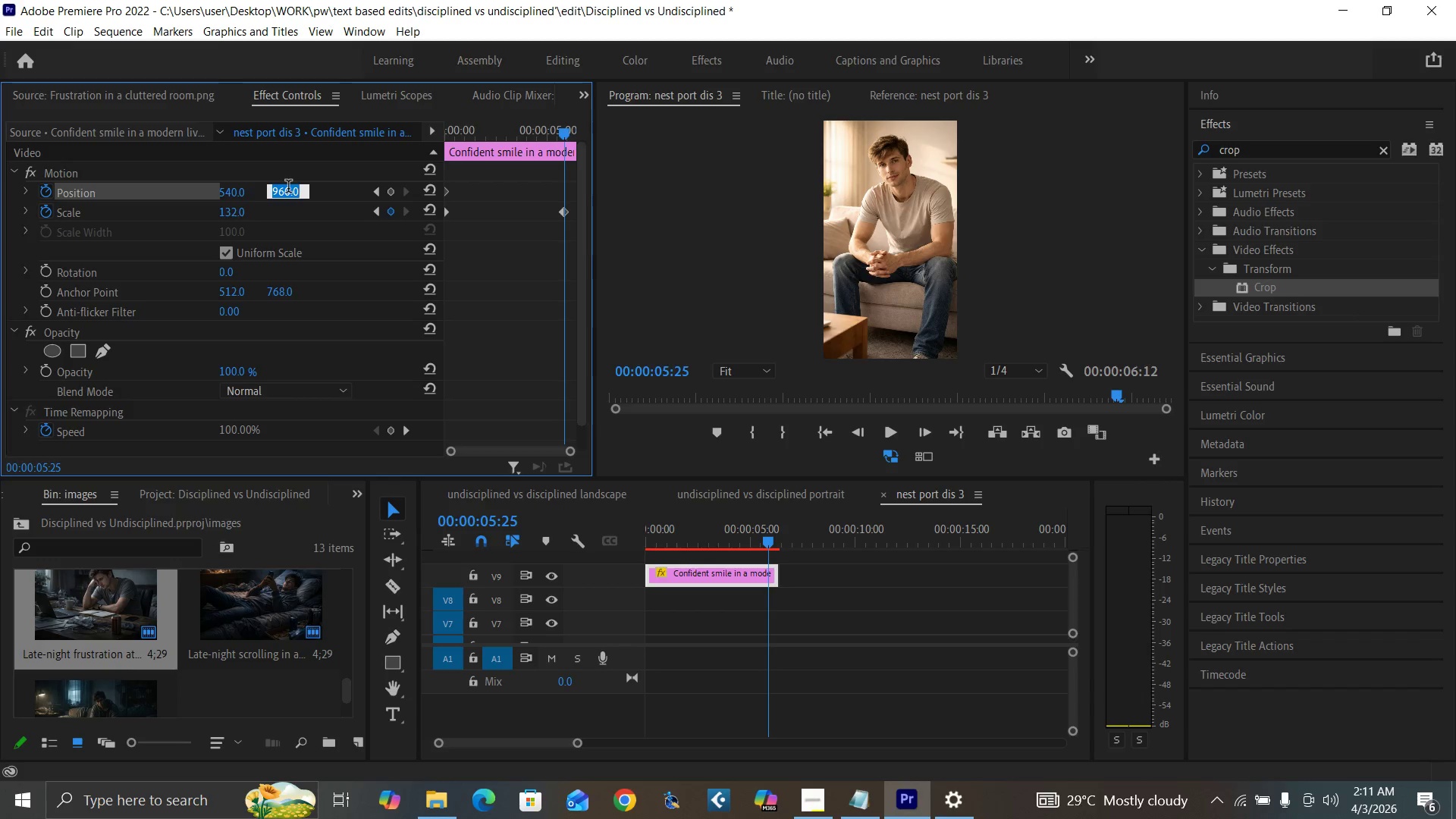 
type(965)
 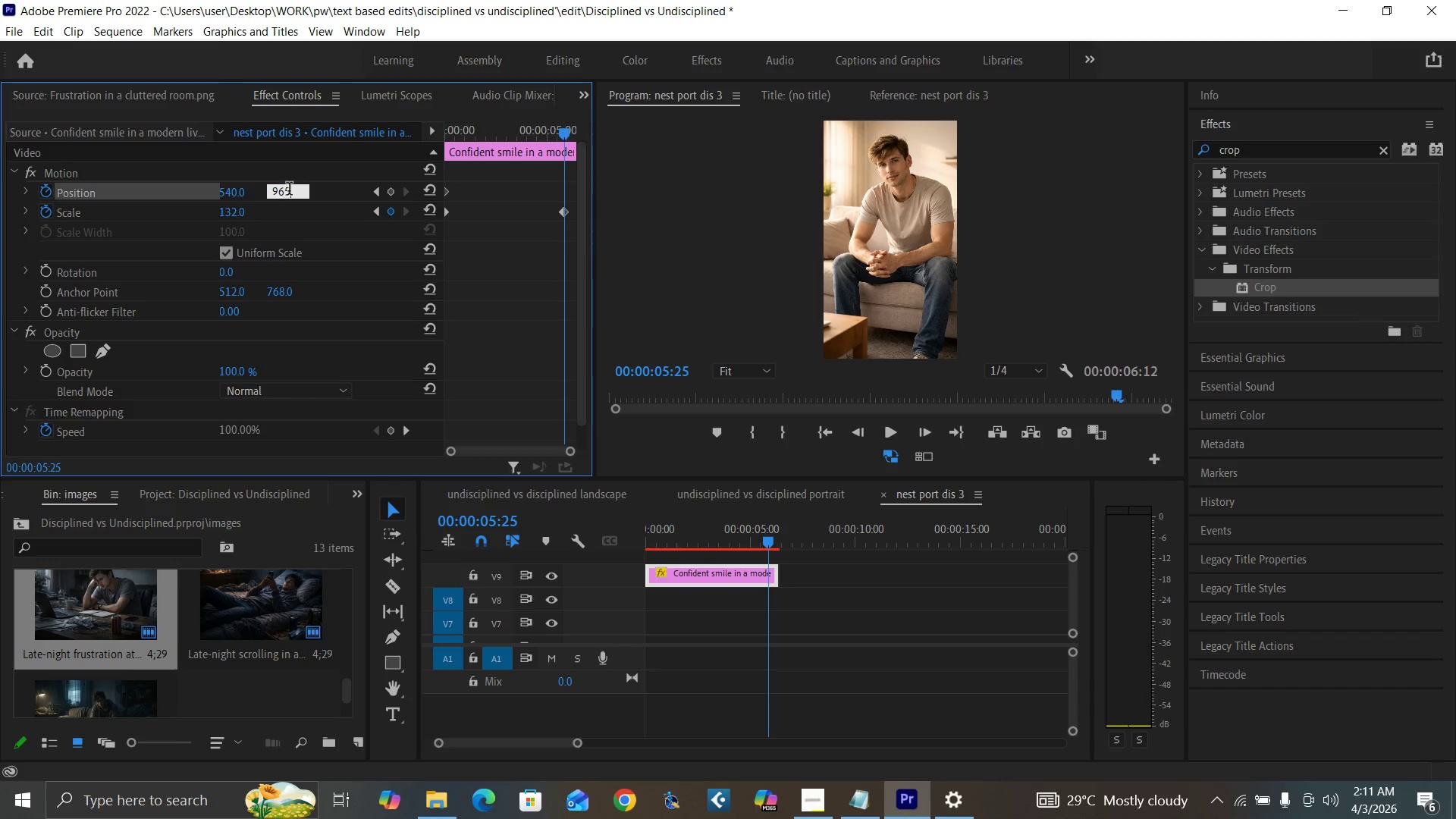 
key(Enter)
 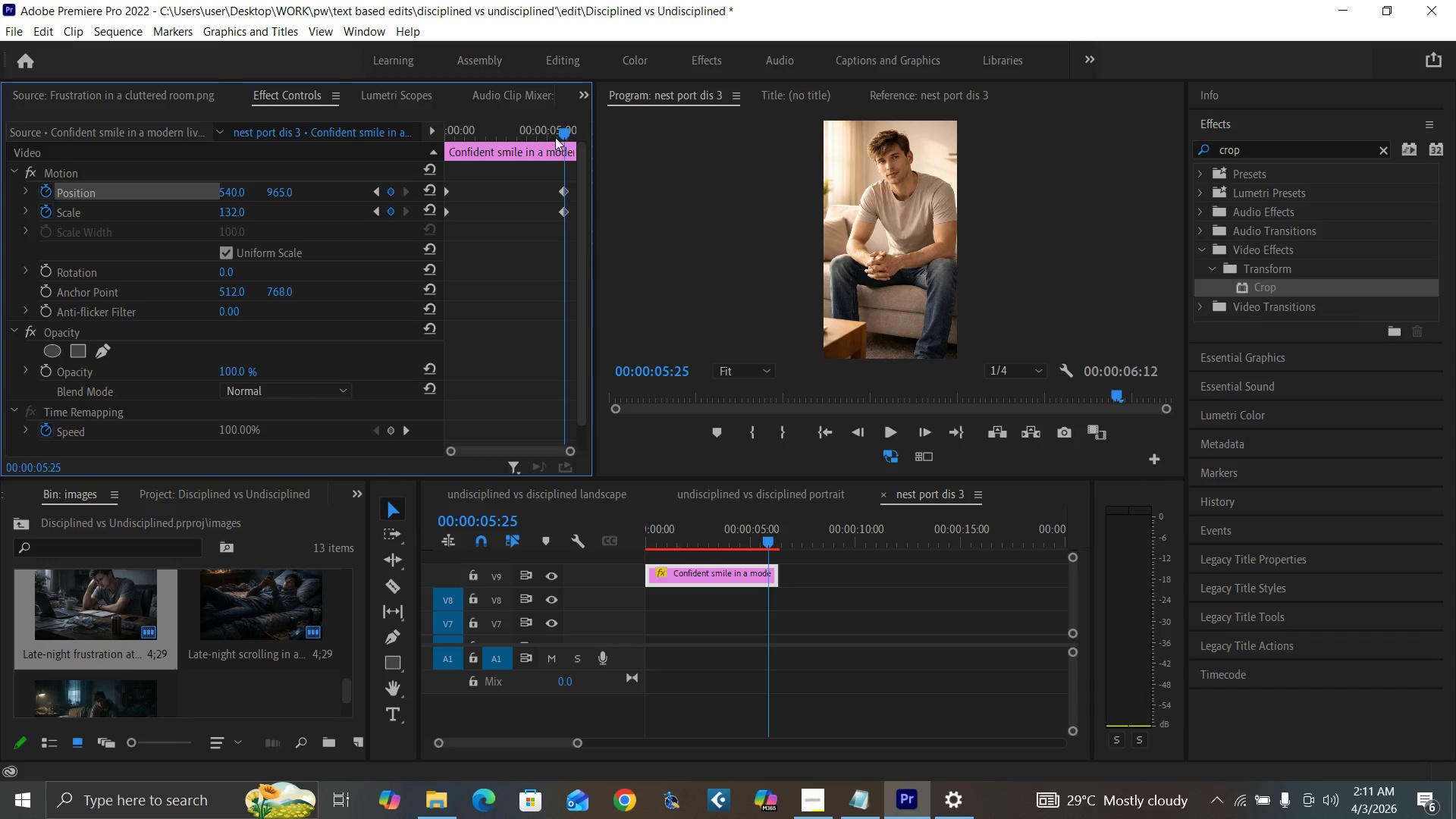 
left_click_drag(start_coordinate=[560, 131], to_coordinate=[555, 137])
 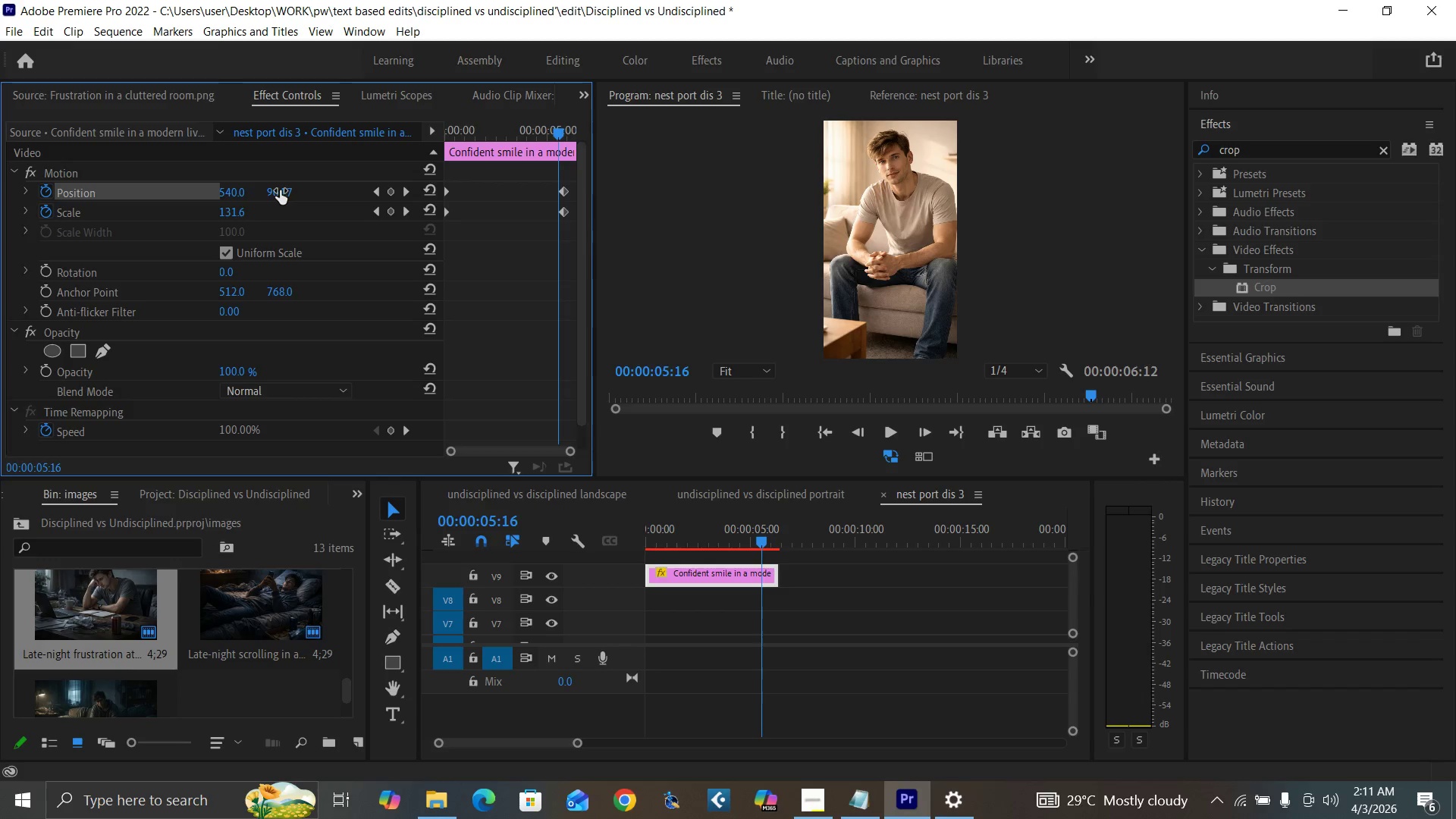 
left_click_drag(start_coordinate=[280, 190], to_coordinate=[313, 194])
 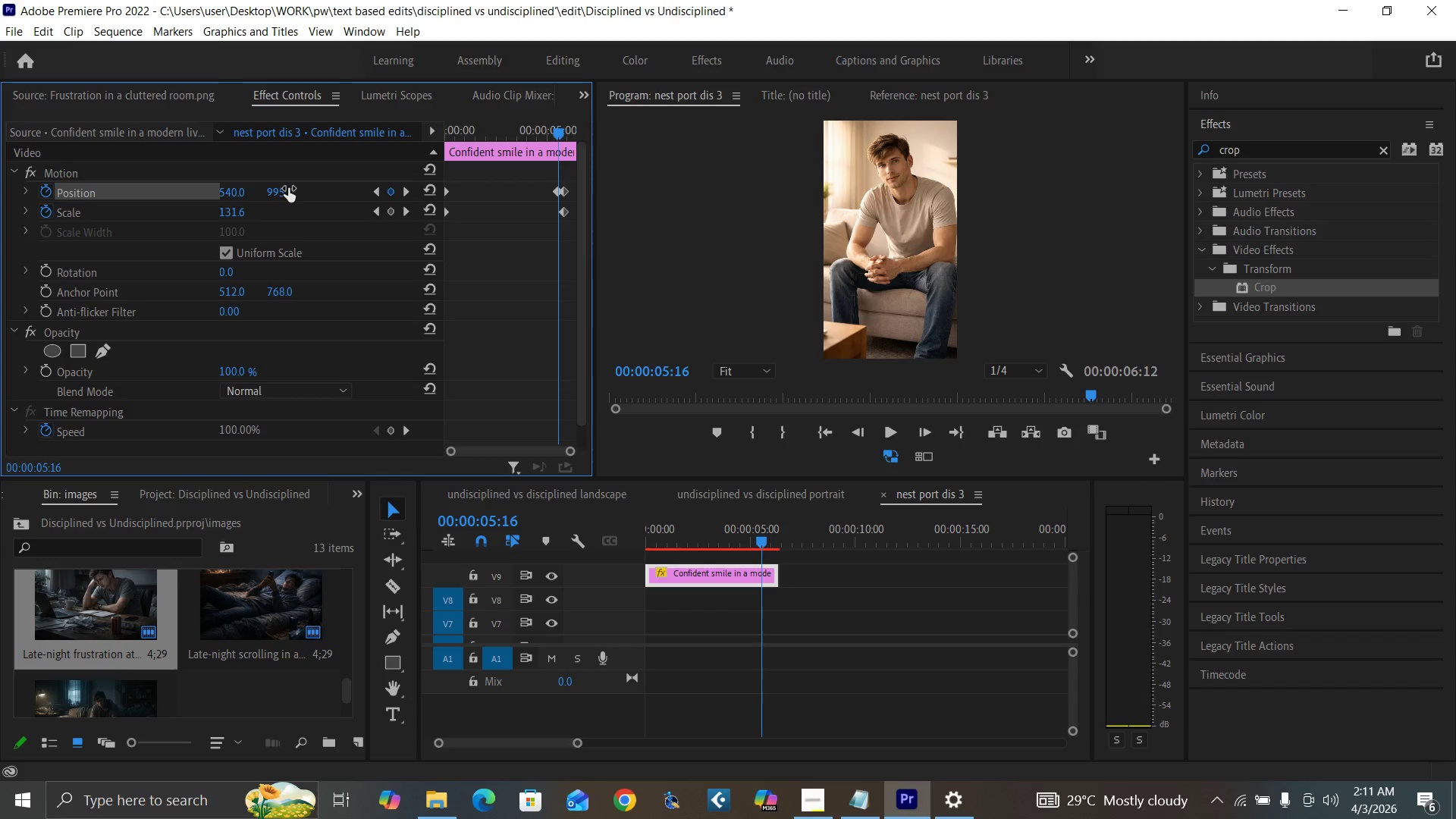 
key(Control+Z)
 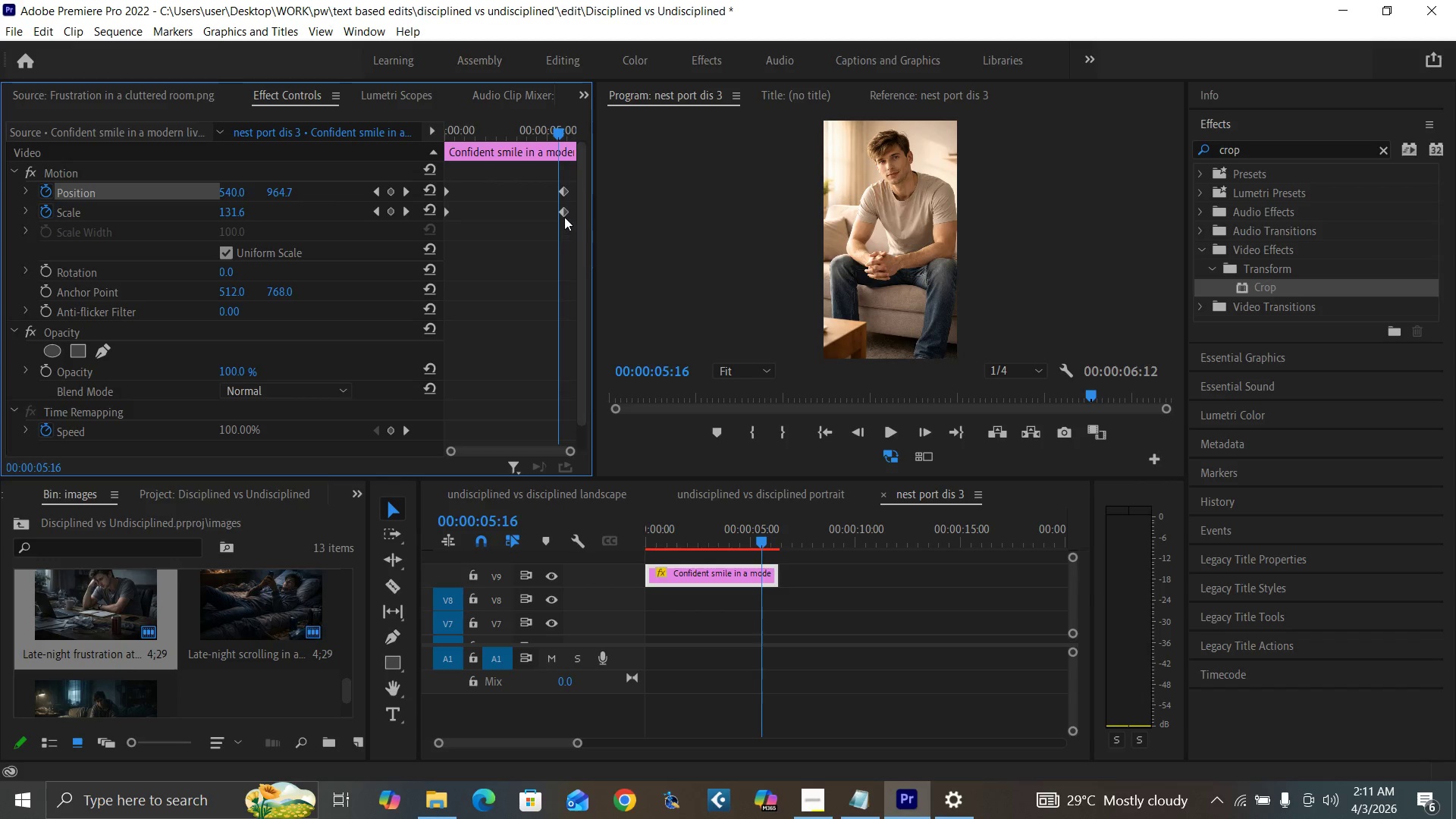 
left_click_drag(start_coordinate=[566, 209], to_coordinate=[584, 219])
 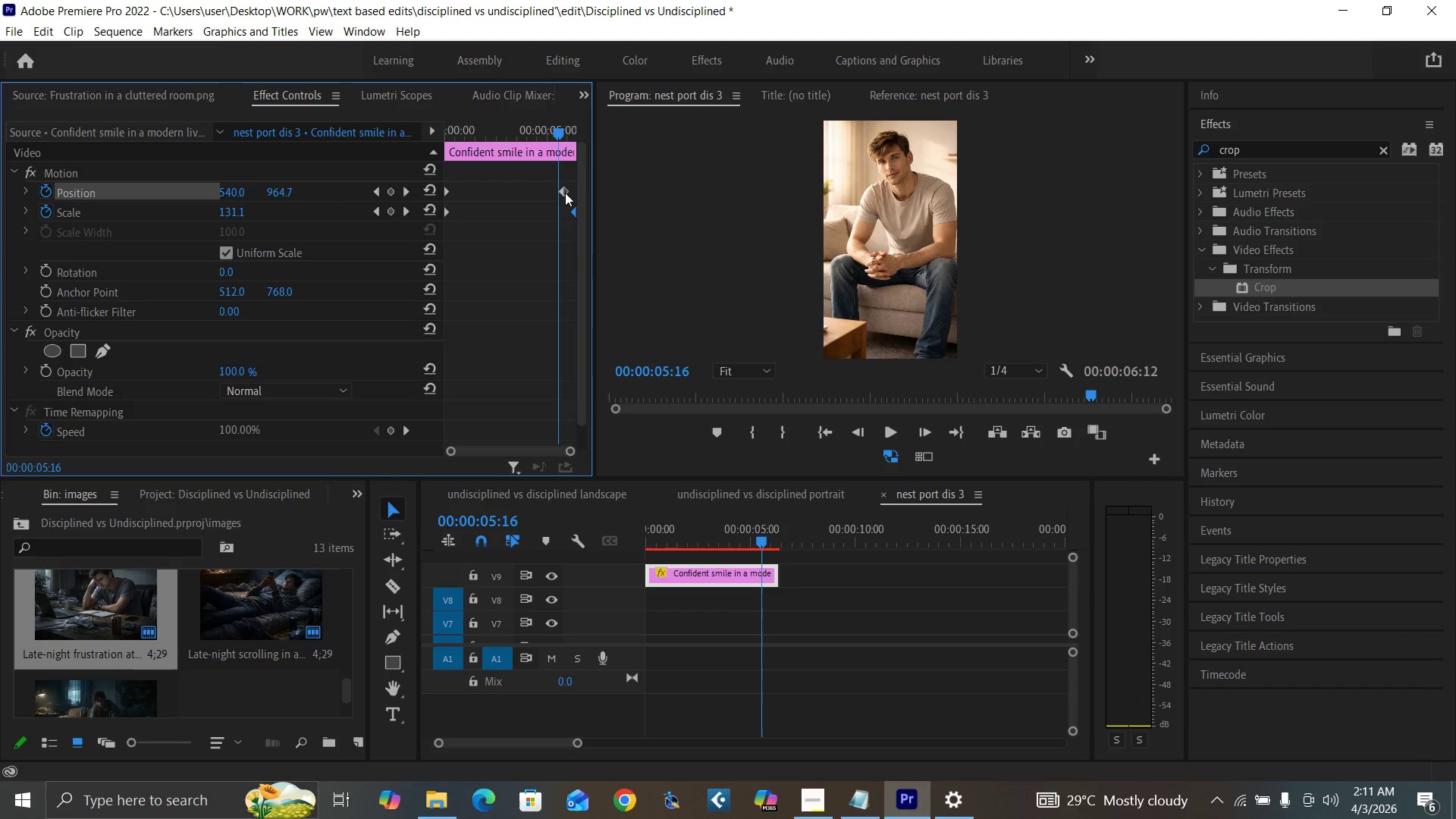 
left_click_drag(start_coordinate=[564, 190], to_coordinate=[582, 200])
 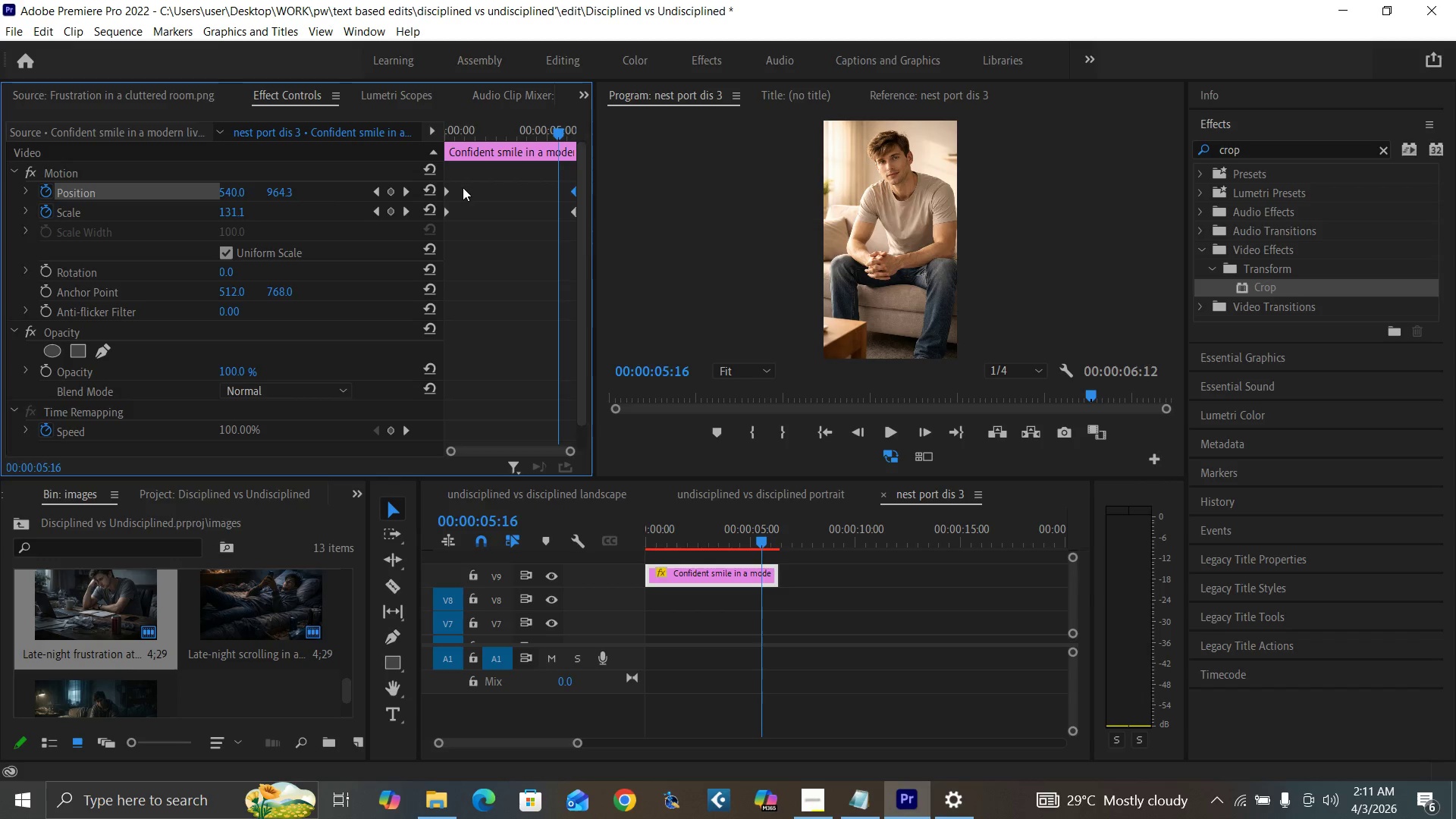 
left_click_drag(start_coordinate=[464, 185], to_coordinate=[408, 233])
 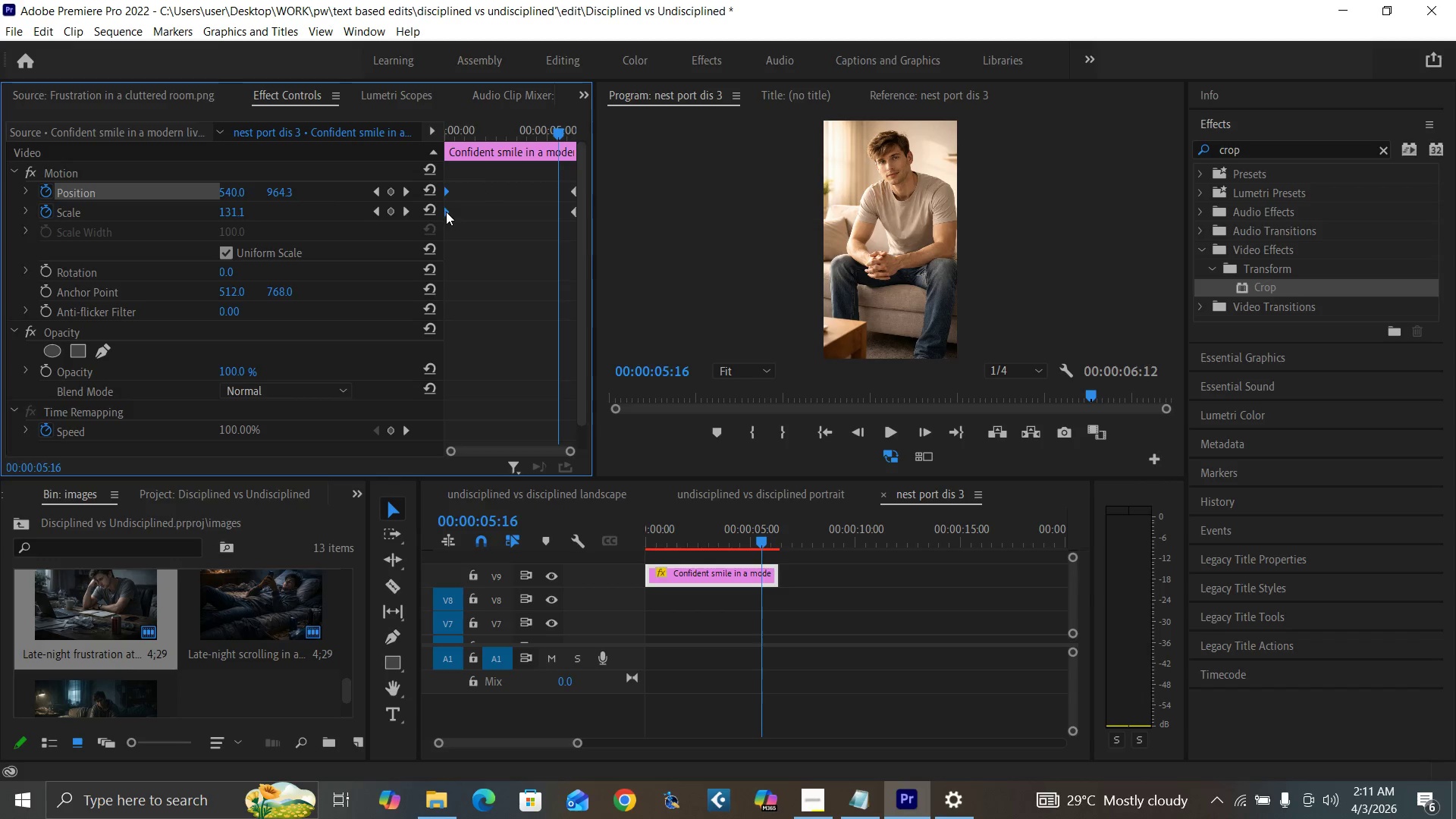 
right_click([446, 212])
 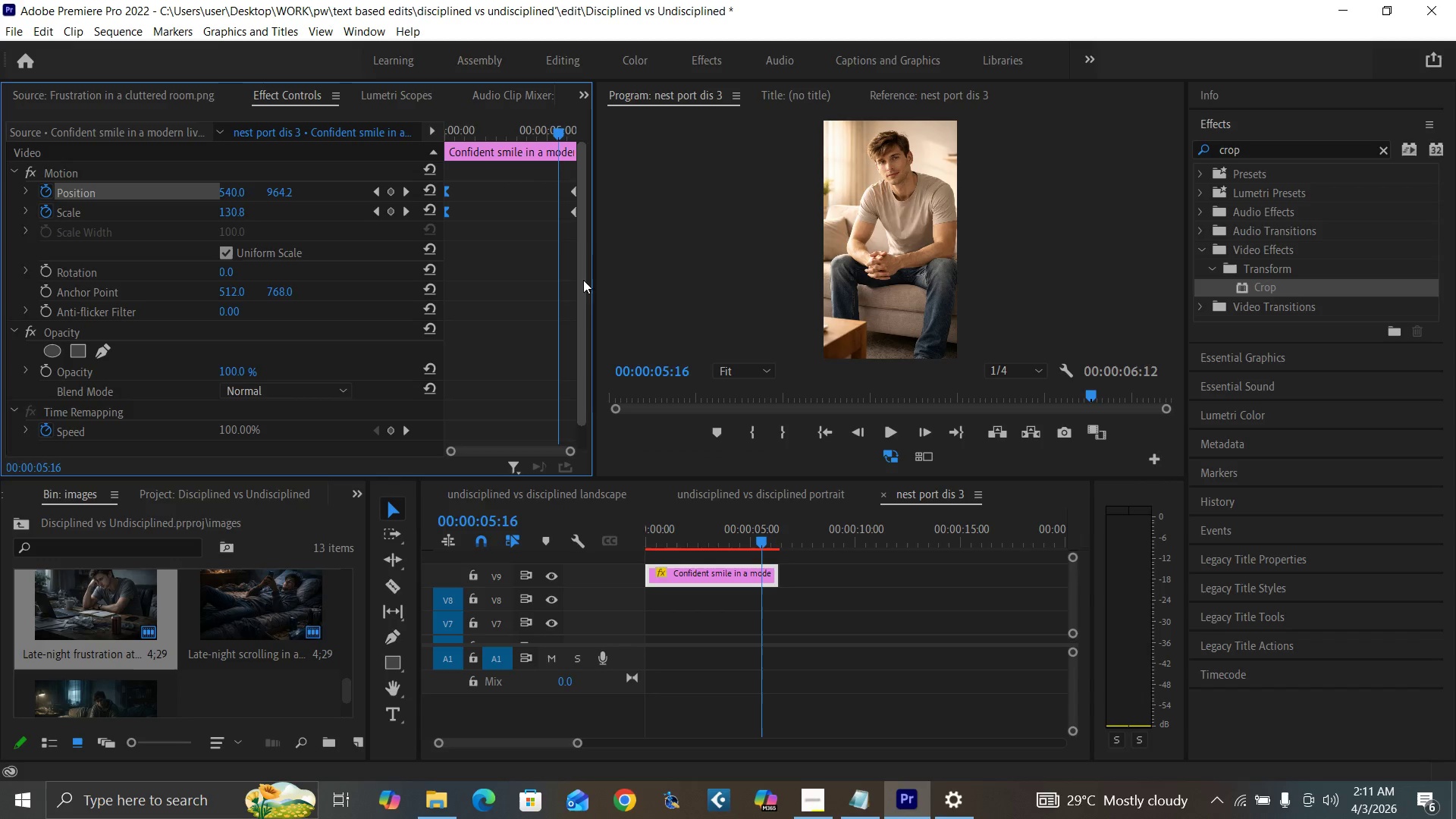 
left_click_drag(start_coordinate=[566, 184], to_coordinate=[576, 225])
 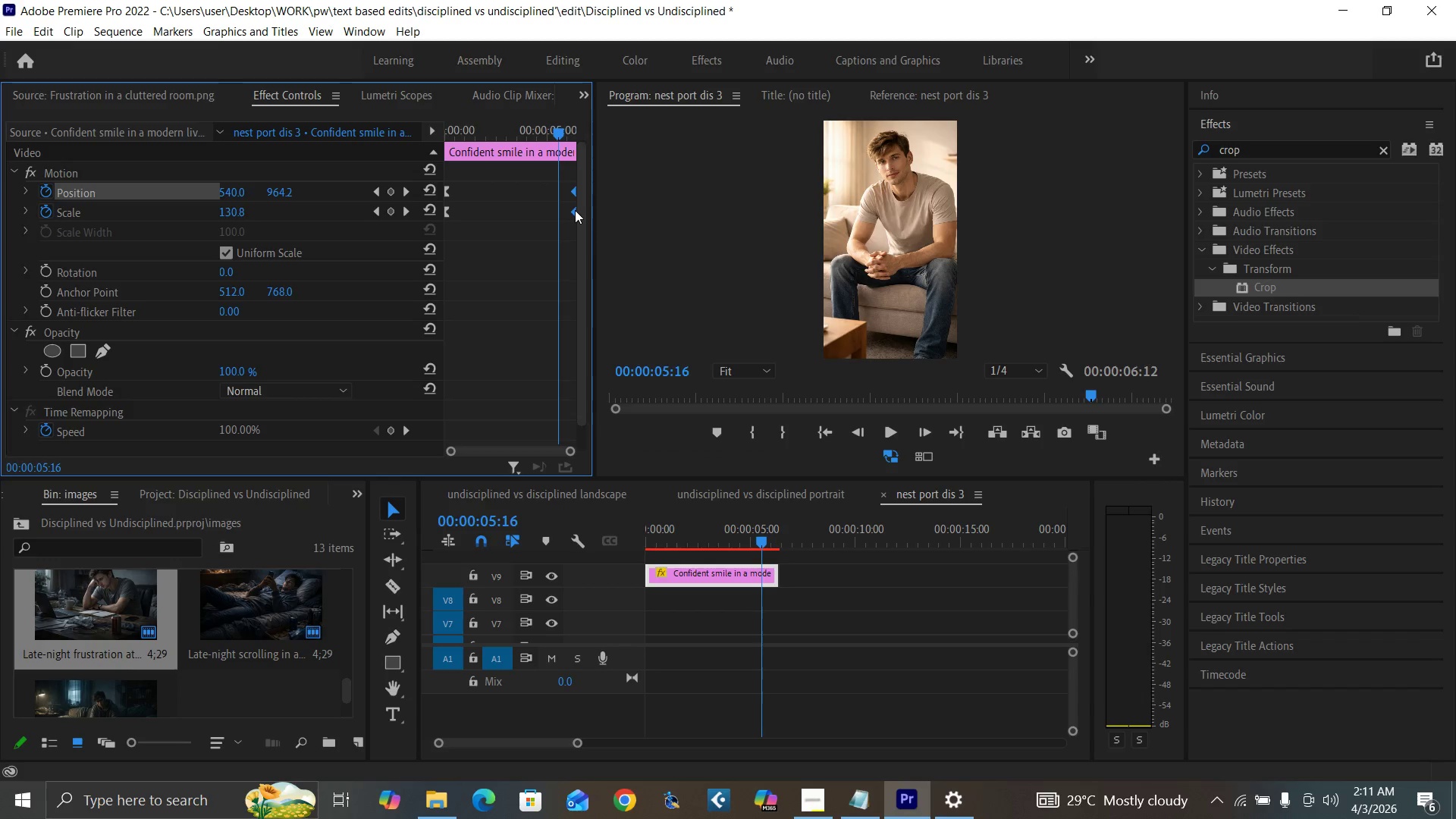 
right_click([575, 209])
 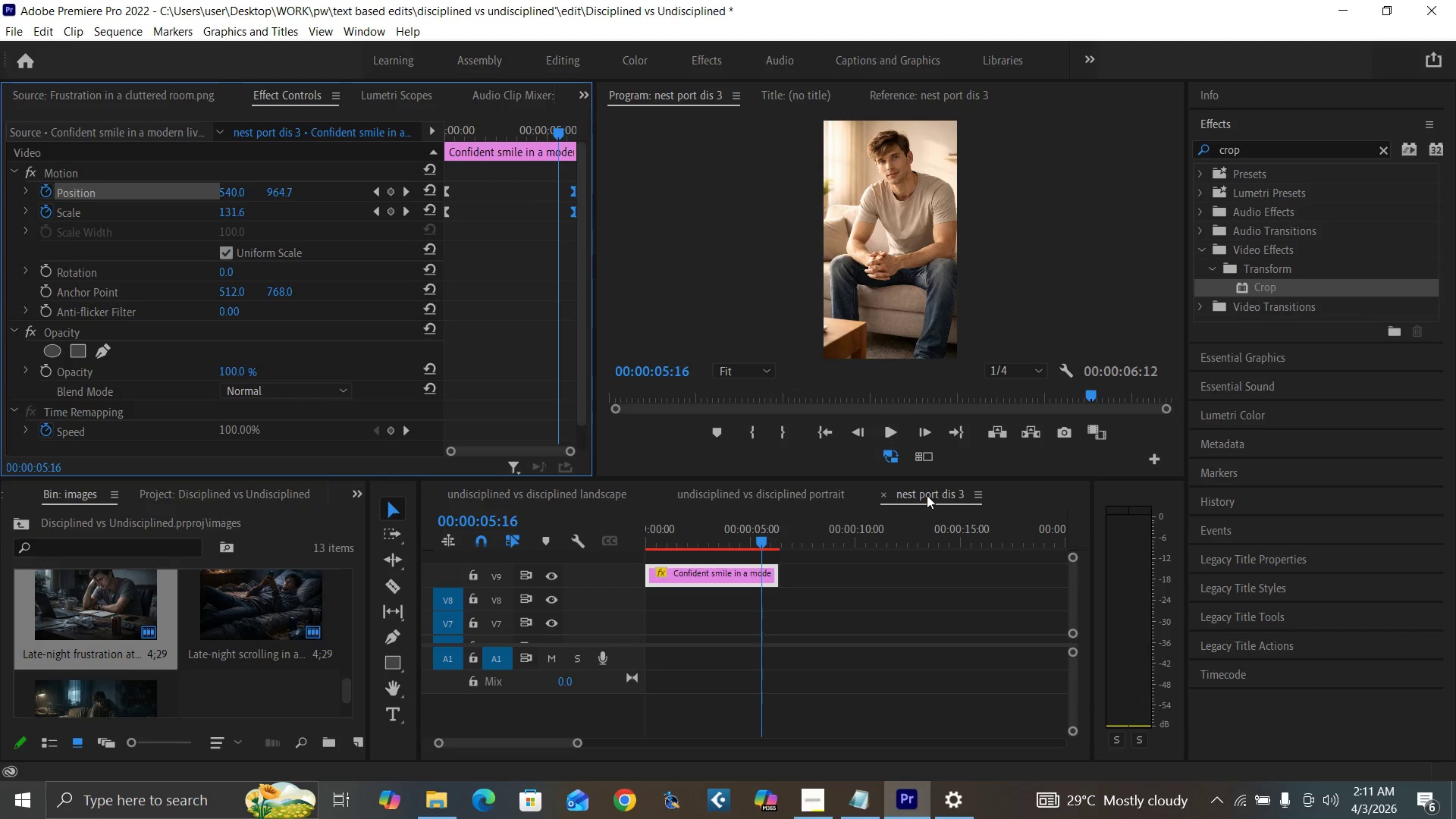 
wait(5.26)
 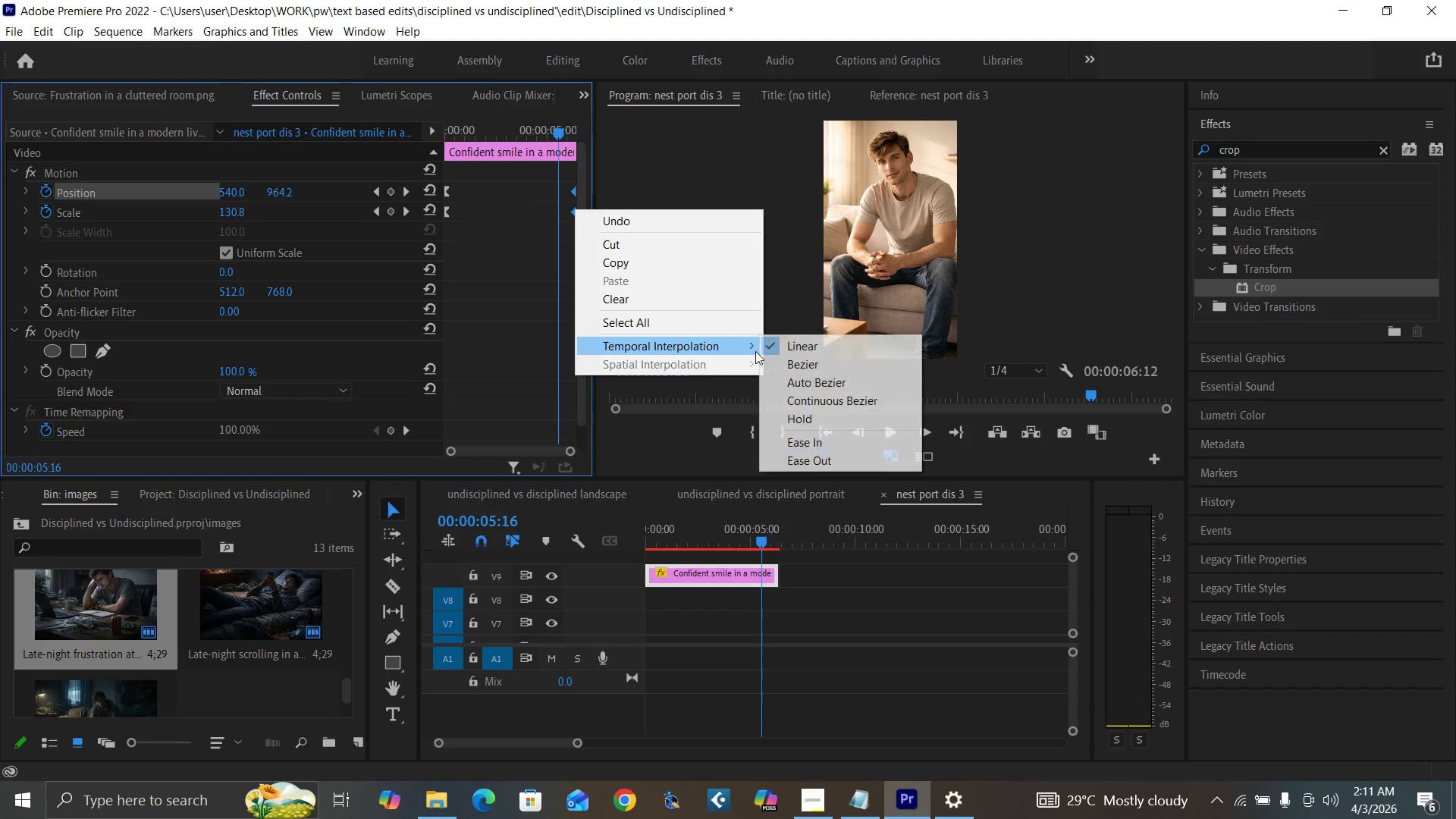 
left_click([883, 493])
 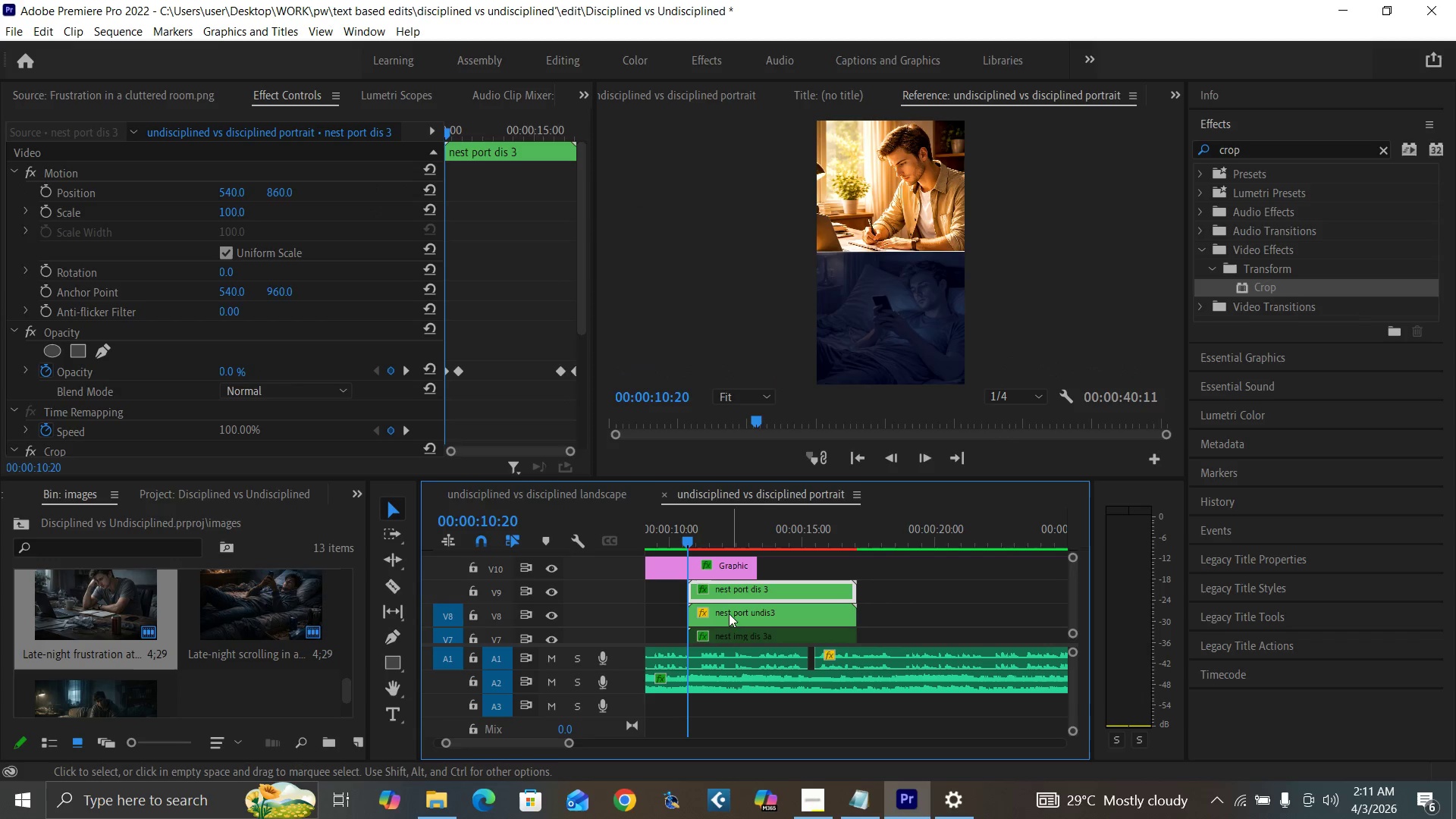 
left_click([726, 614])
 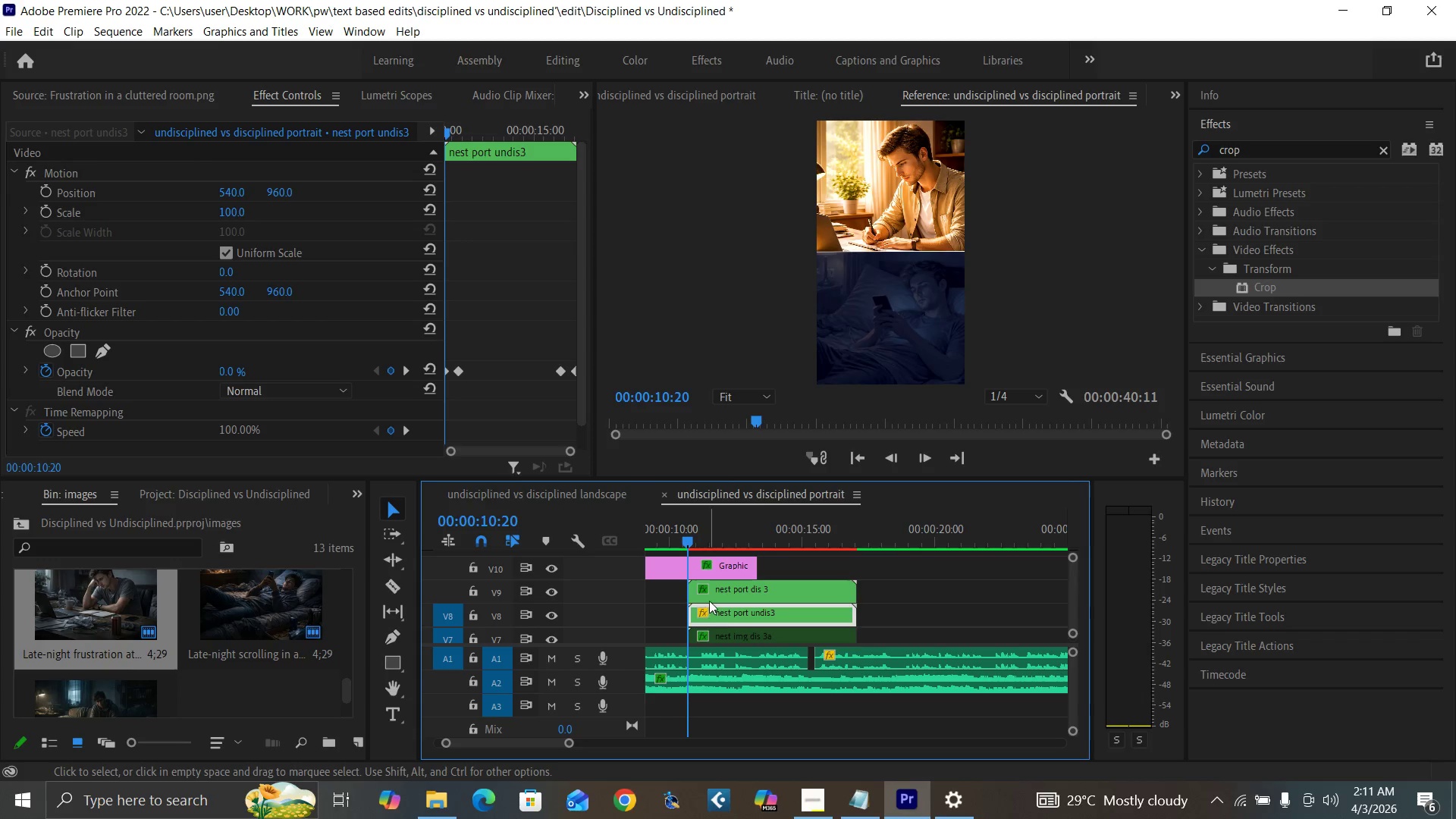 
double_click([728, 613])
 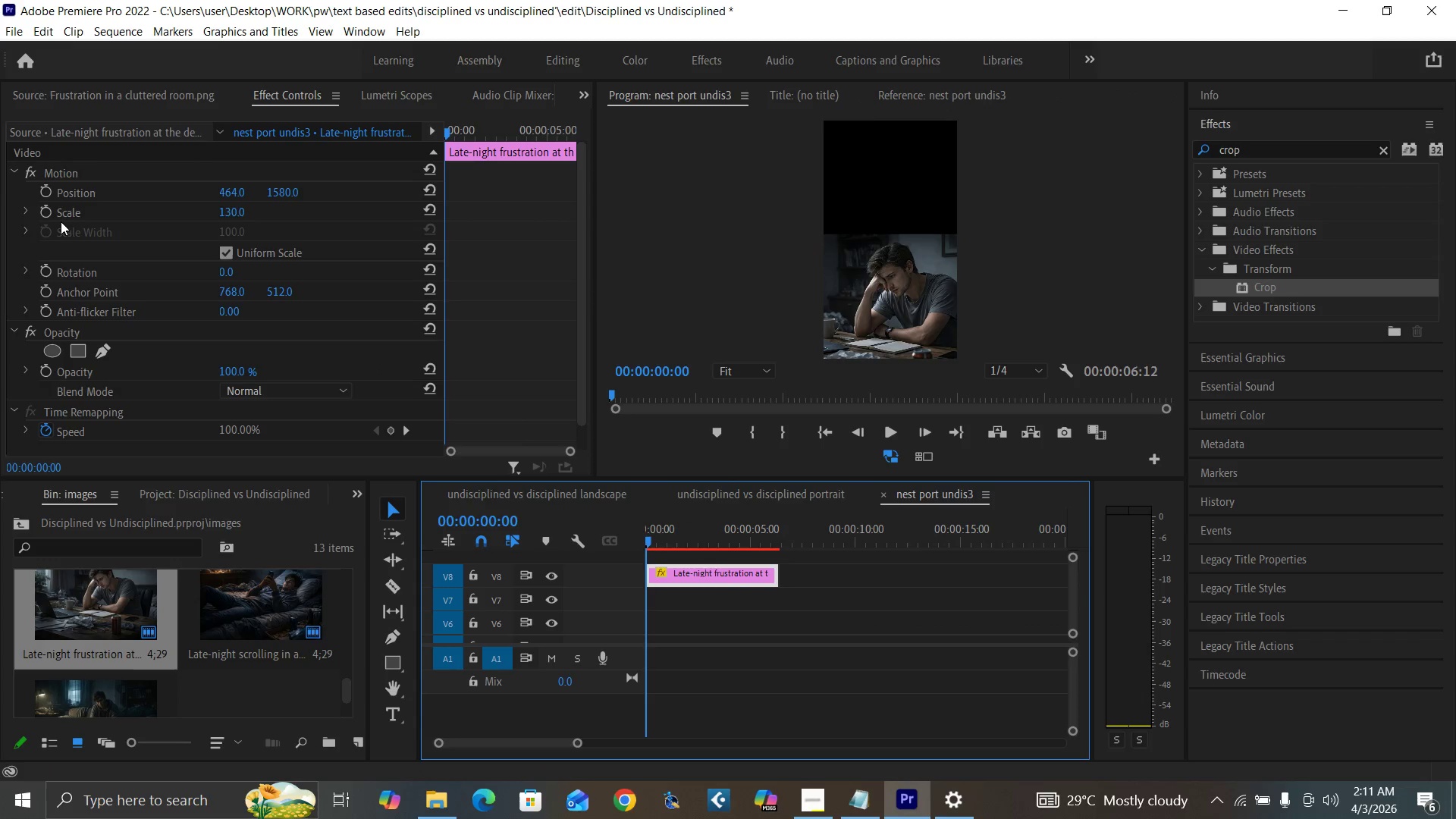 
left_click([45, 209])
 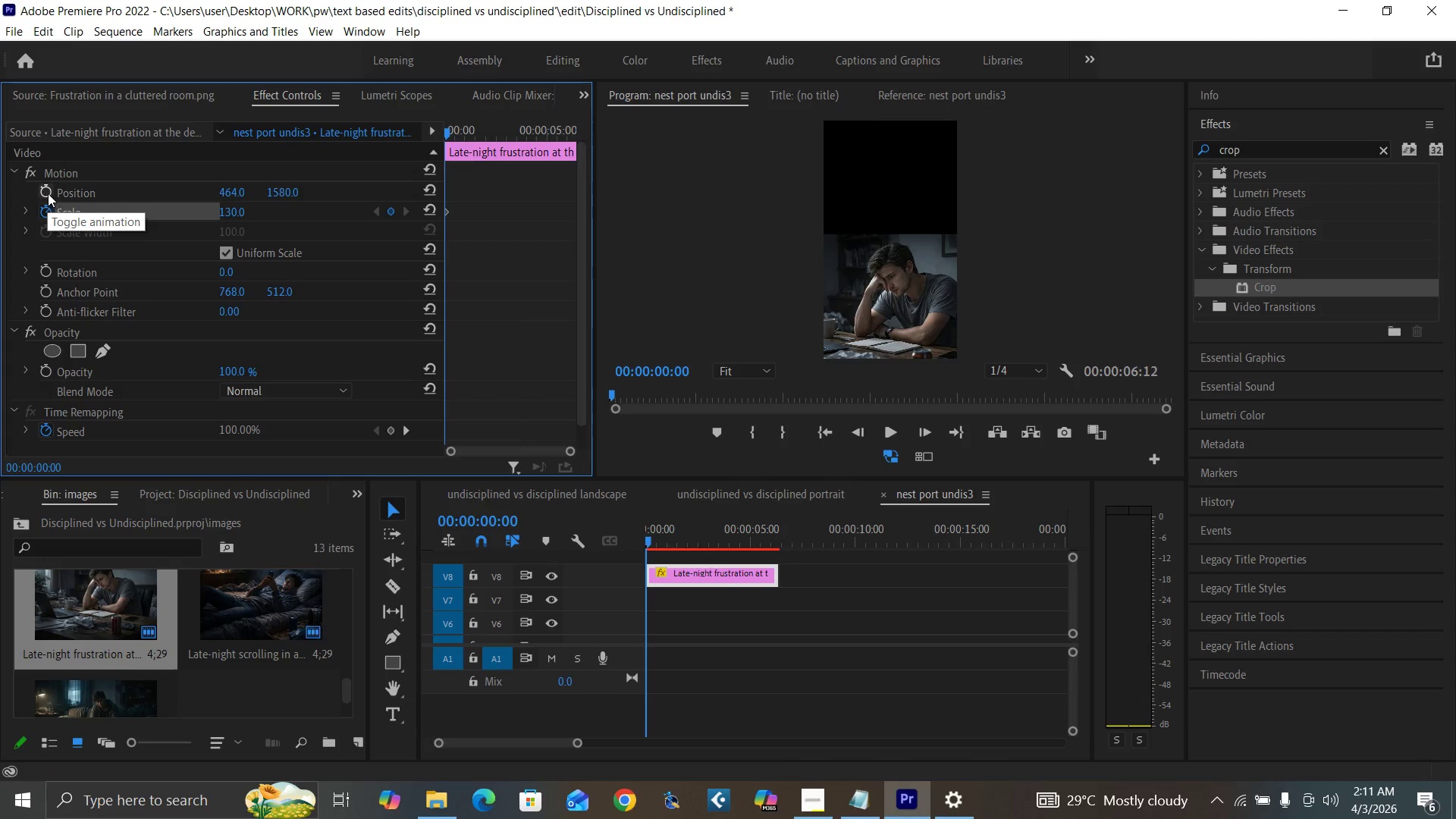 
left_click([48, 191])
 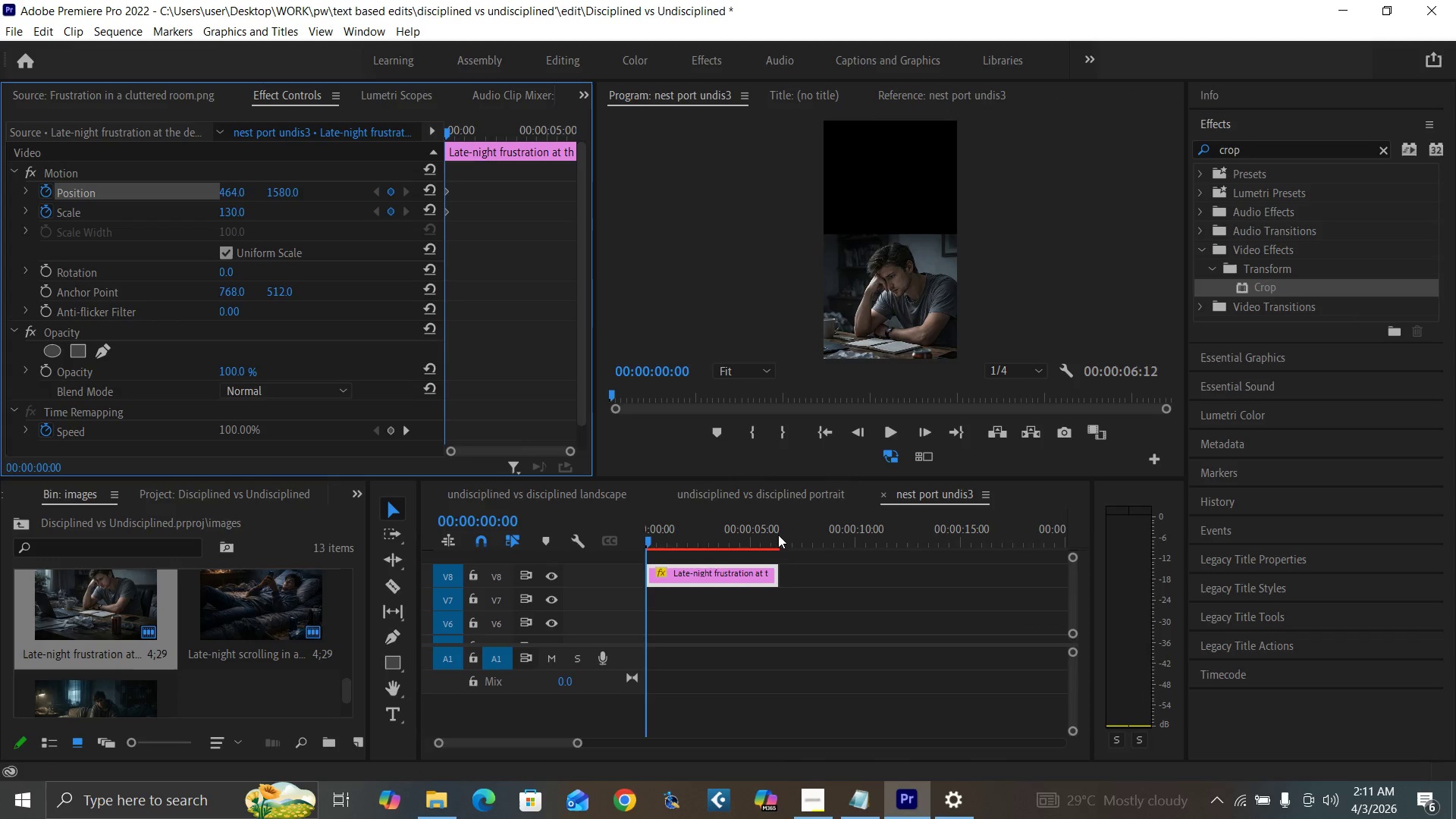 
left_click([774, 542])
 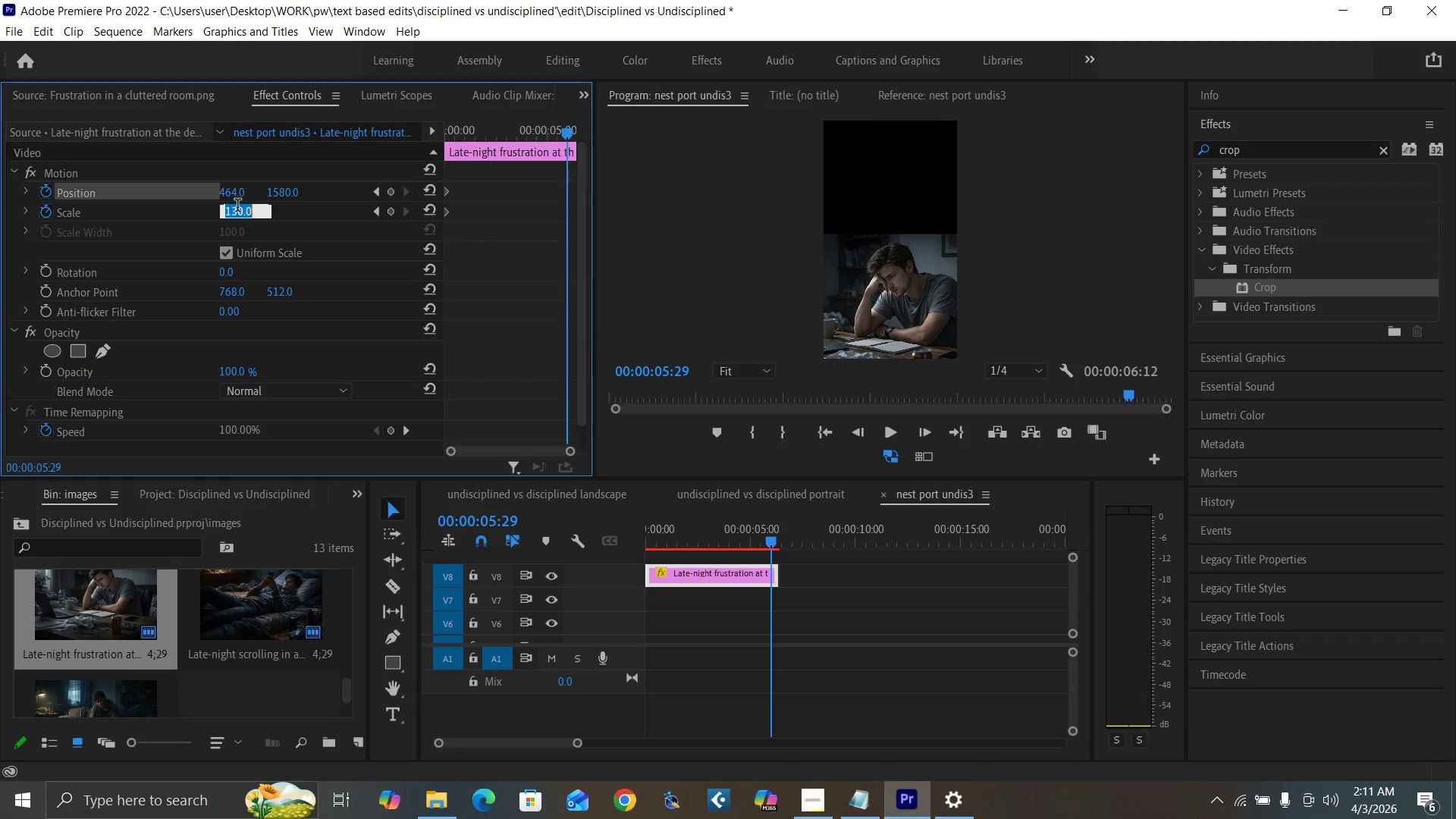 
type(140)
 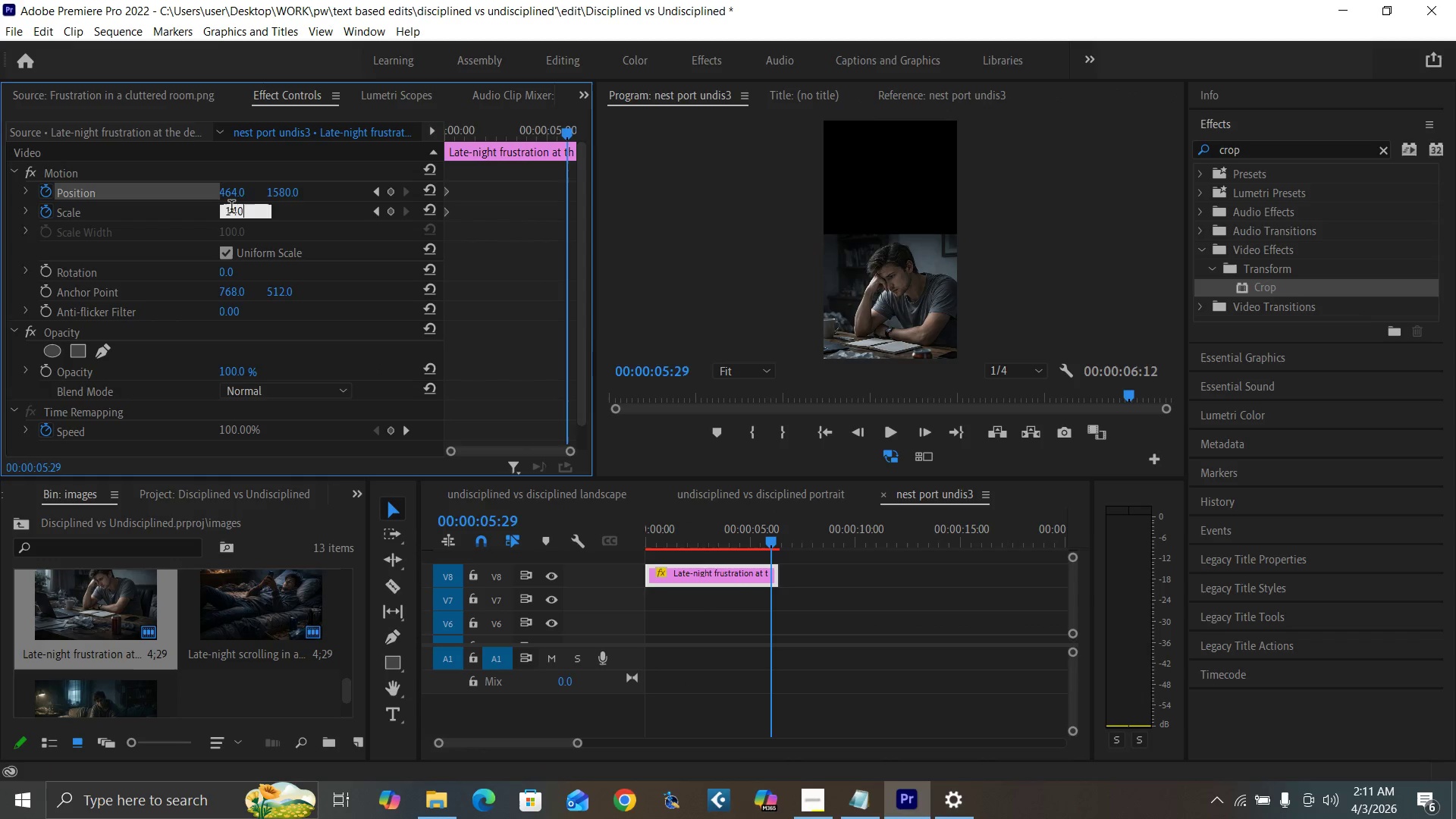 
key(Enter)
 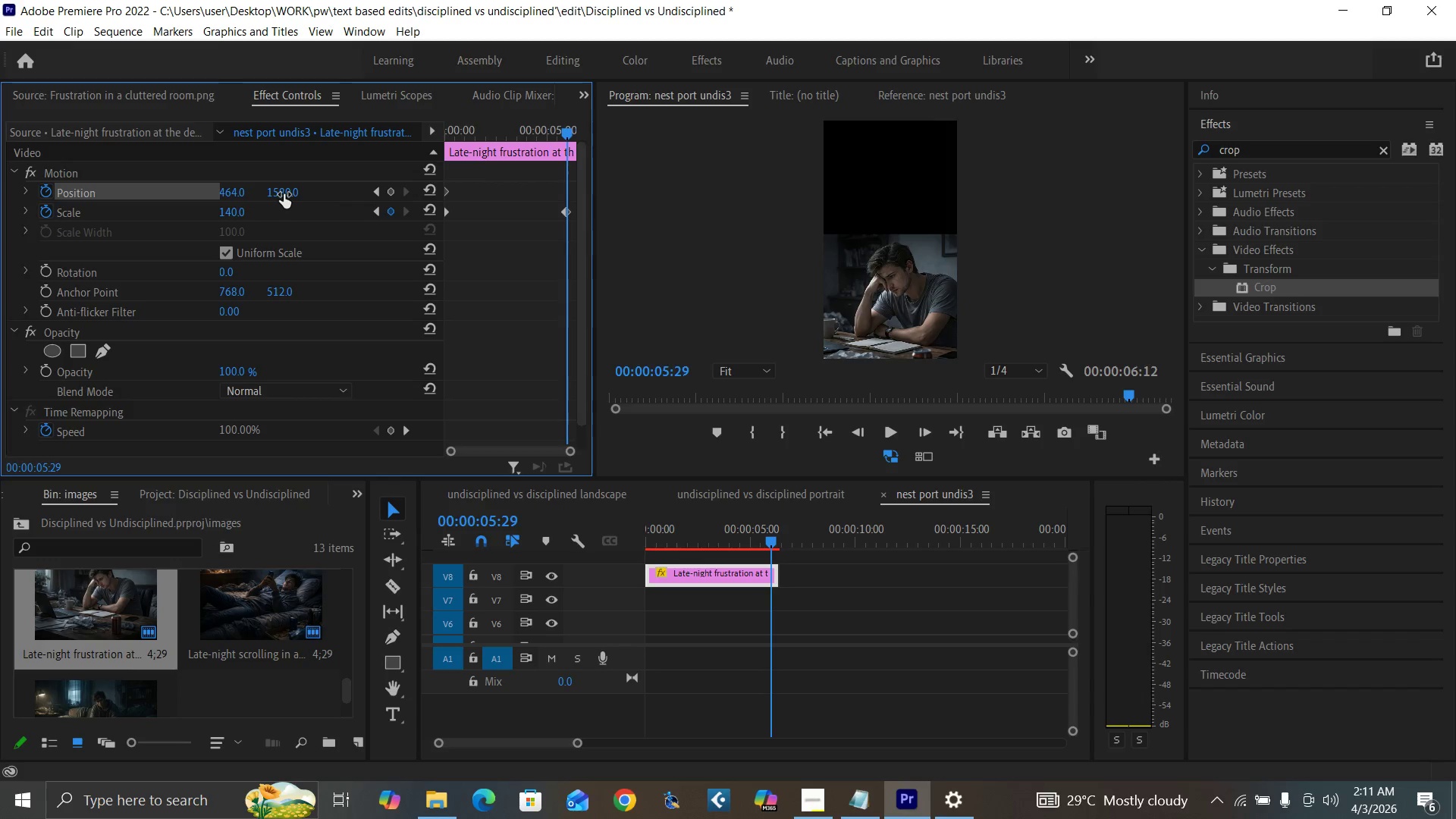 
left_click([287, 195])
 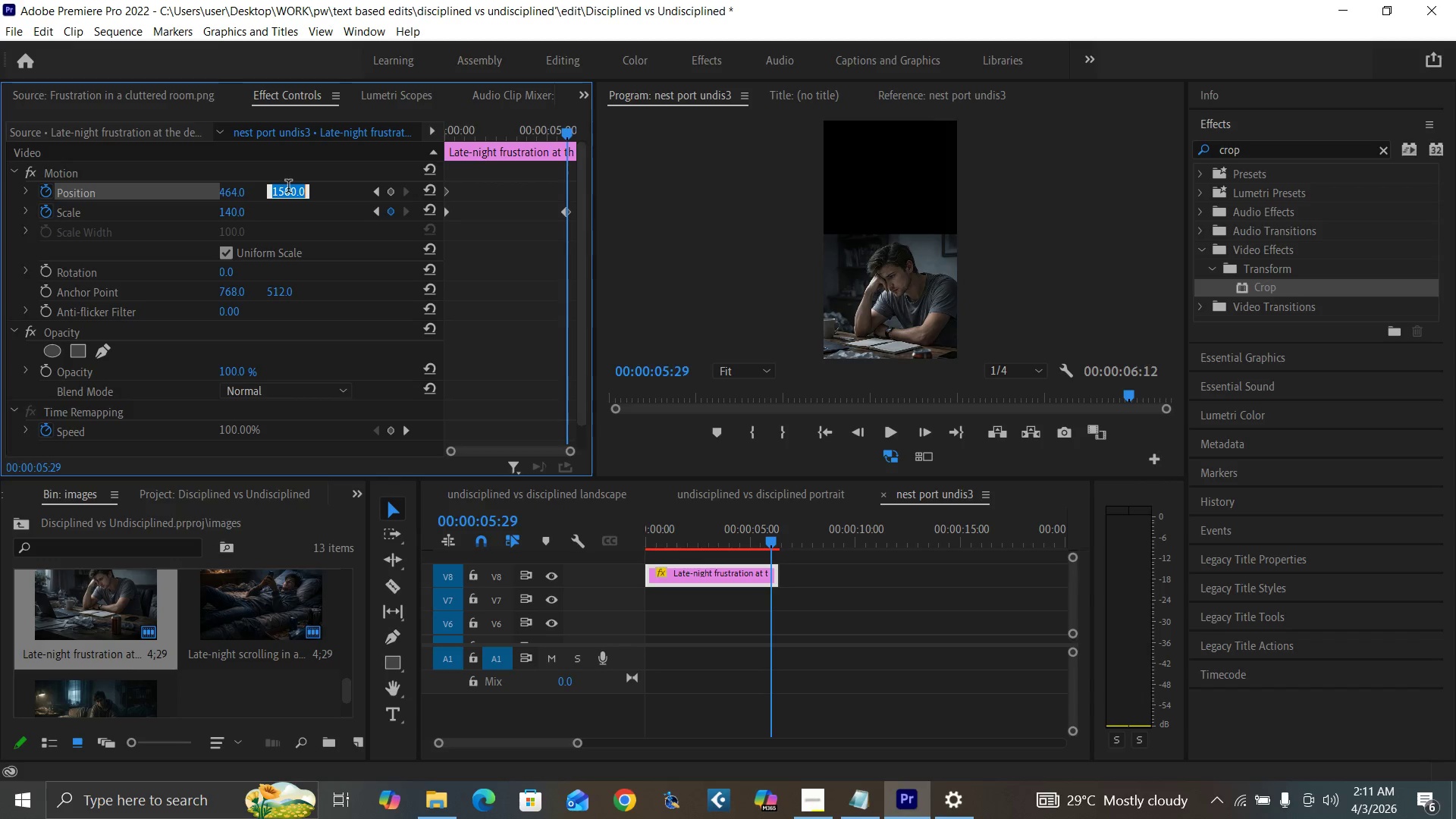 
type(1570)
 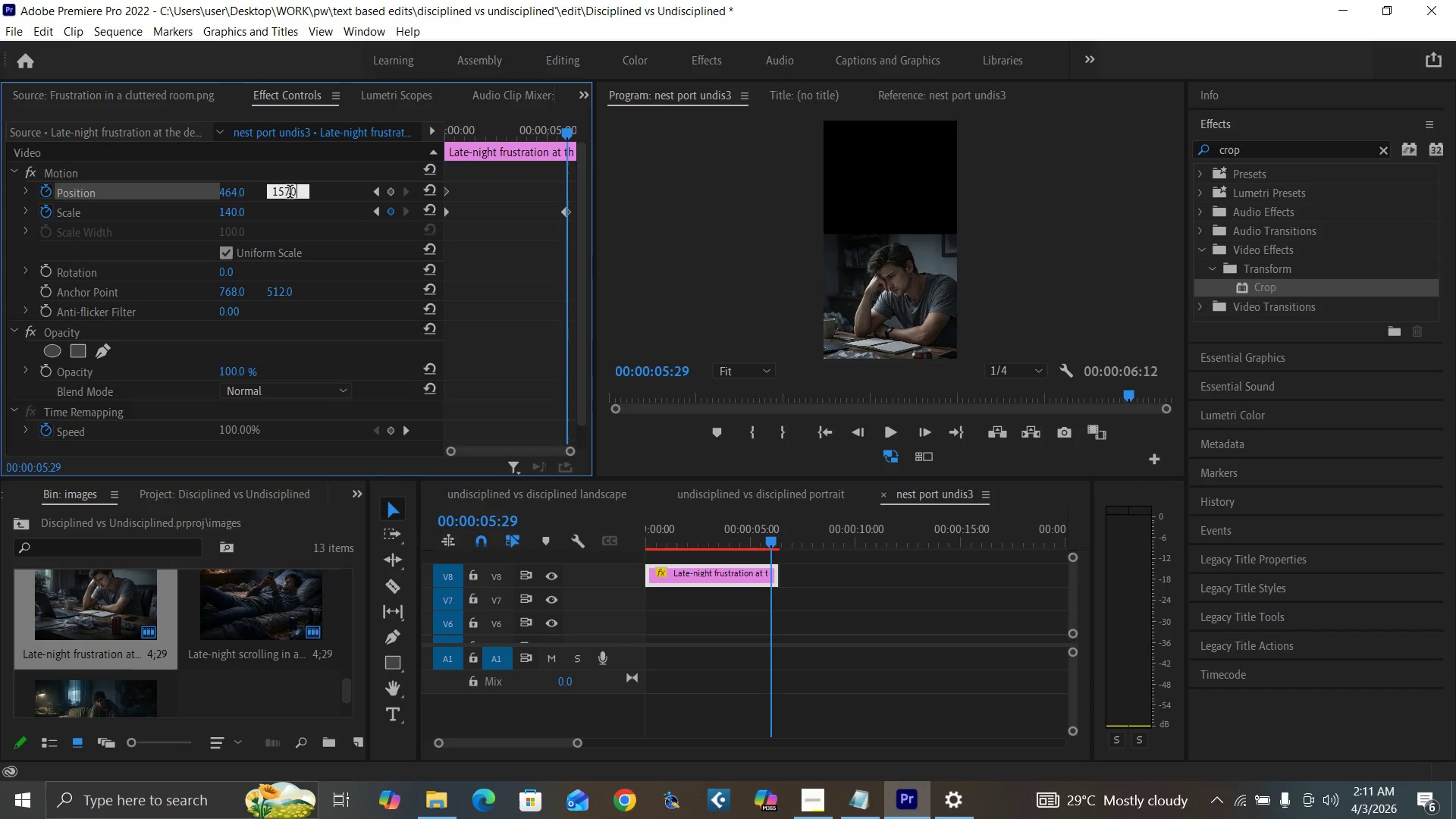 
key(Enter)
 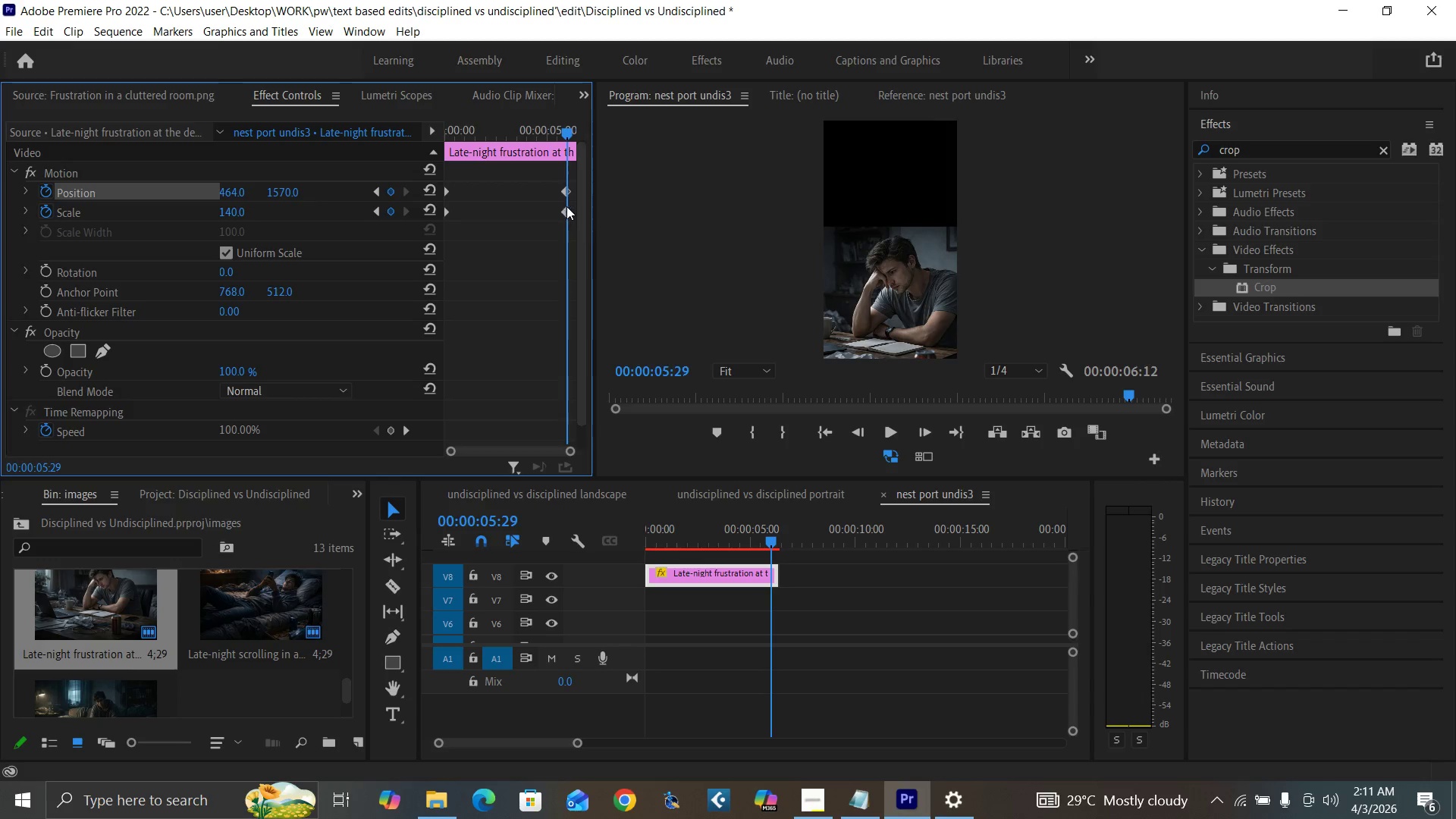 
left_click_drag(start_coordinate=[566, 136], to_coordinate=[595, 151])
 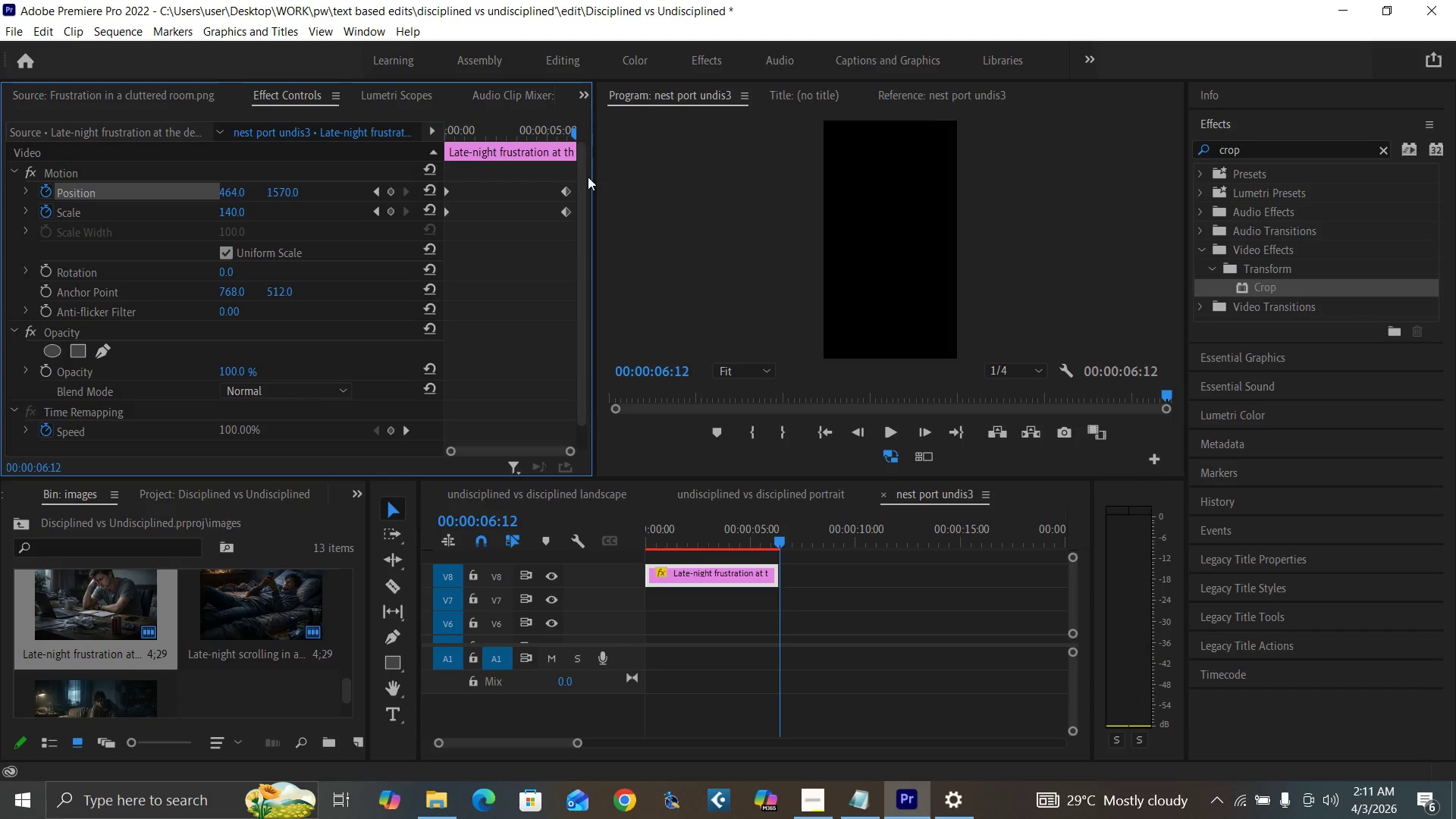 
key(ArrowLeft)
 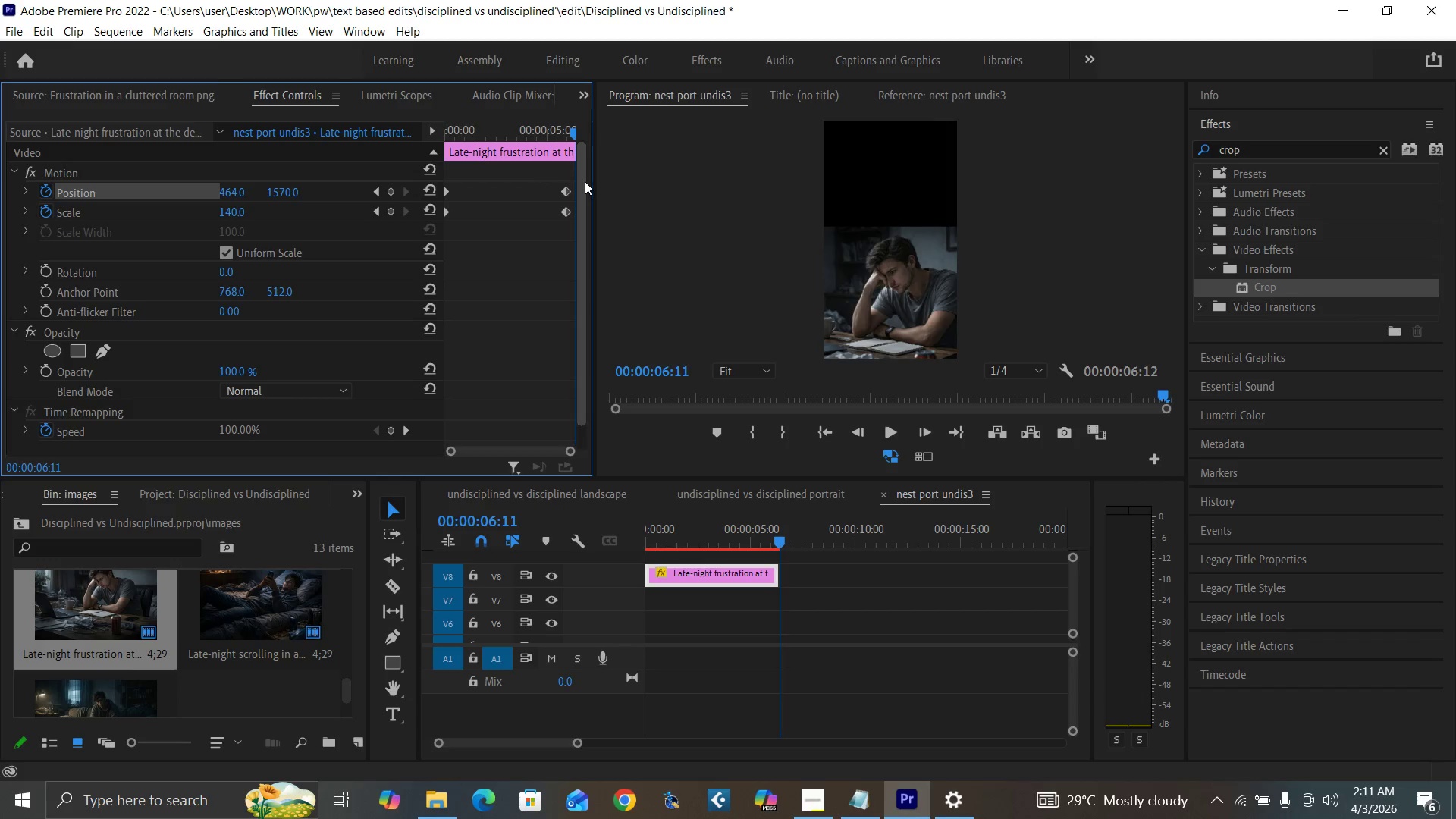 
key(ArrowLeft)
 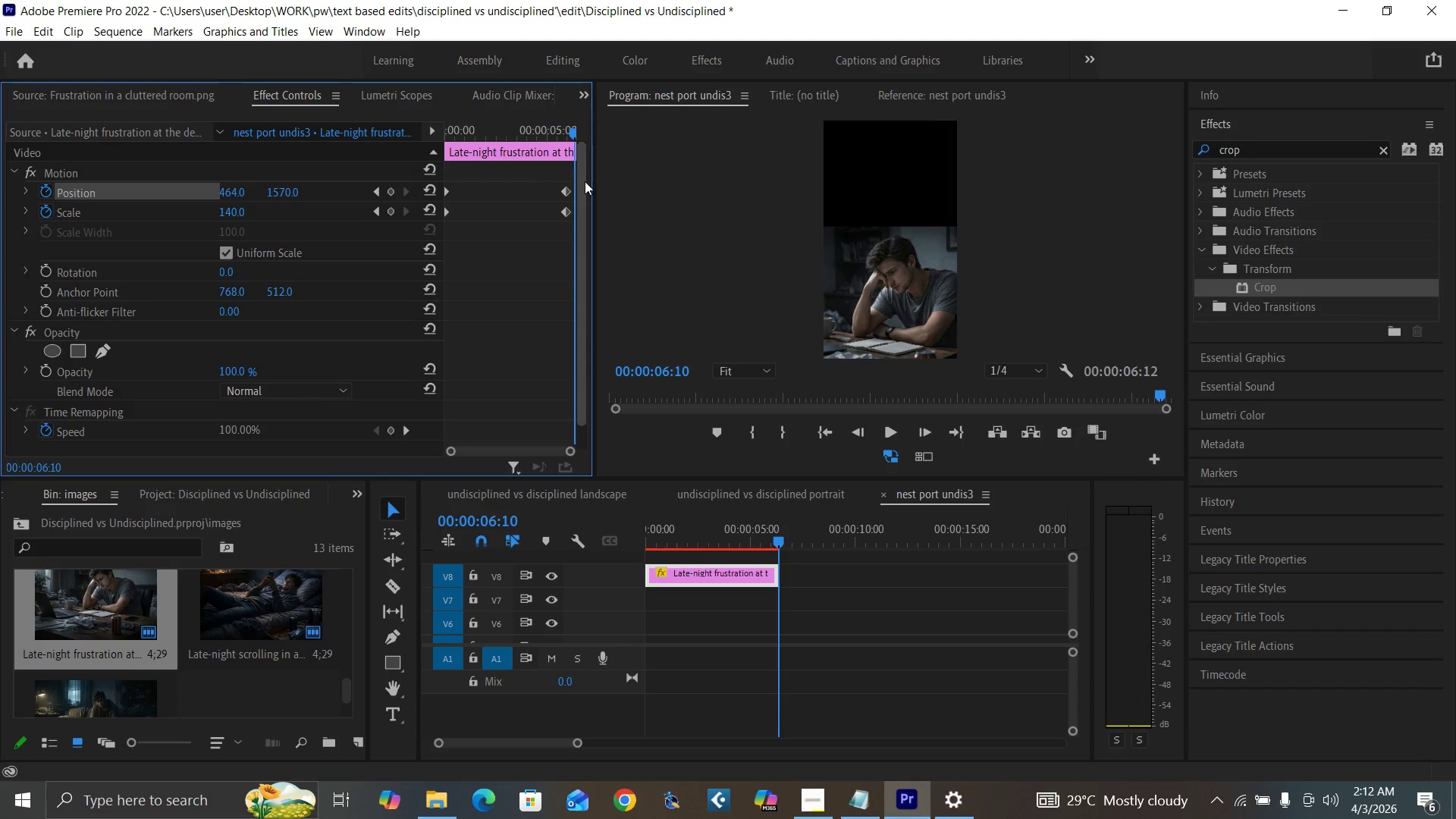 
key(ArrowLeft)
 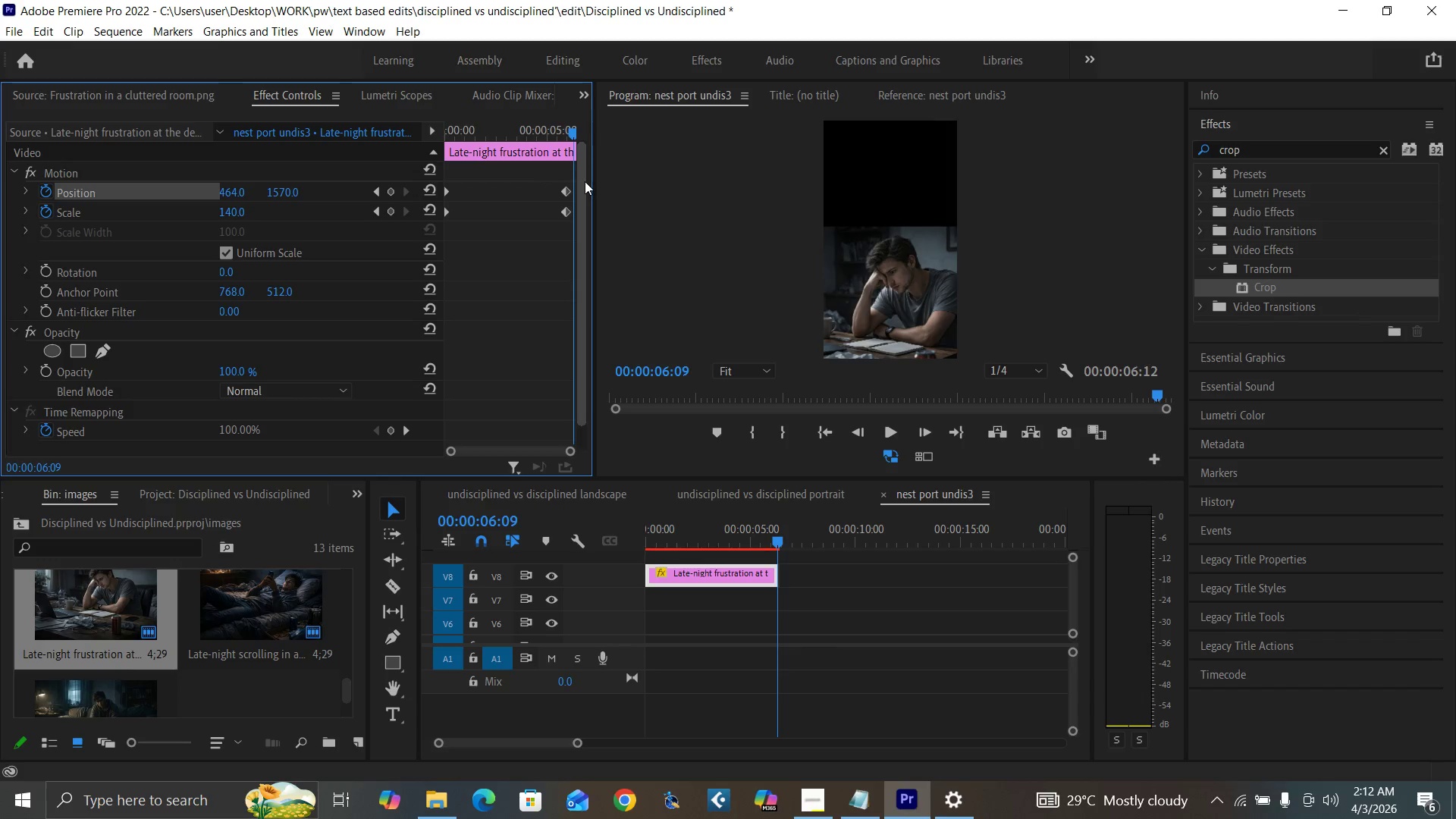 
key(ArrowLeft)
 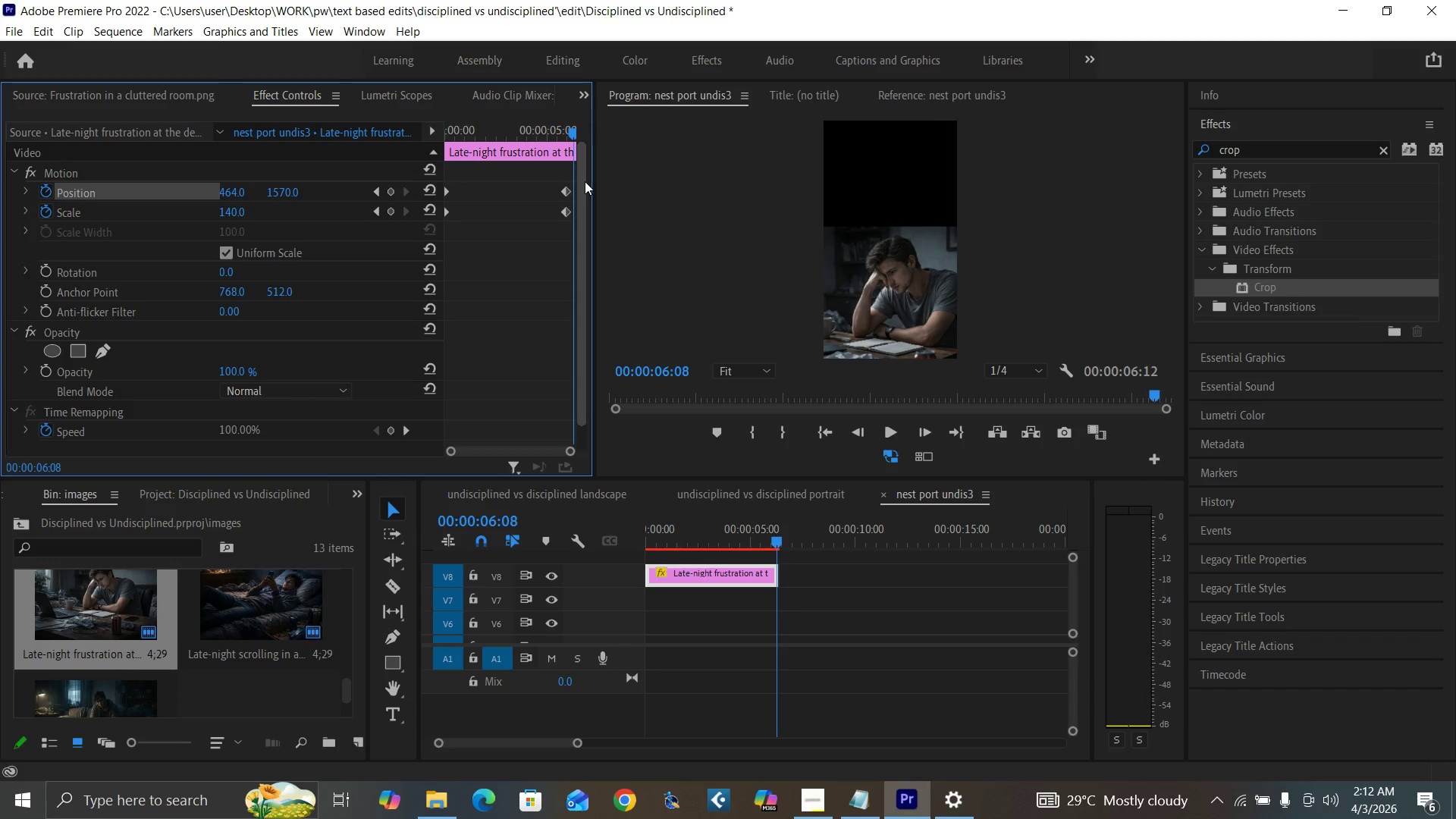 
key(ArrowRight)
 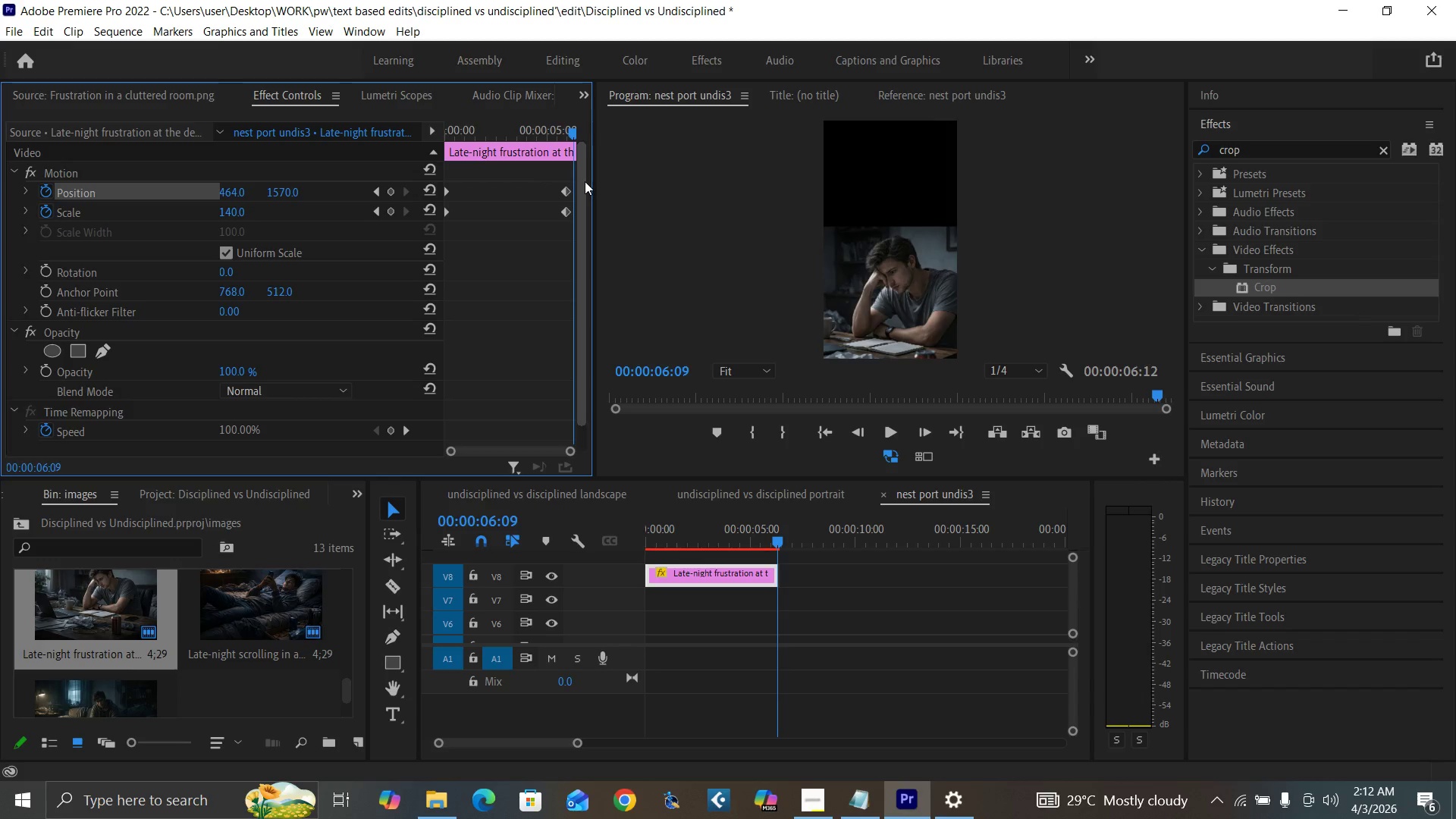 
key(ArrowRight)
 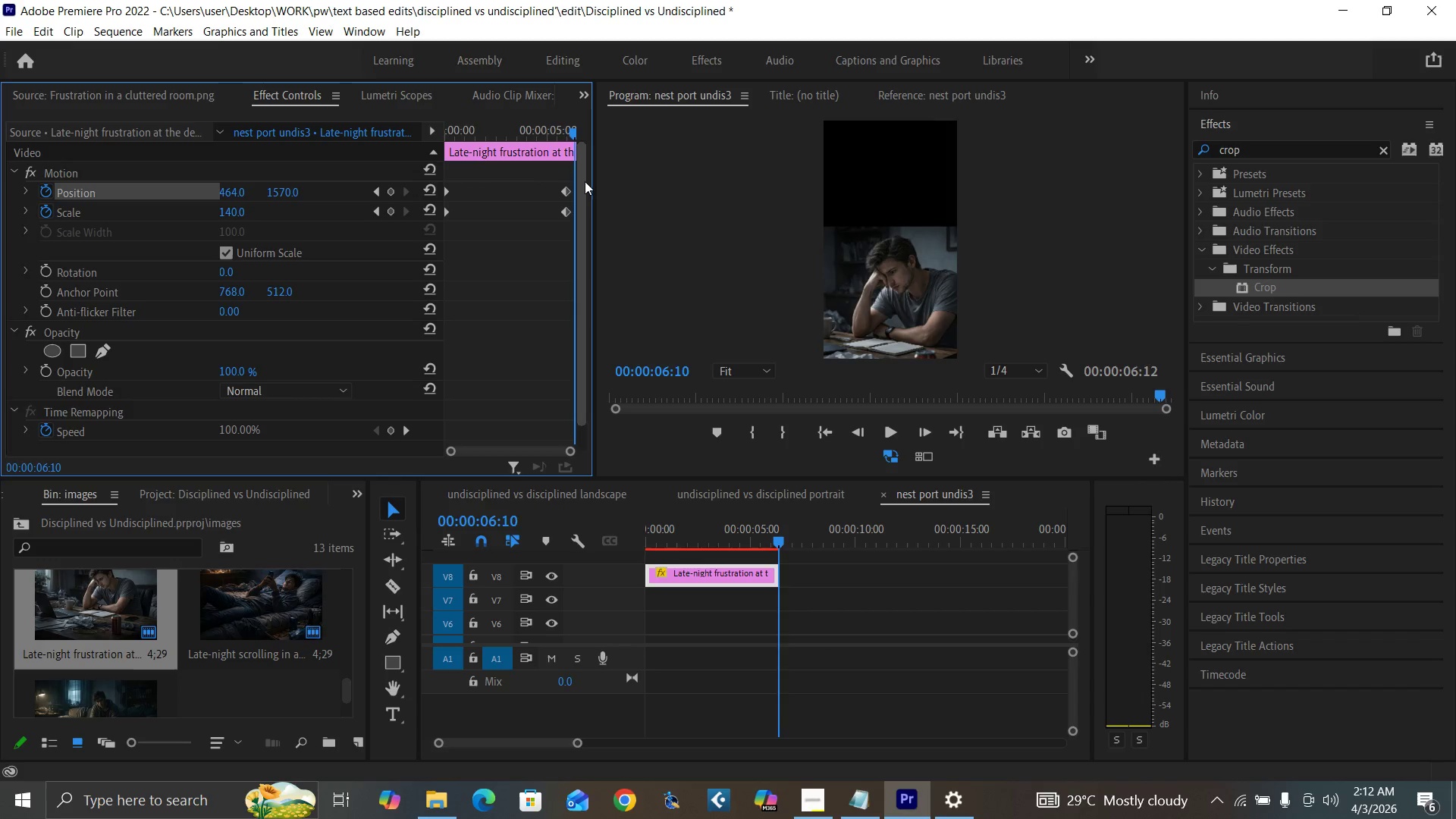 
key(ArrowRight)
 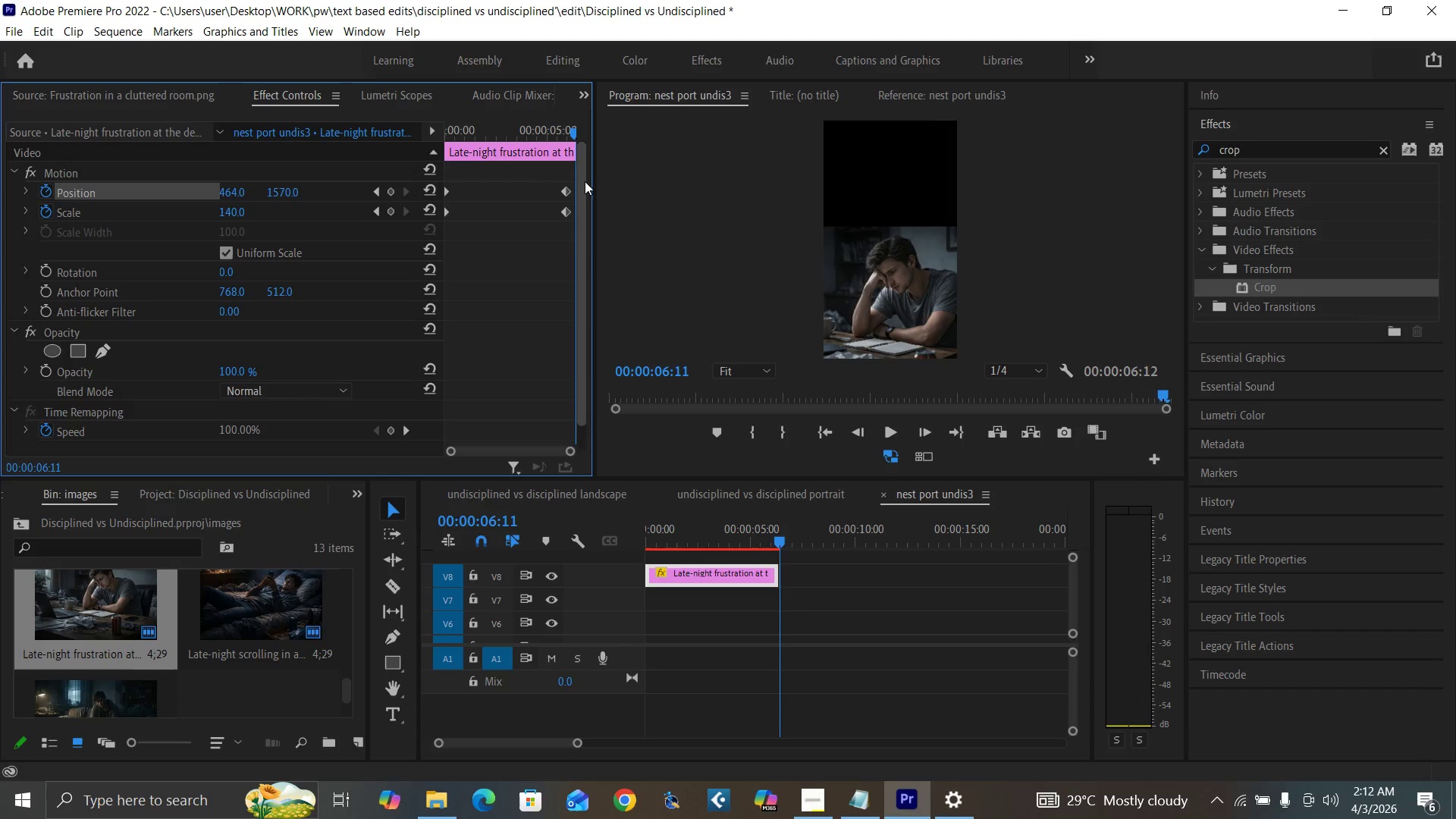 
key(ArrowRight)
 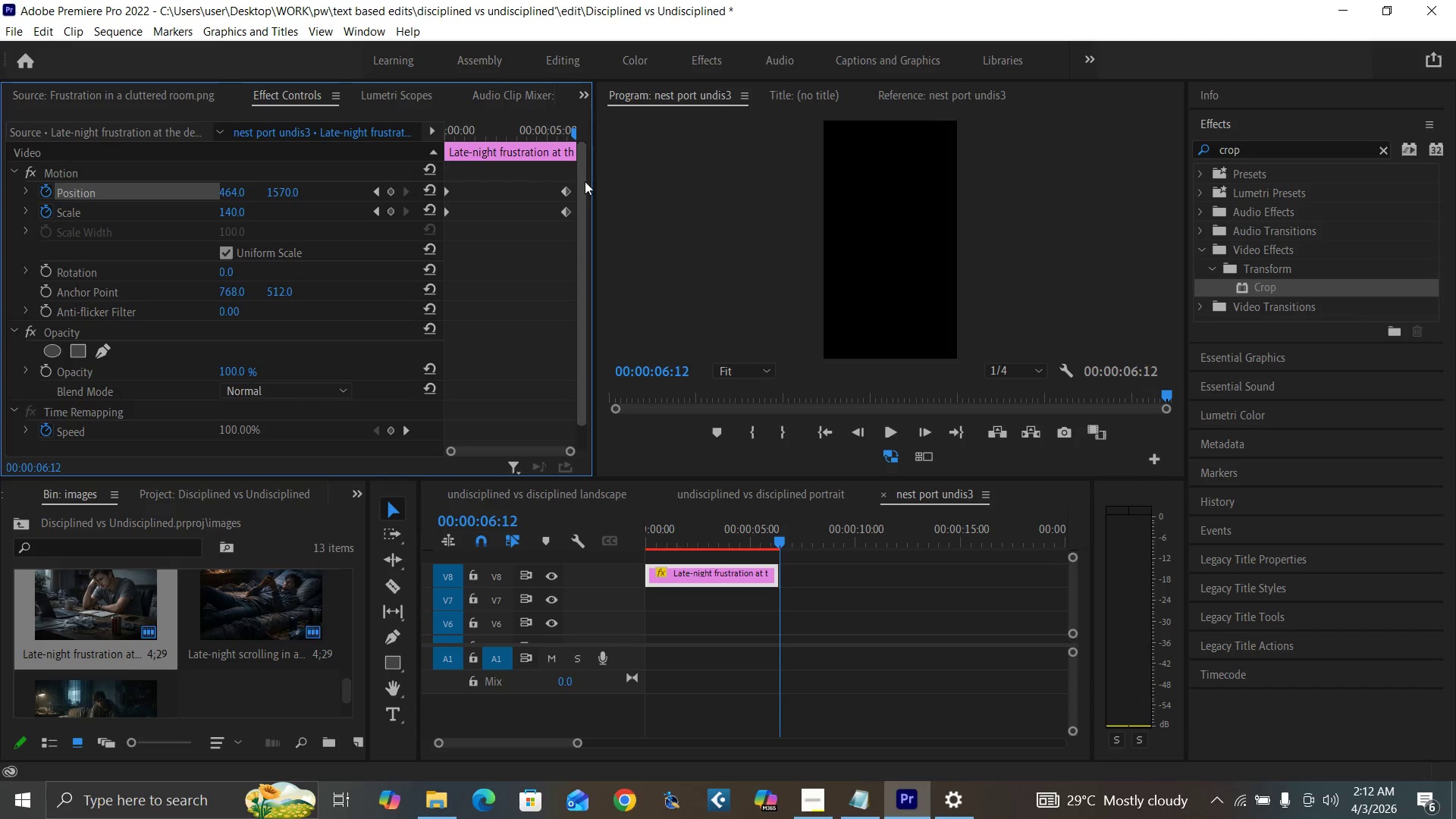 
key(ArrowLeft)
 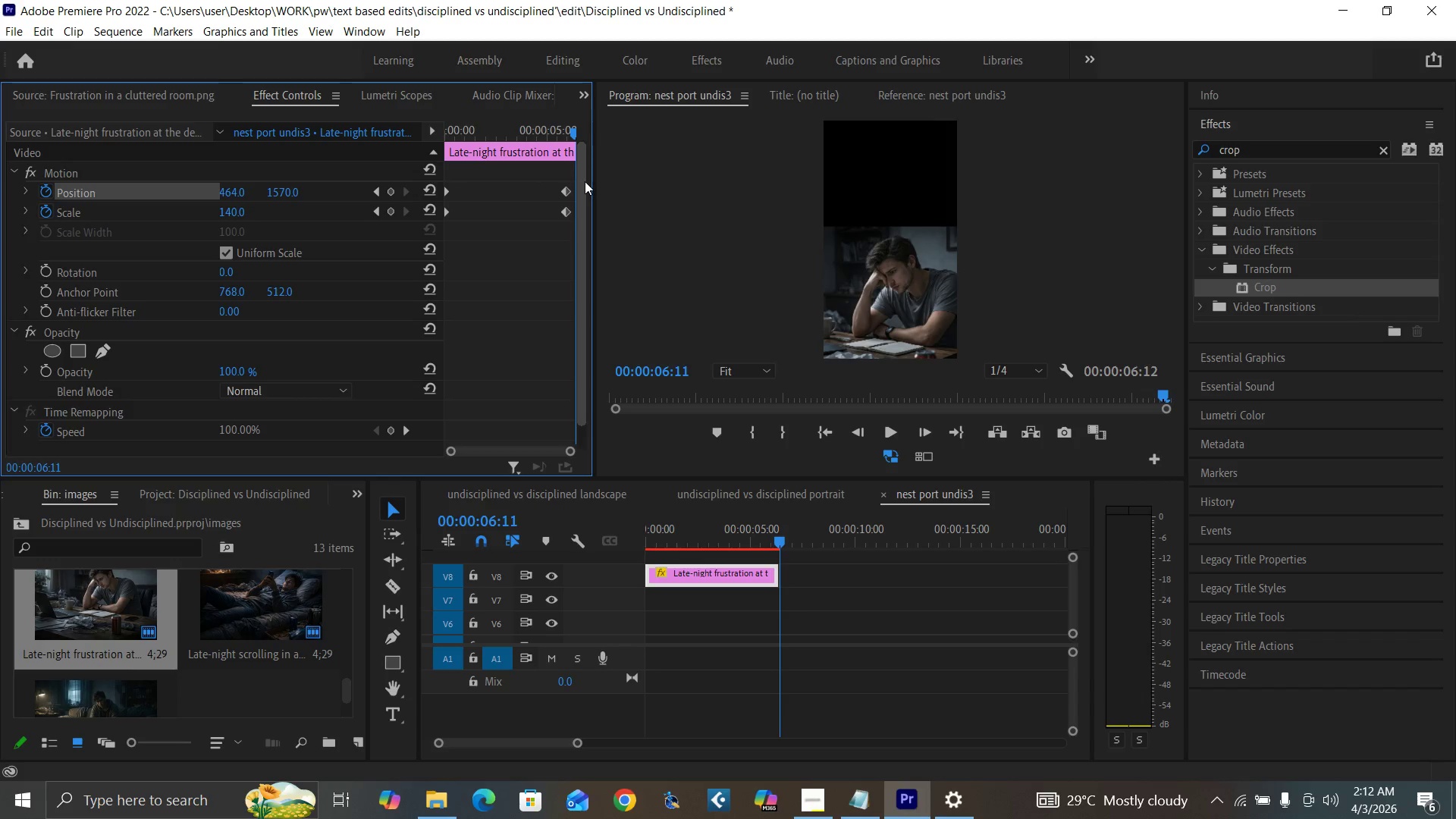 
key(ArrowLeft)
 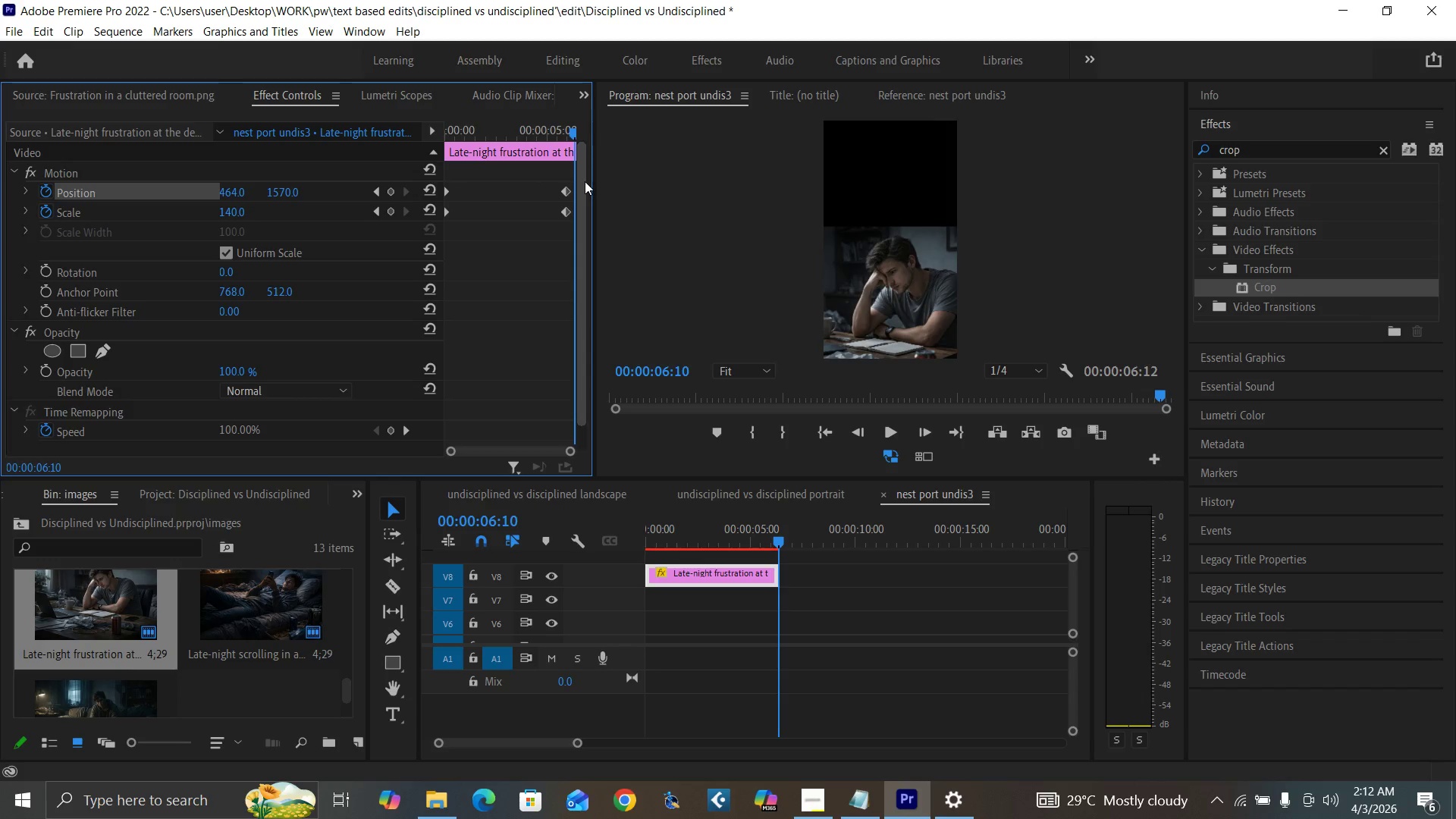 
key(ArrowLeft)
 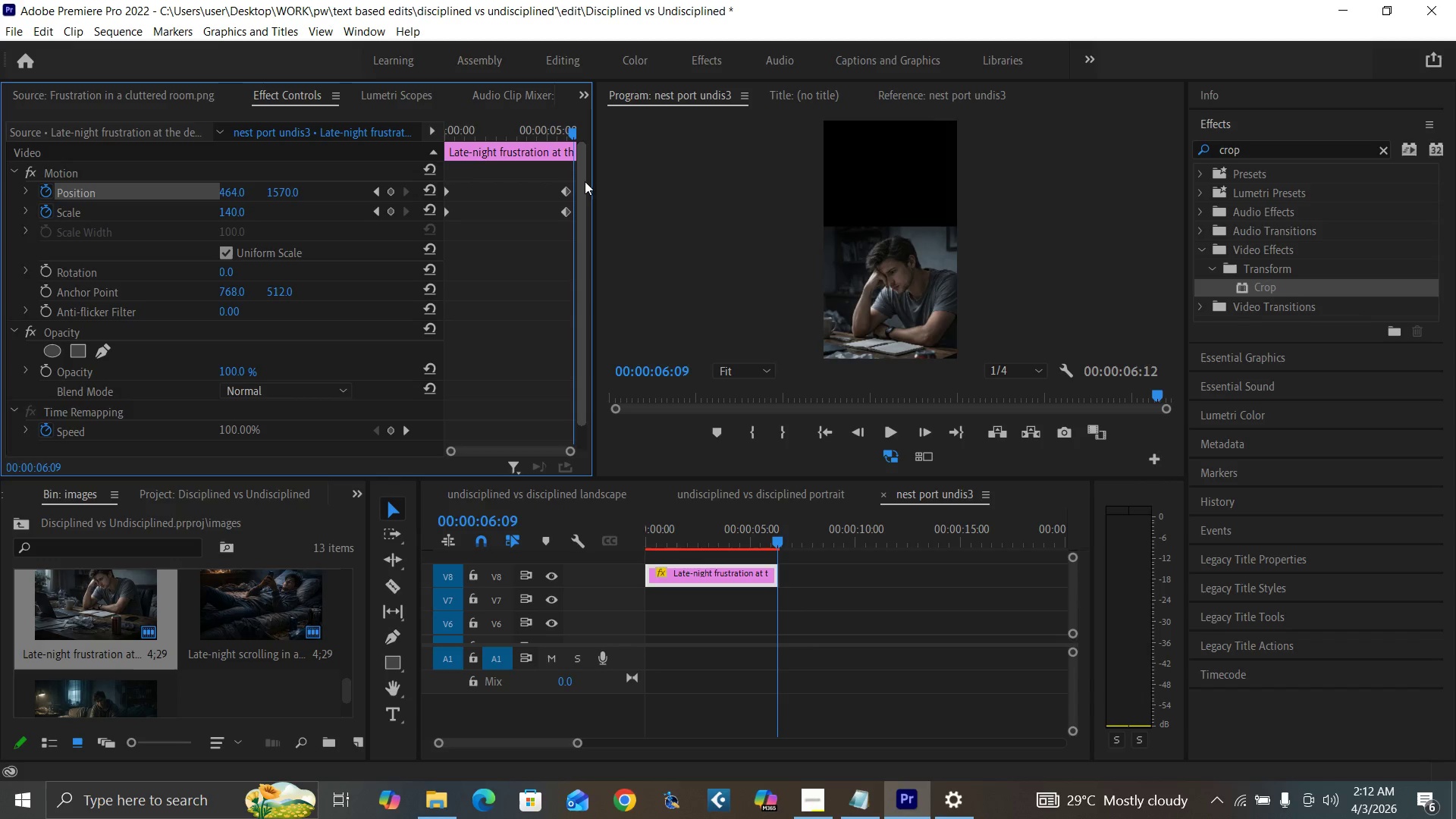 
key(ArrowLeft)
 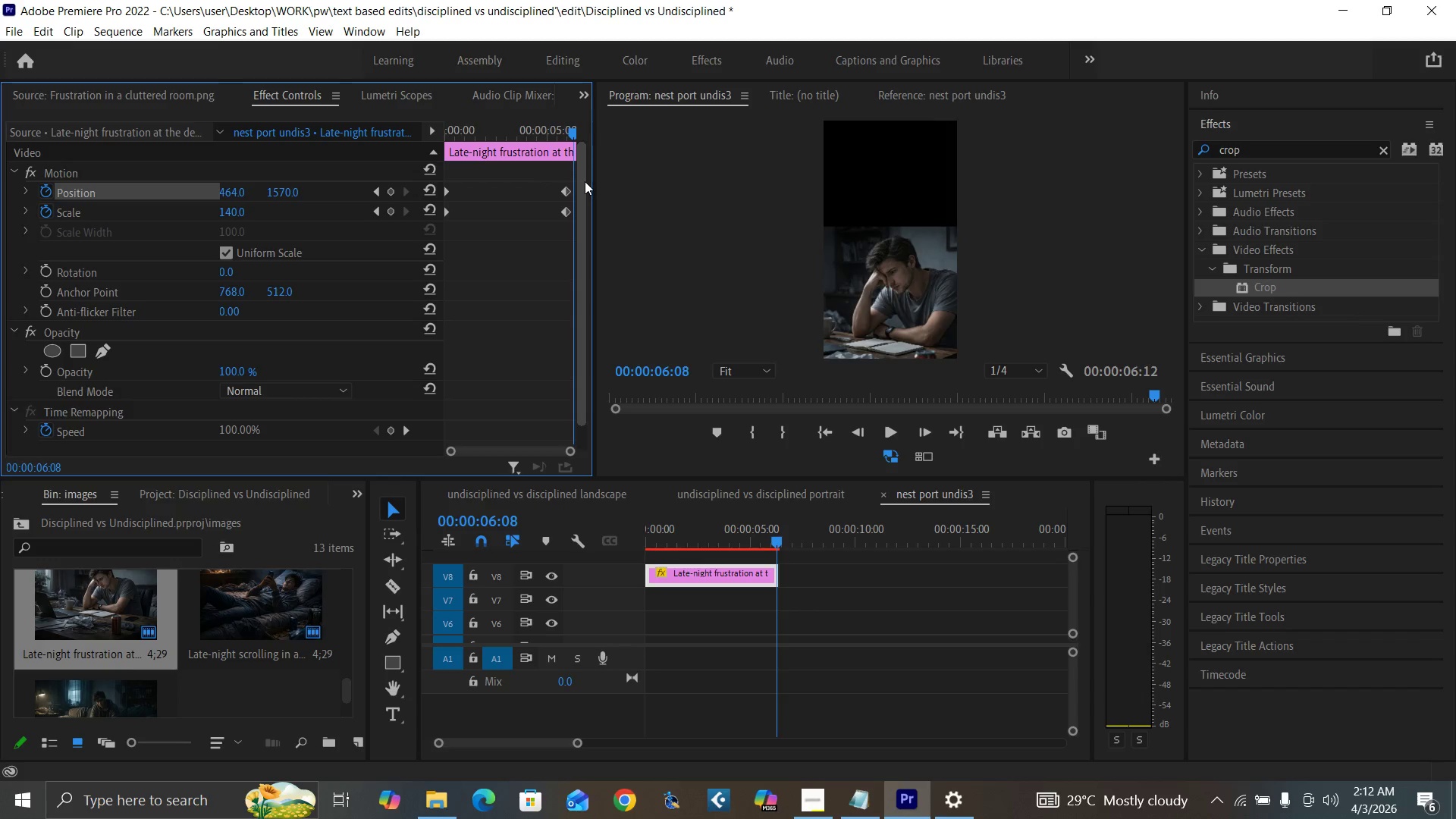 
key(ArrowLeft)
 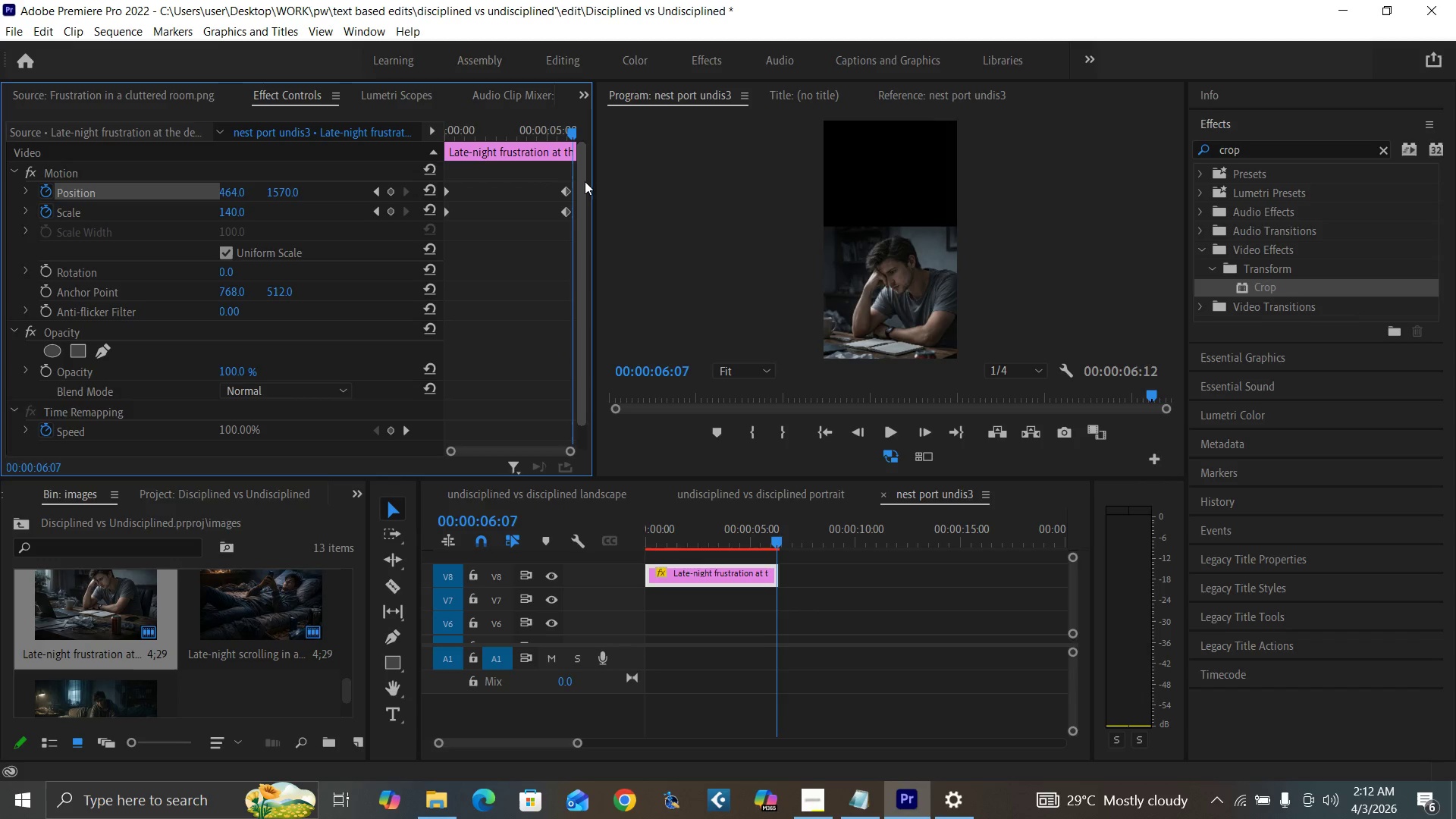 
key(ArrowLeft)
 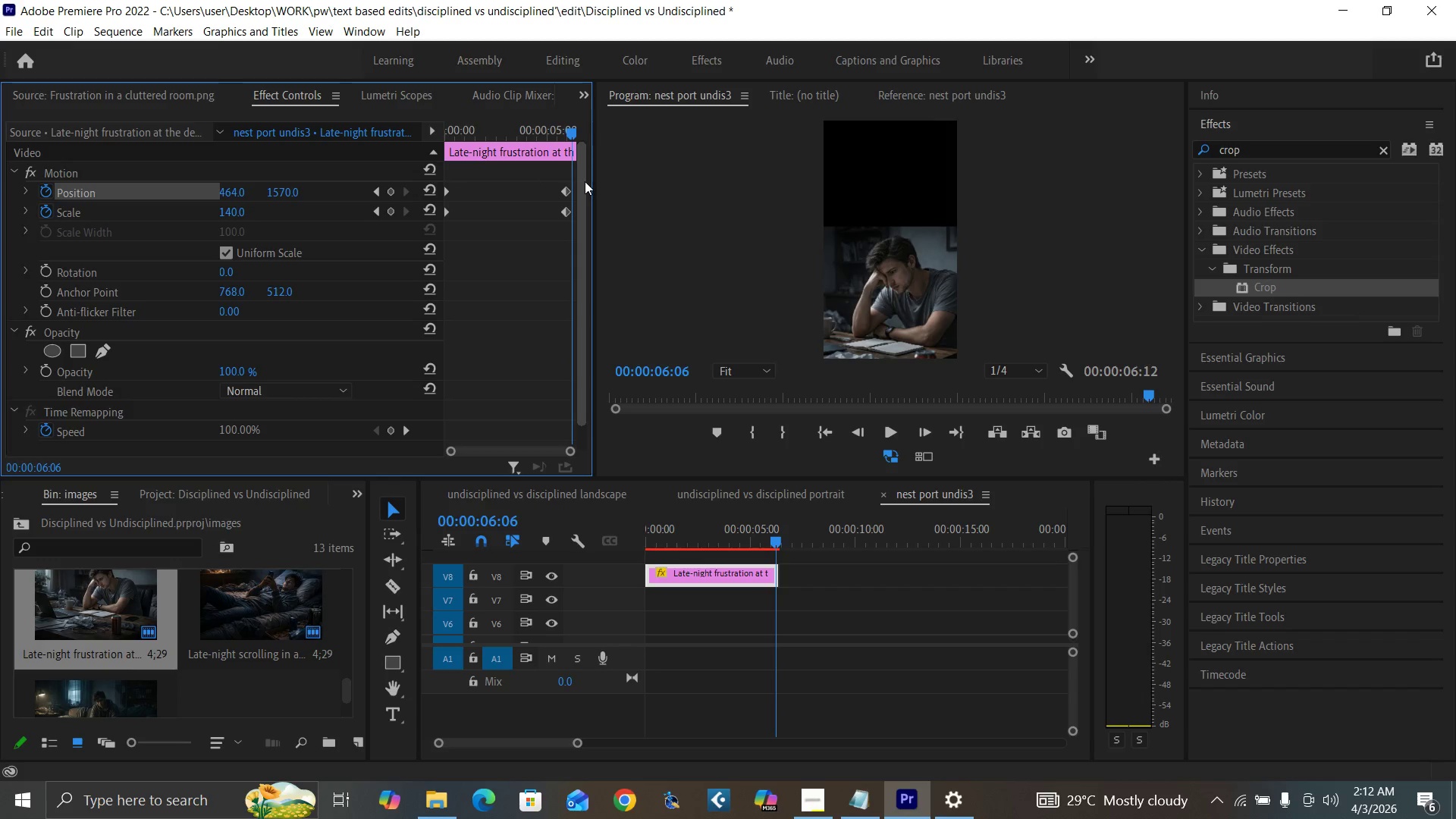 
key(ArrowLeft)
 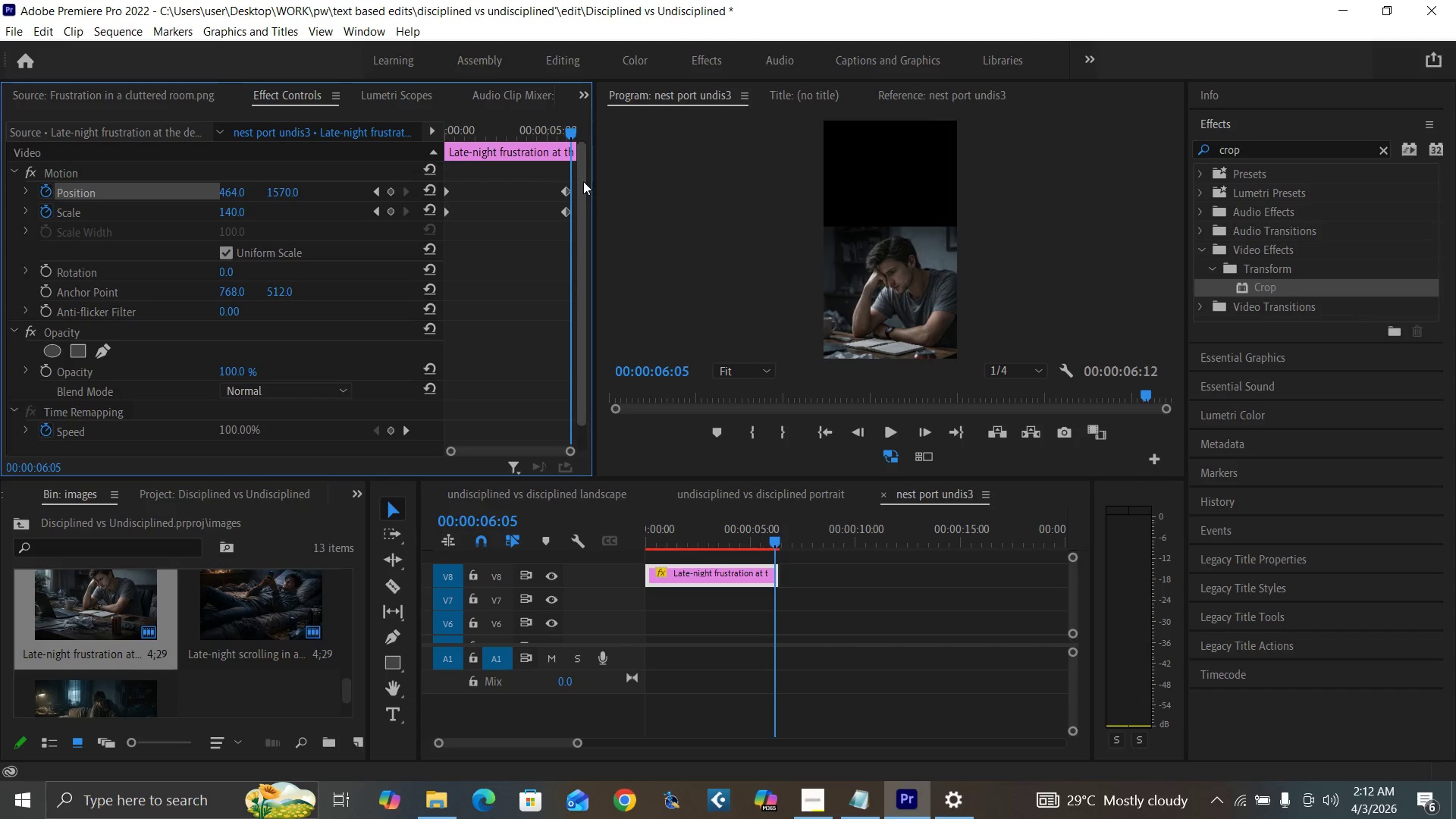 
key(ArrowLeft)
 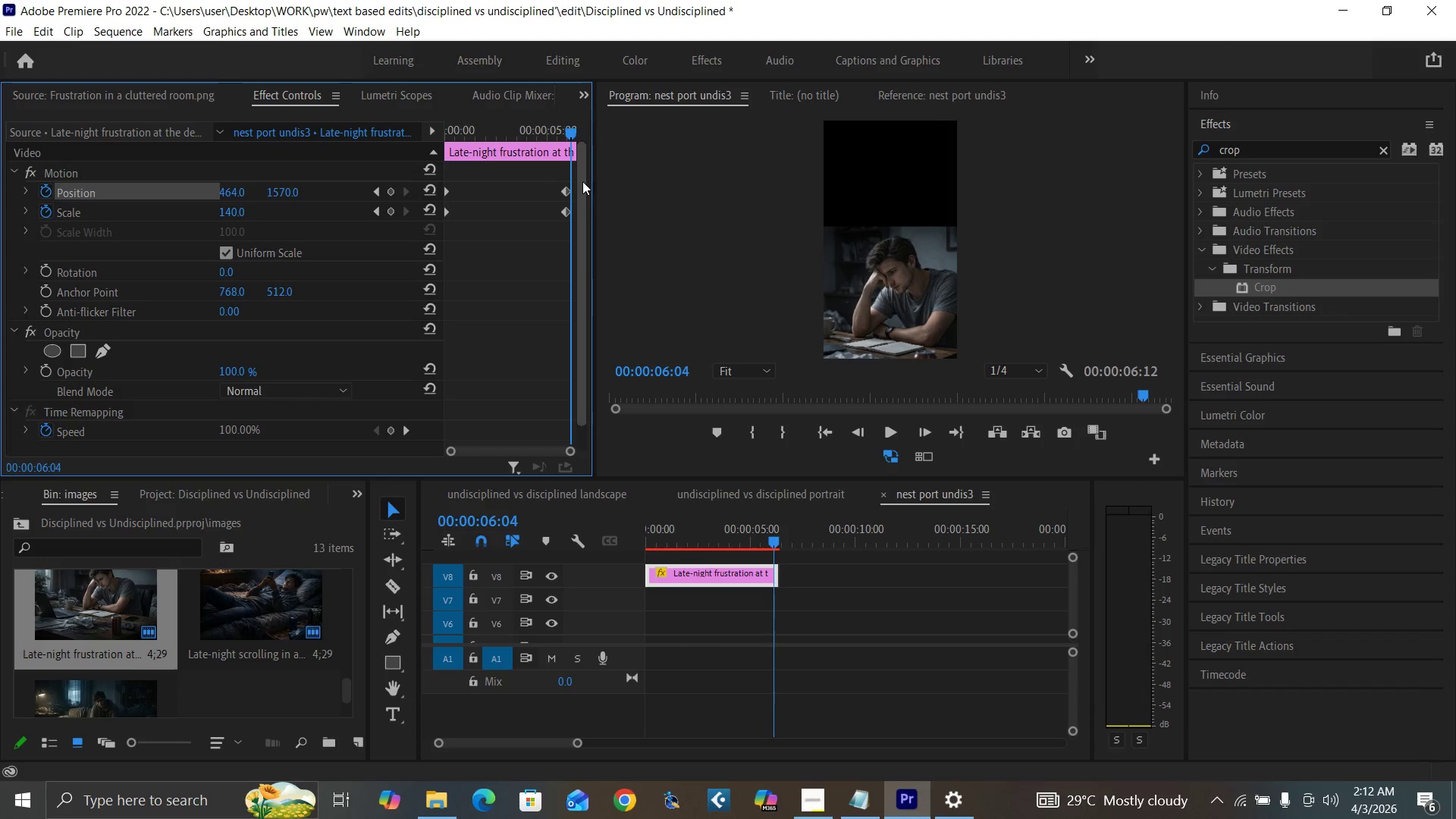 
key(ArrowLeft)
 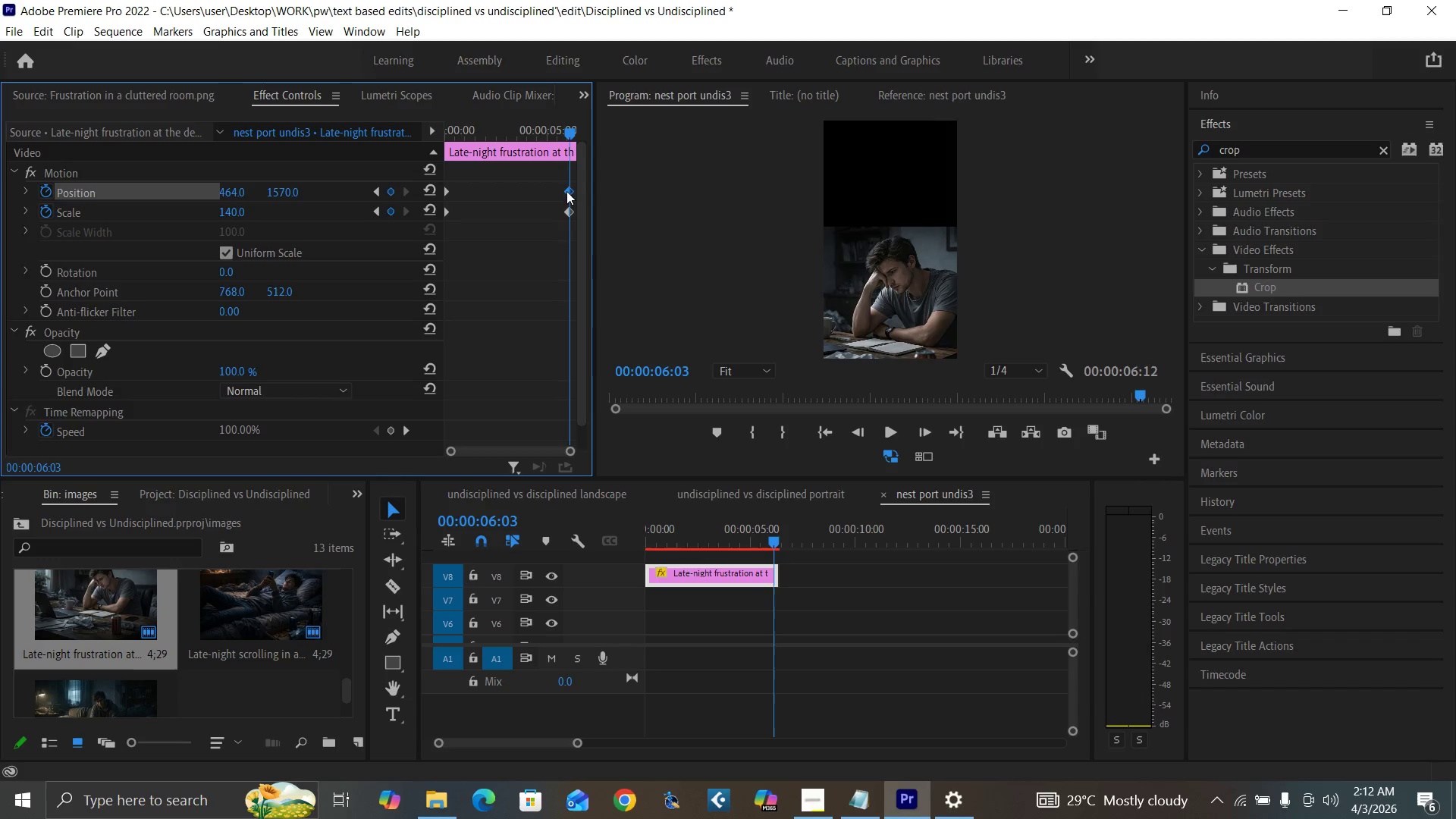 
left_click_drag(start_coordinate=[464, 189], to_coordinate=[408, 237])
 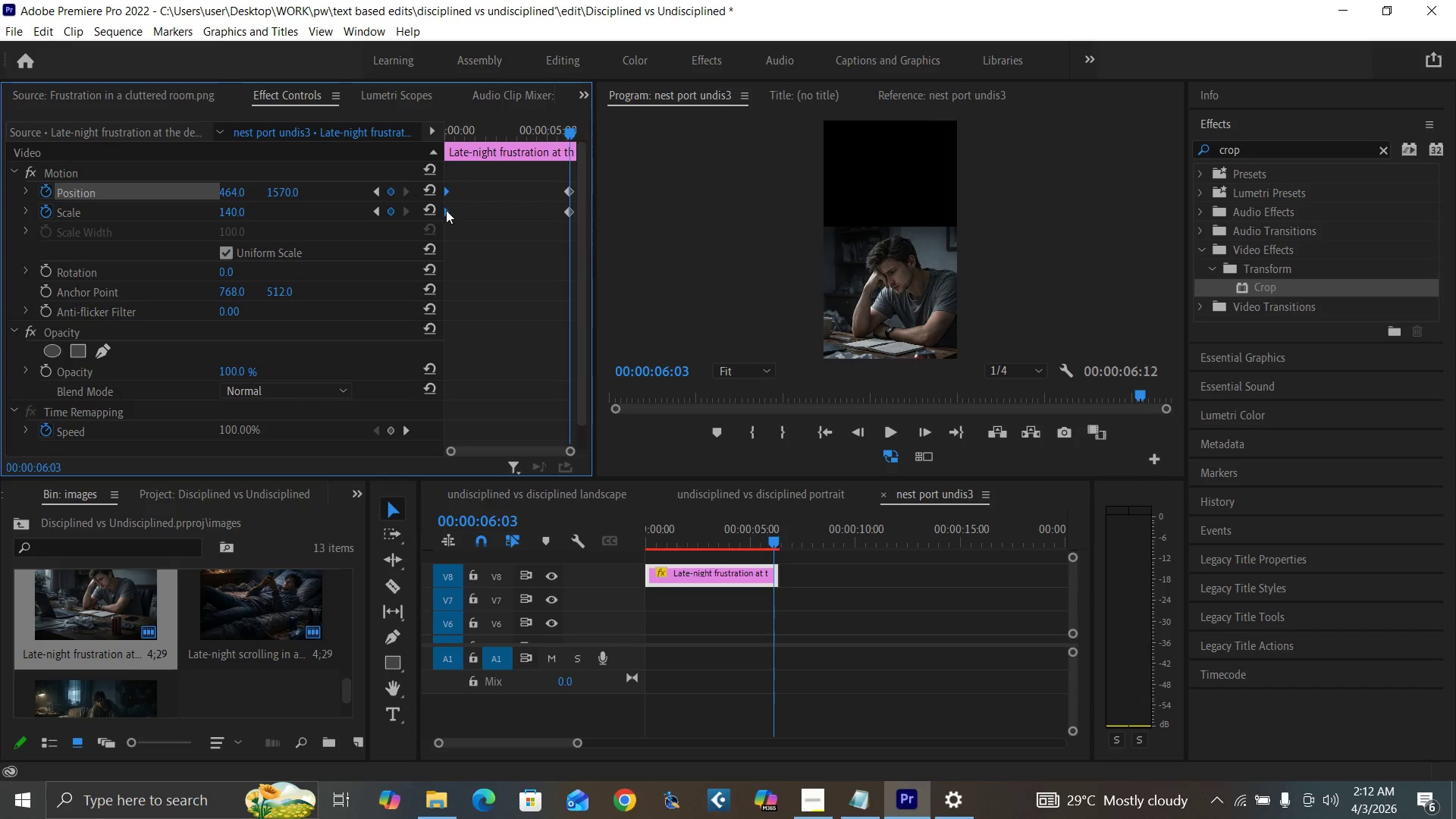 
right_click([447, 210])
 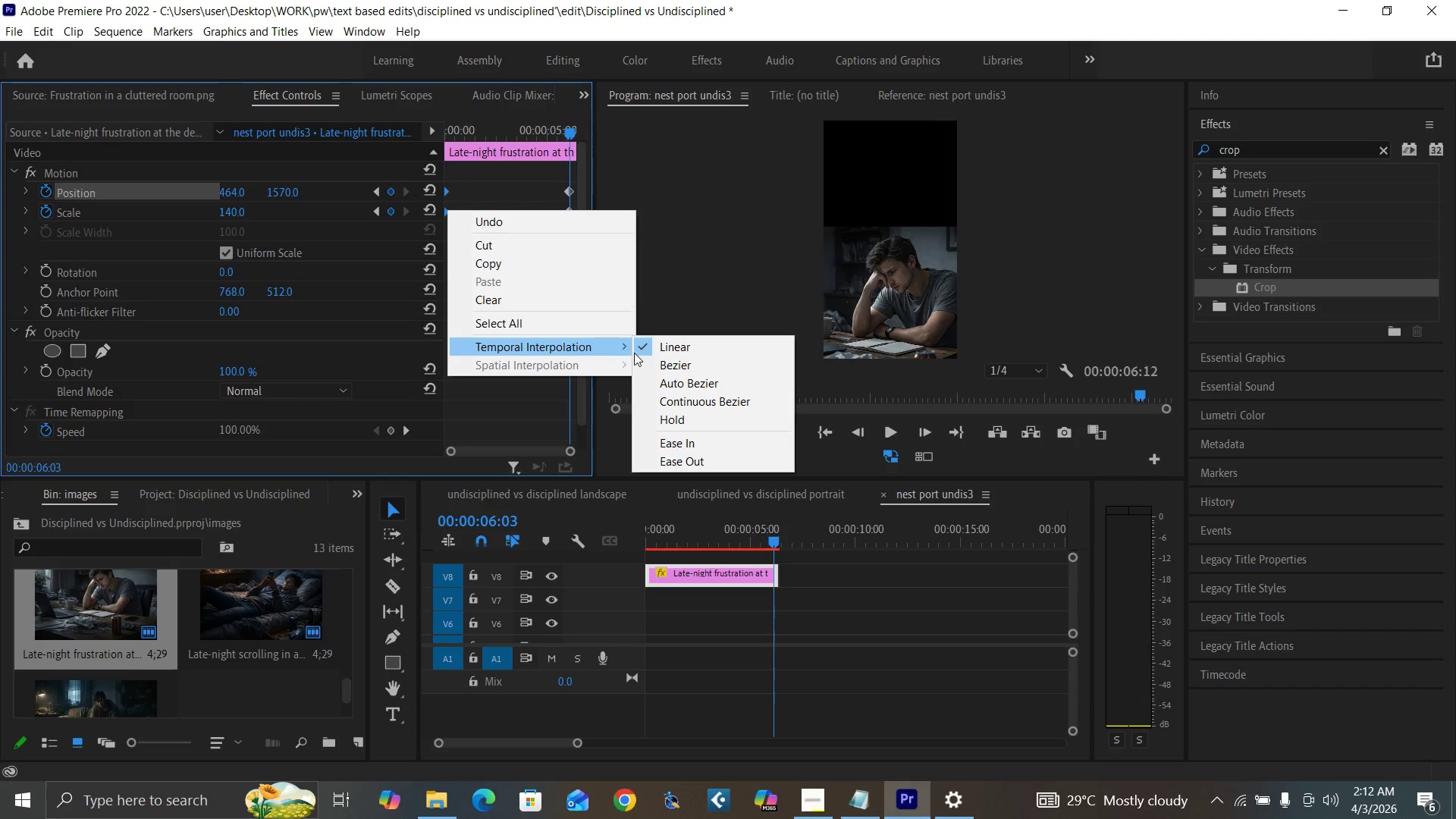 
left_click([676, 464])
 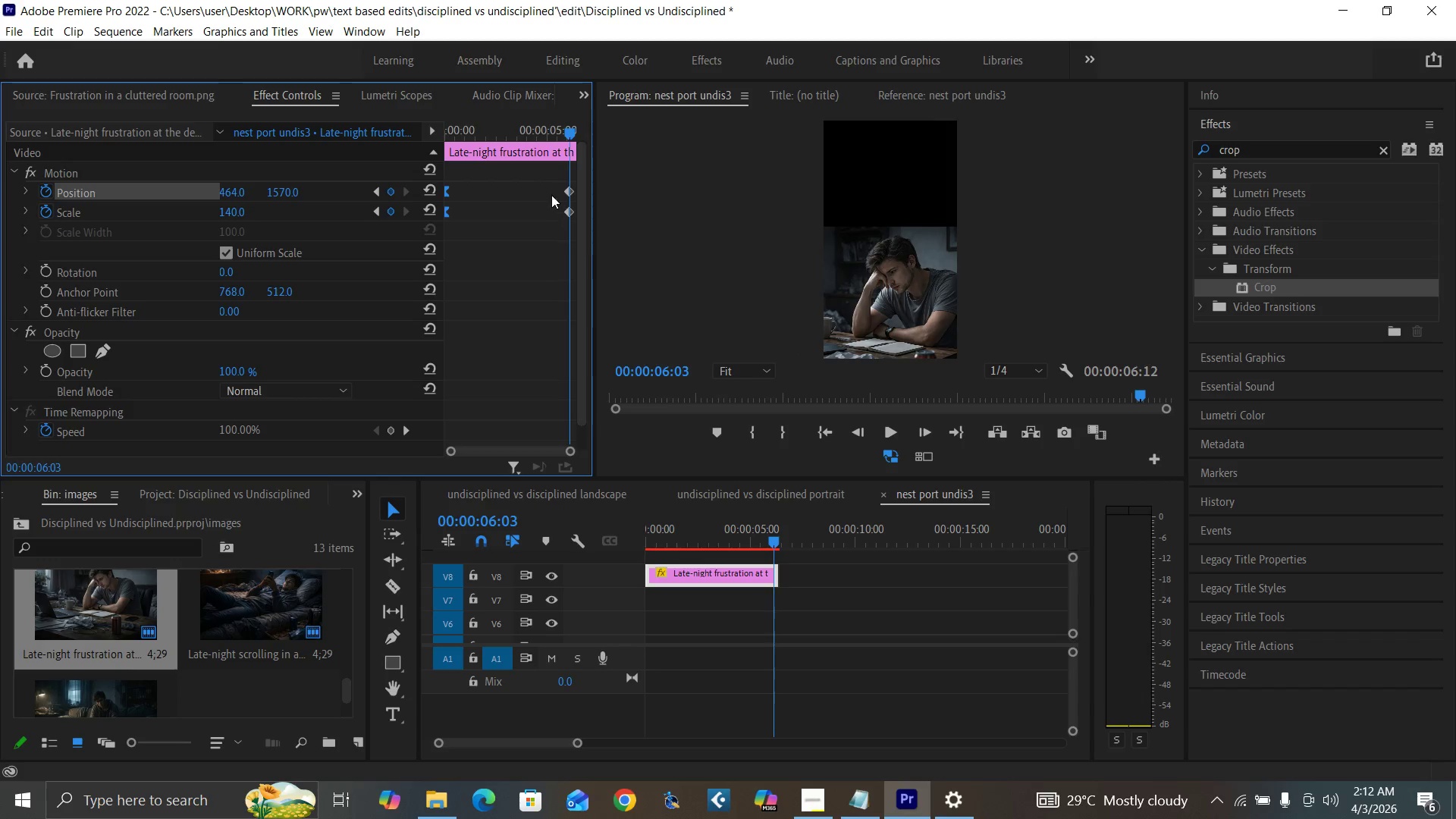 
left_click_drag(start_coordinate=[550, 181], to_coordinate=[571, 221])
 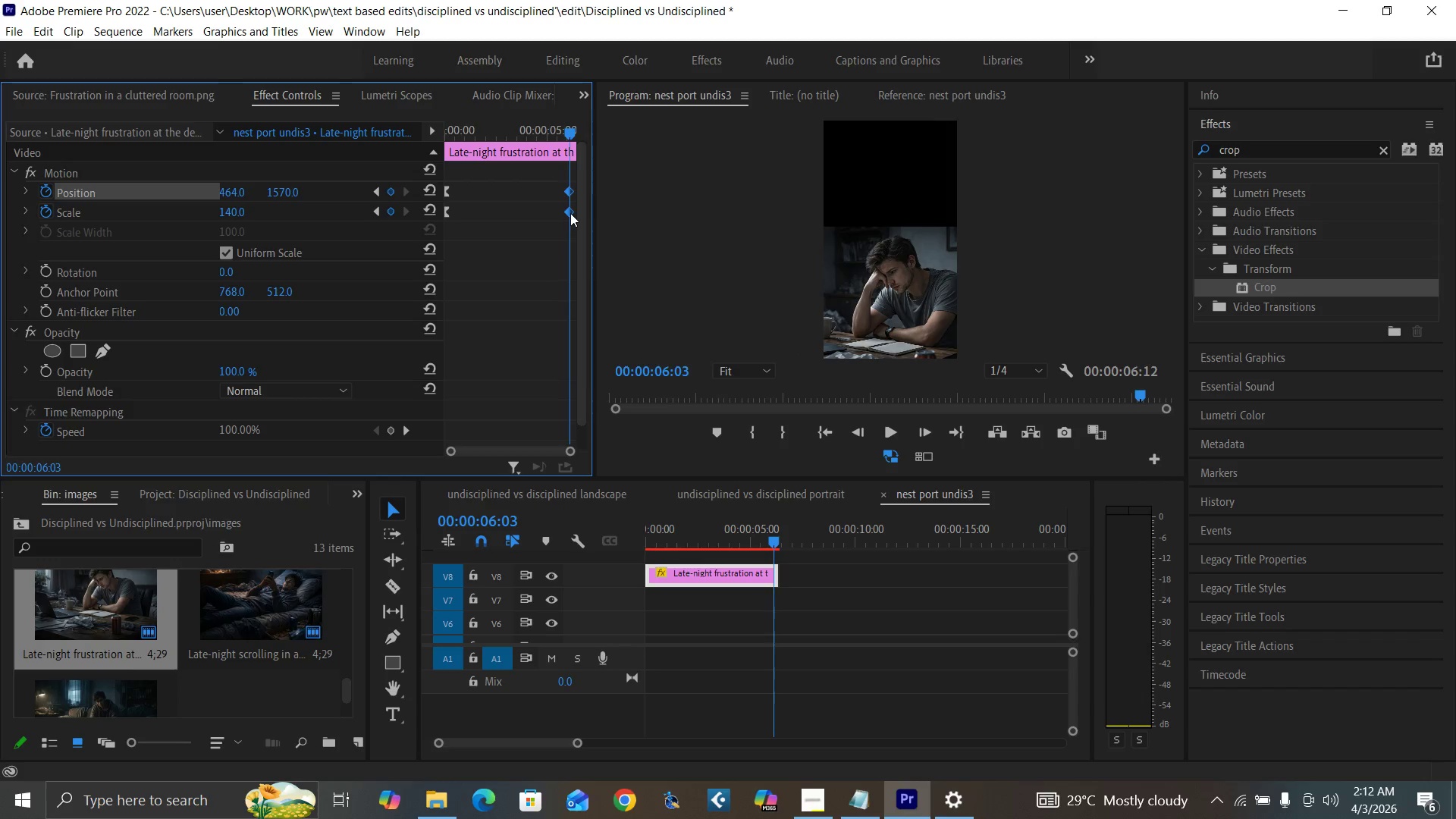 
right_click([570, 213])
 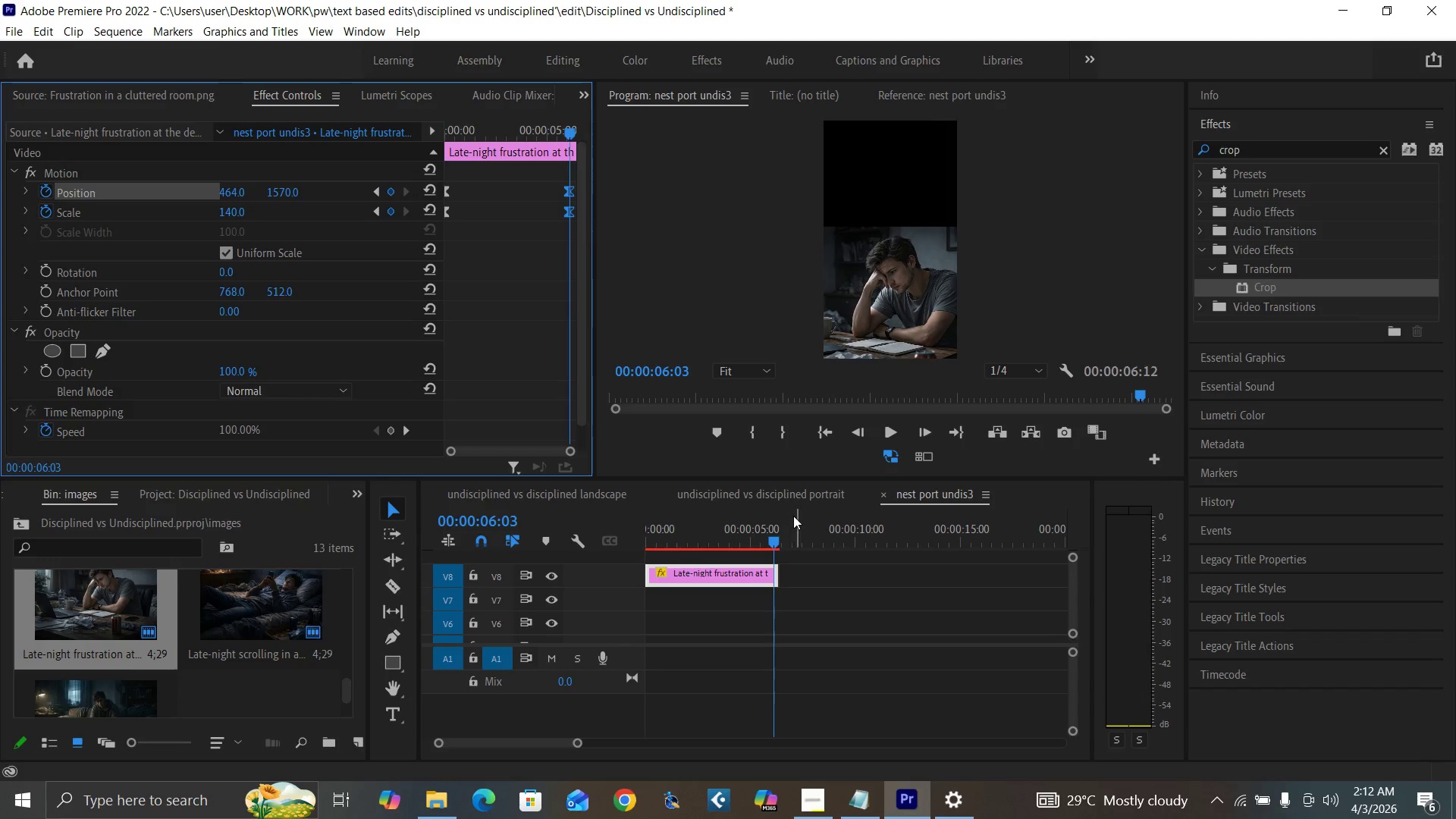 
left_click_drag(start_coordinate=[655, 537], to_coordinate=[635, 561])
 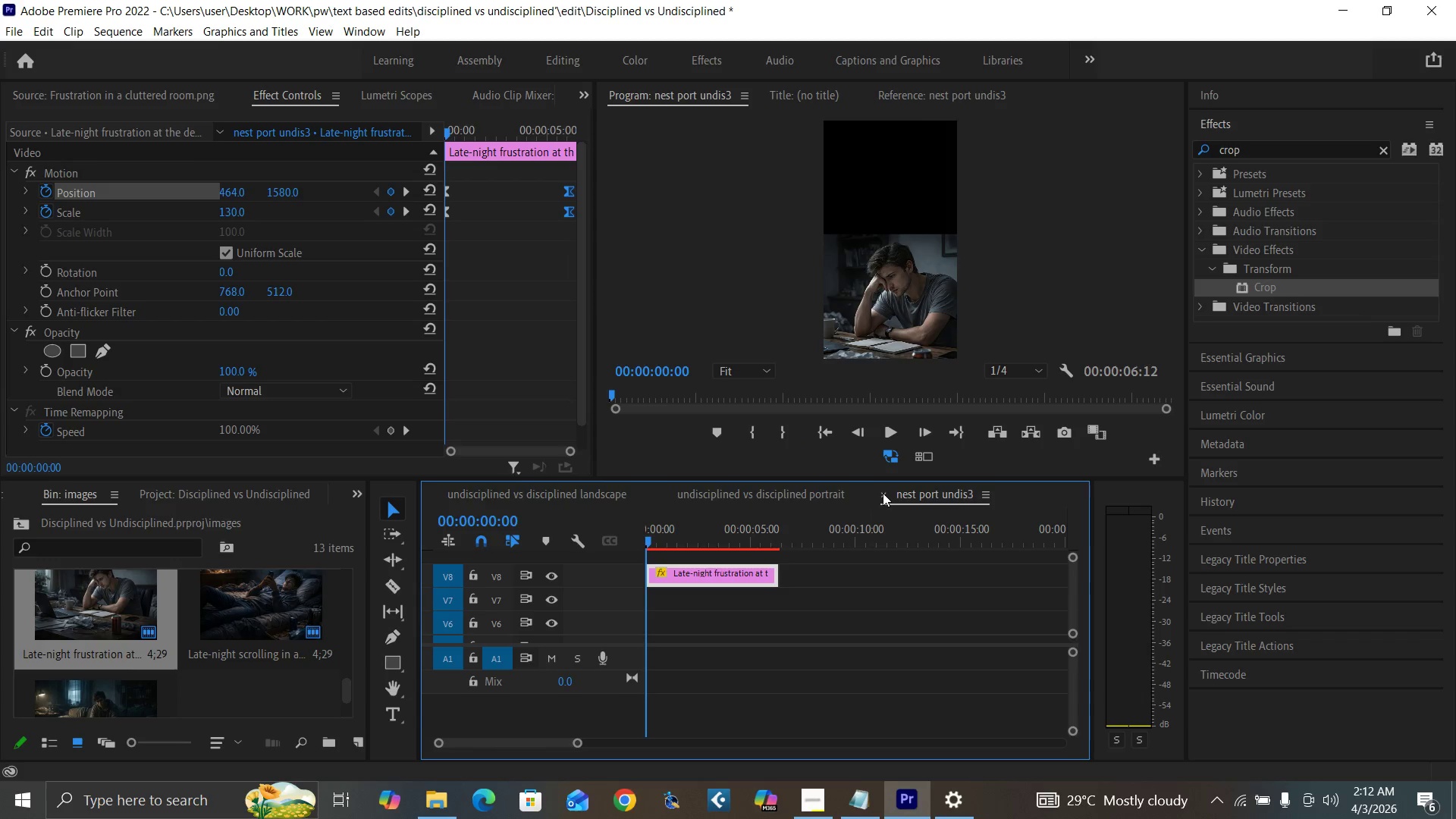 
left_click([883, 493])
 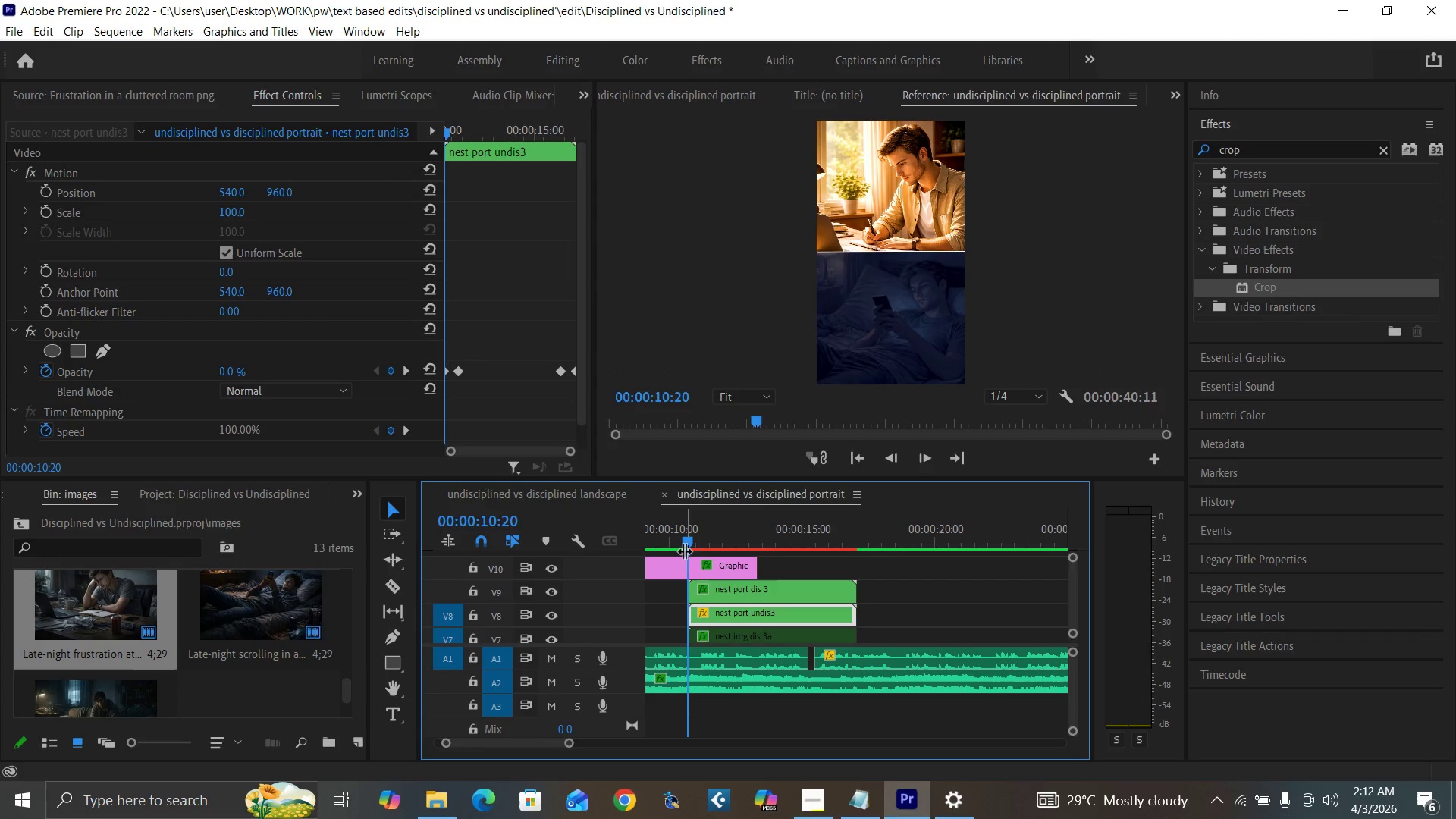 
left_click([677, 536])
 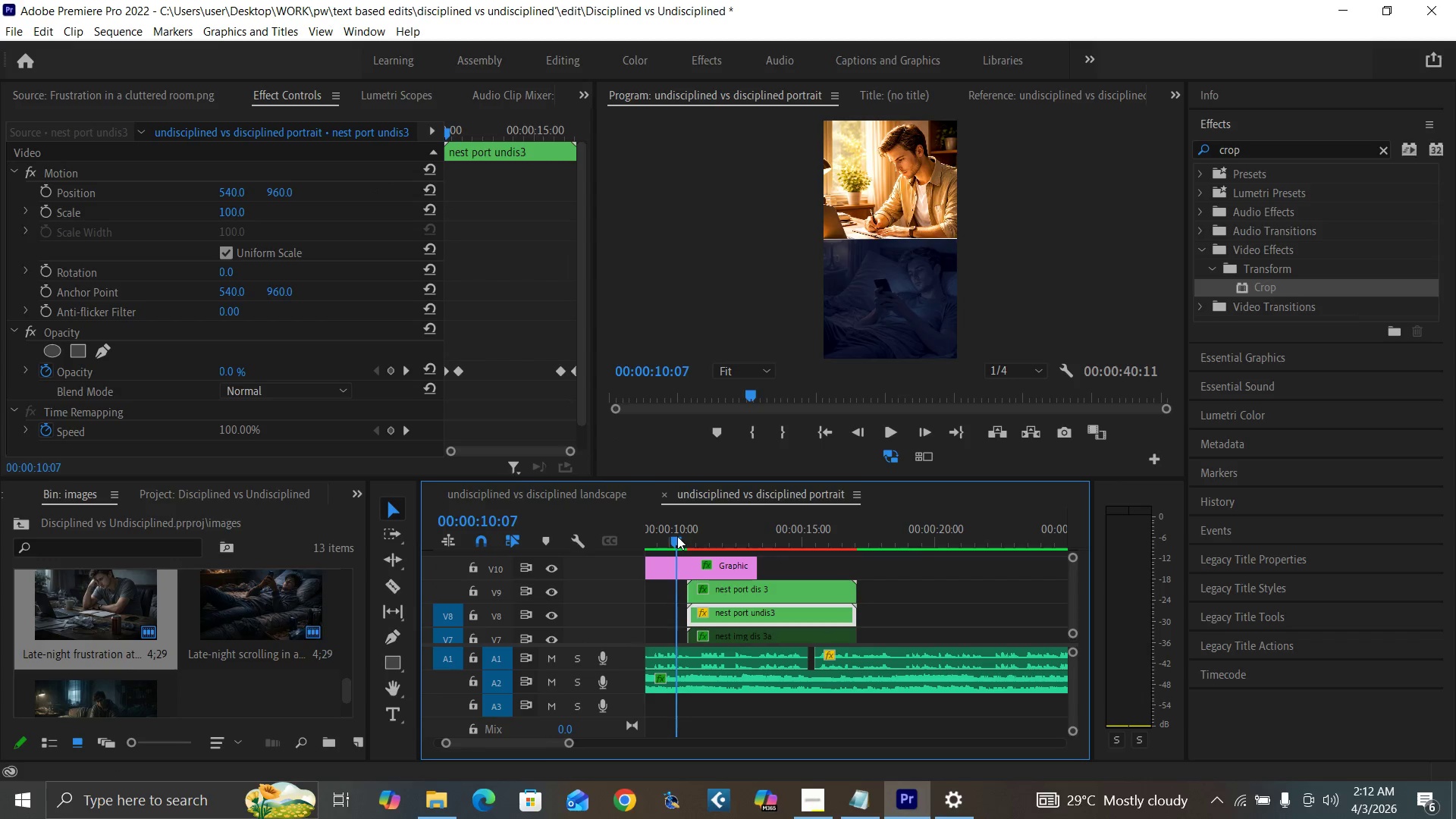 
key(Space)
 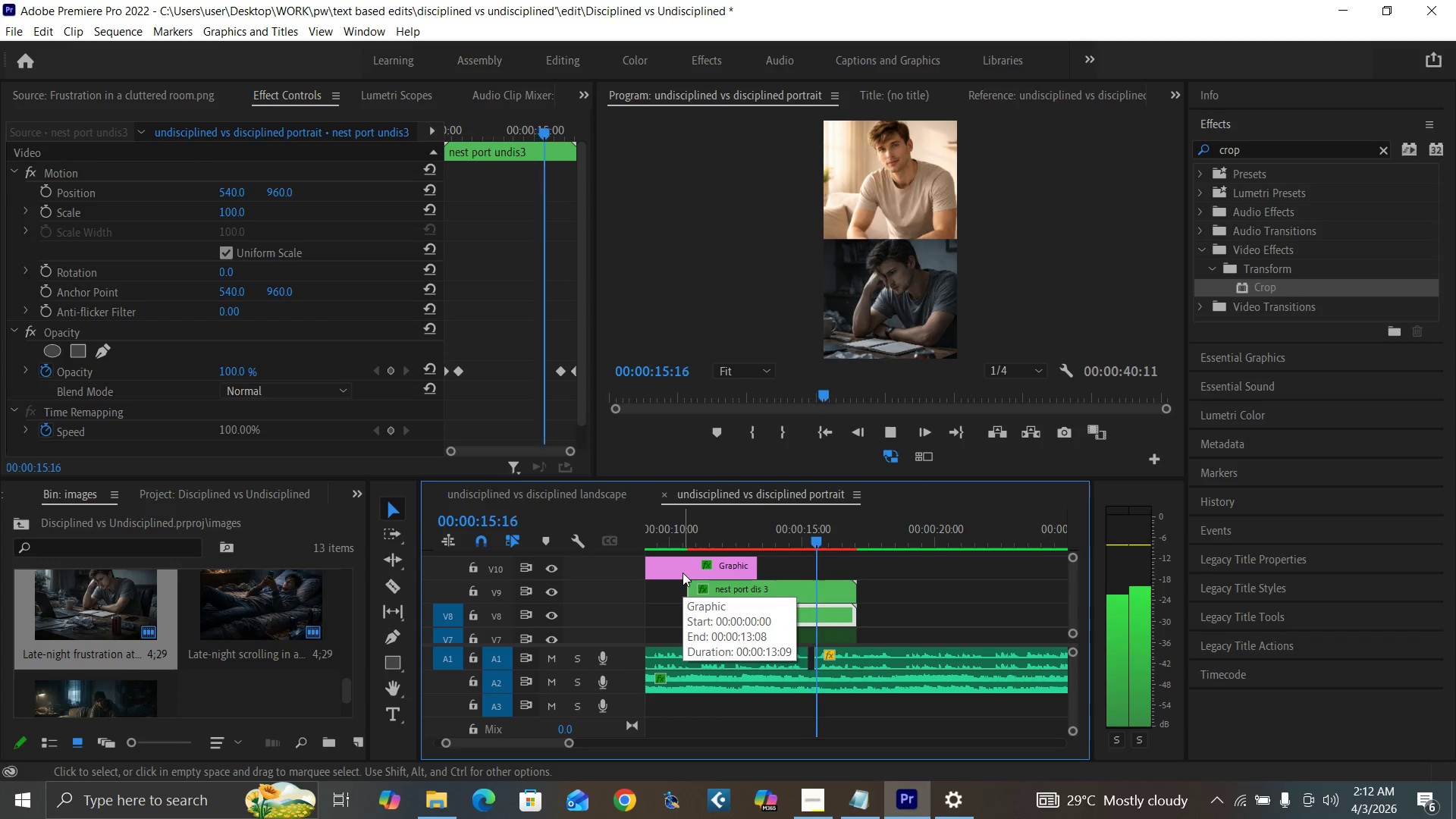 
wait(7.16)
 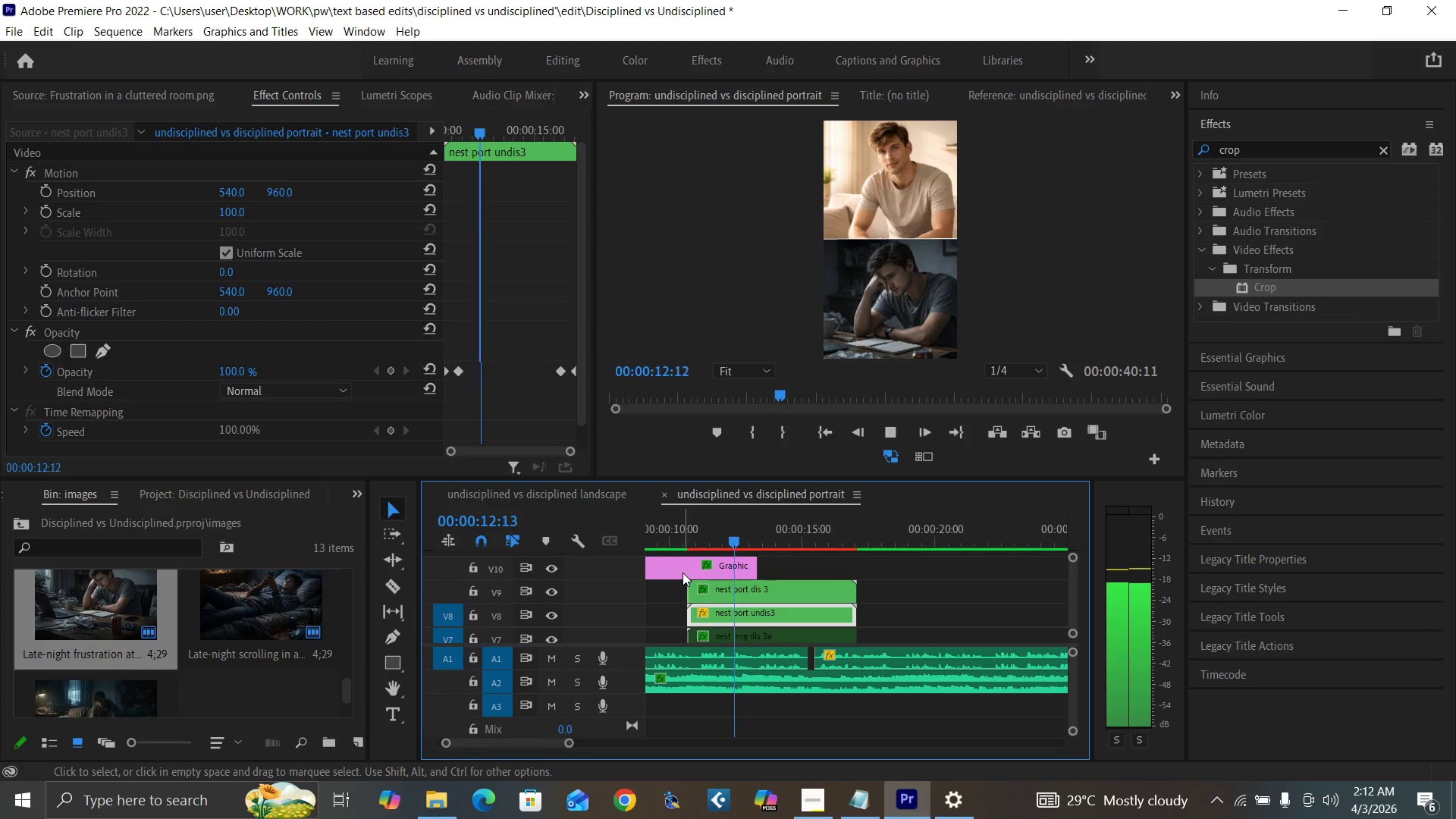 
key(Space)
 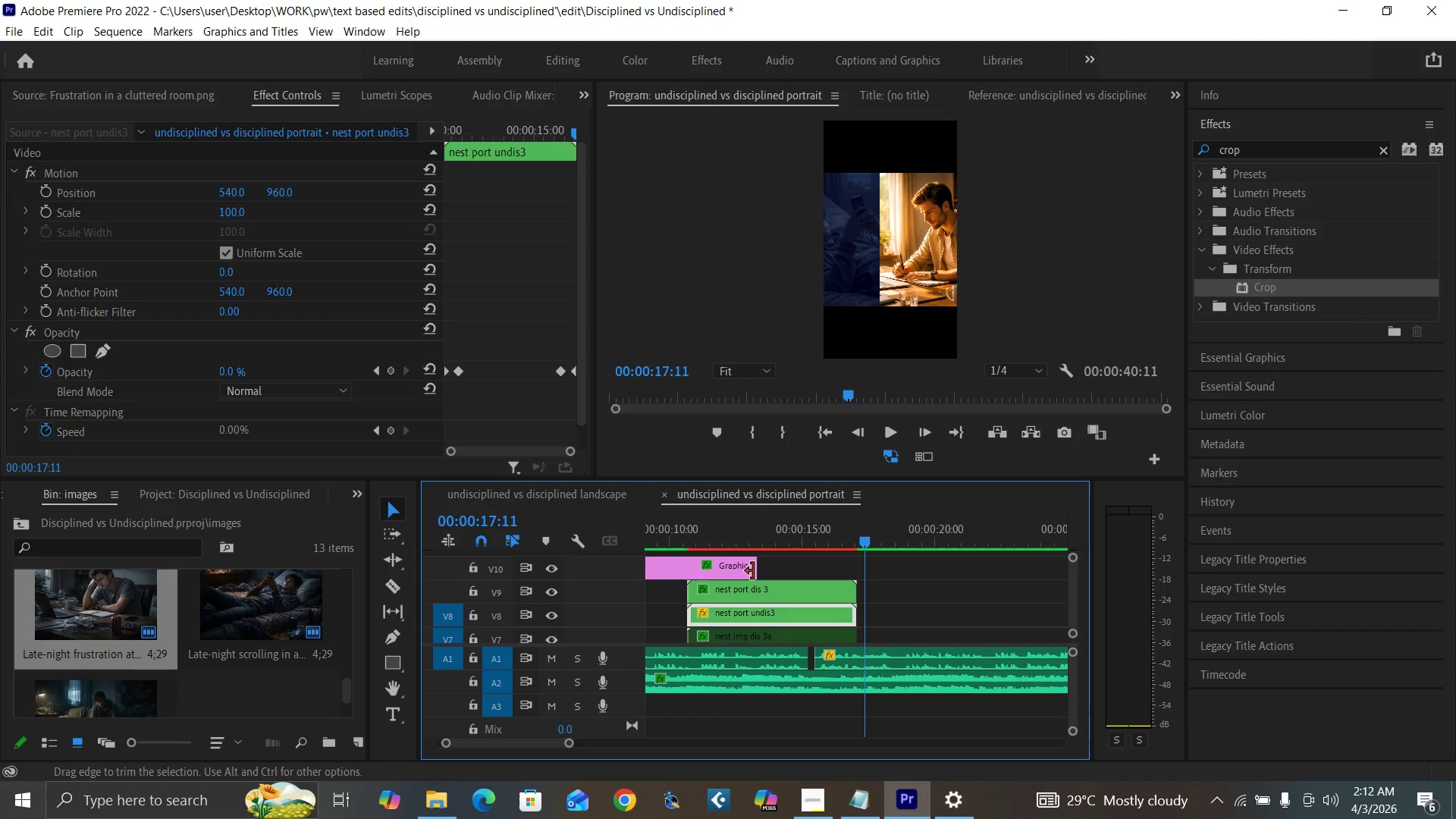 
left_click_drag(start_coordinate=[753, 571], to_coordinate=[855, 586])
 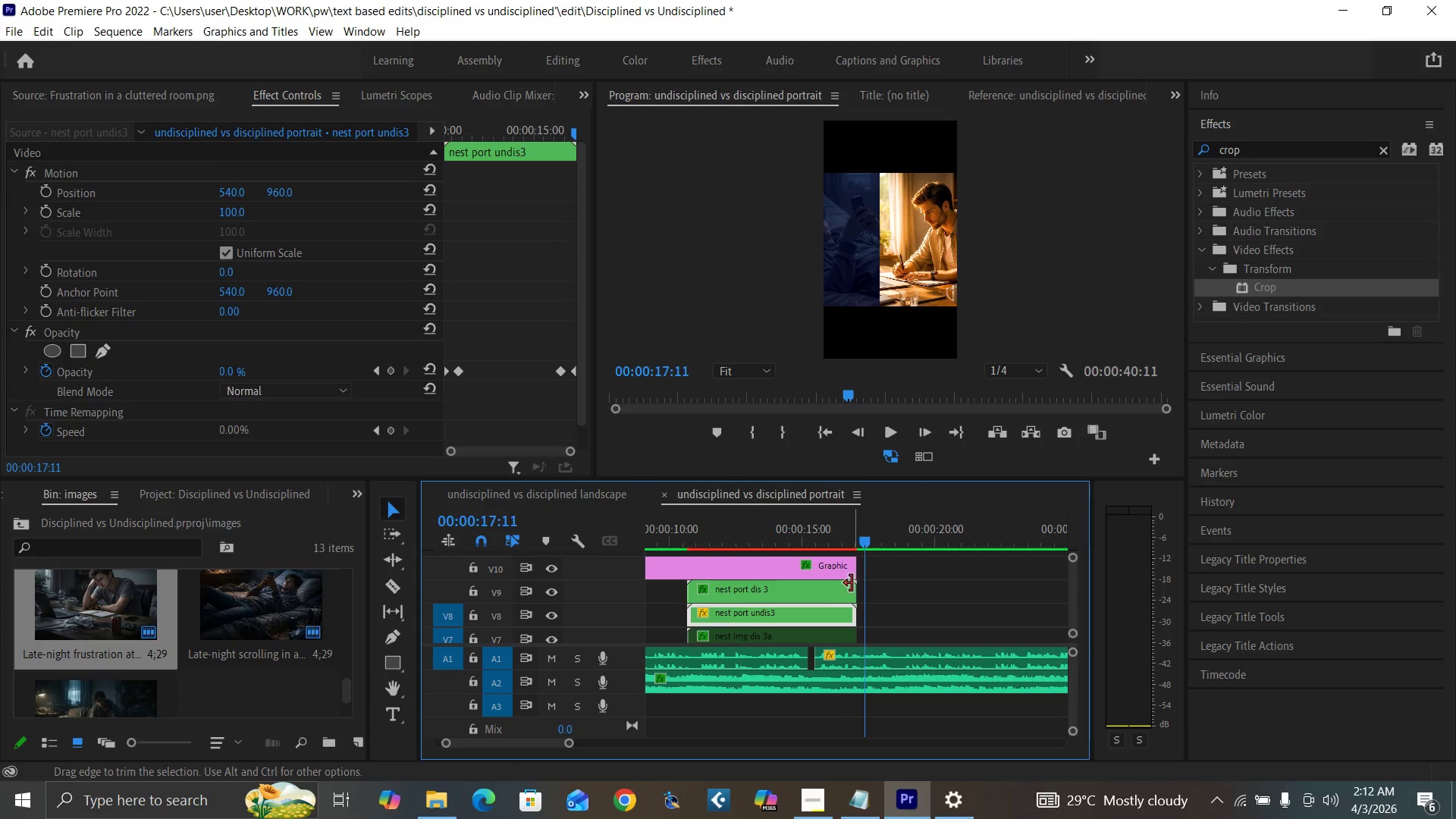 
key(Control+S)
 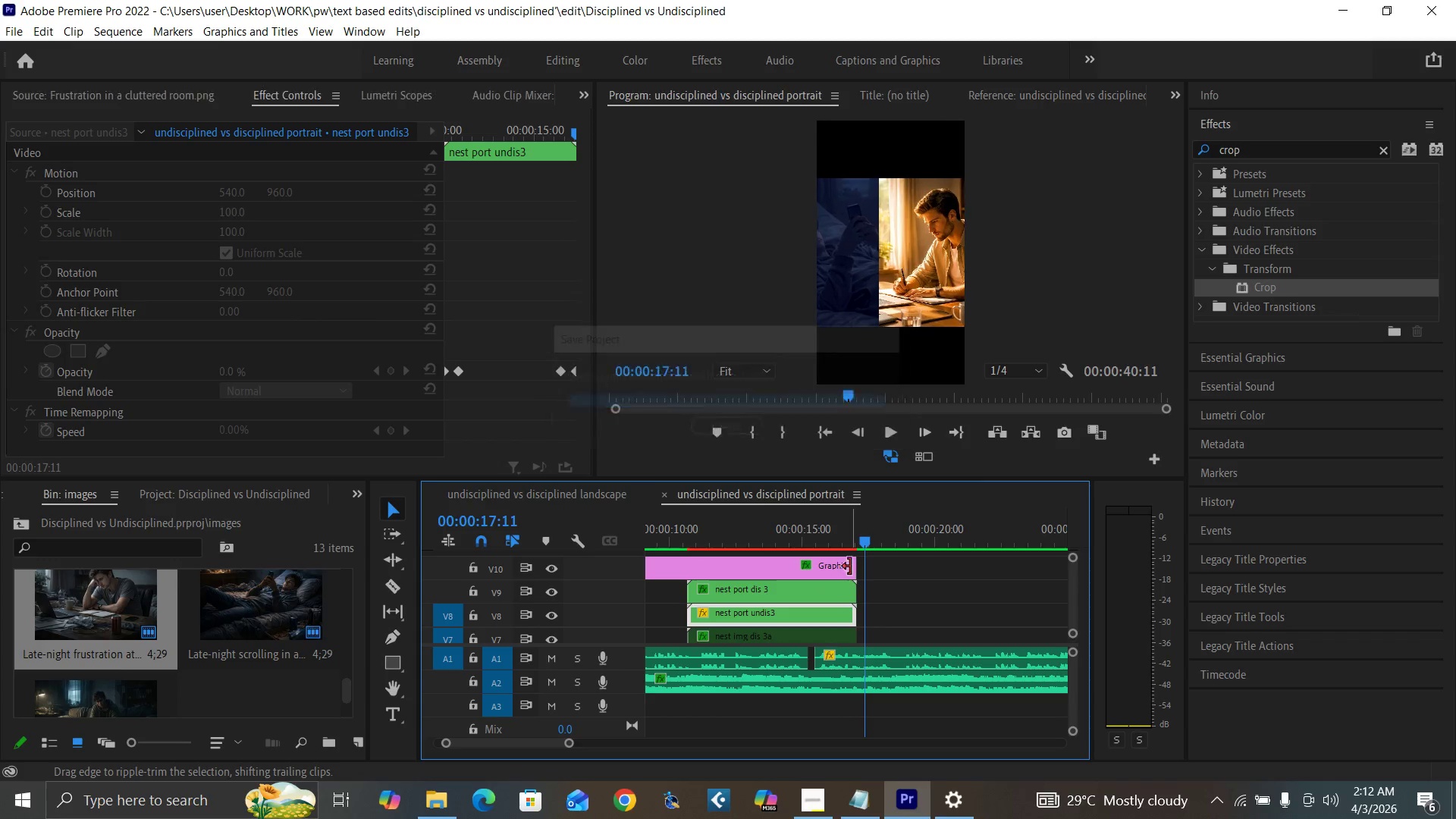 
left_click_drag(start_coordinate=[848, 565], to_coordinate=[955, 574])
 